 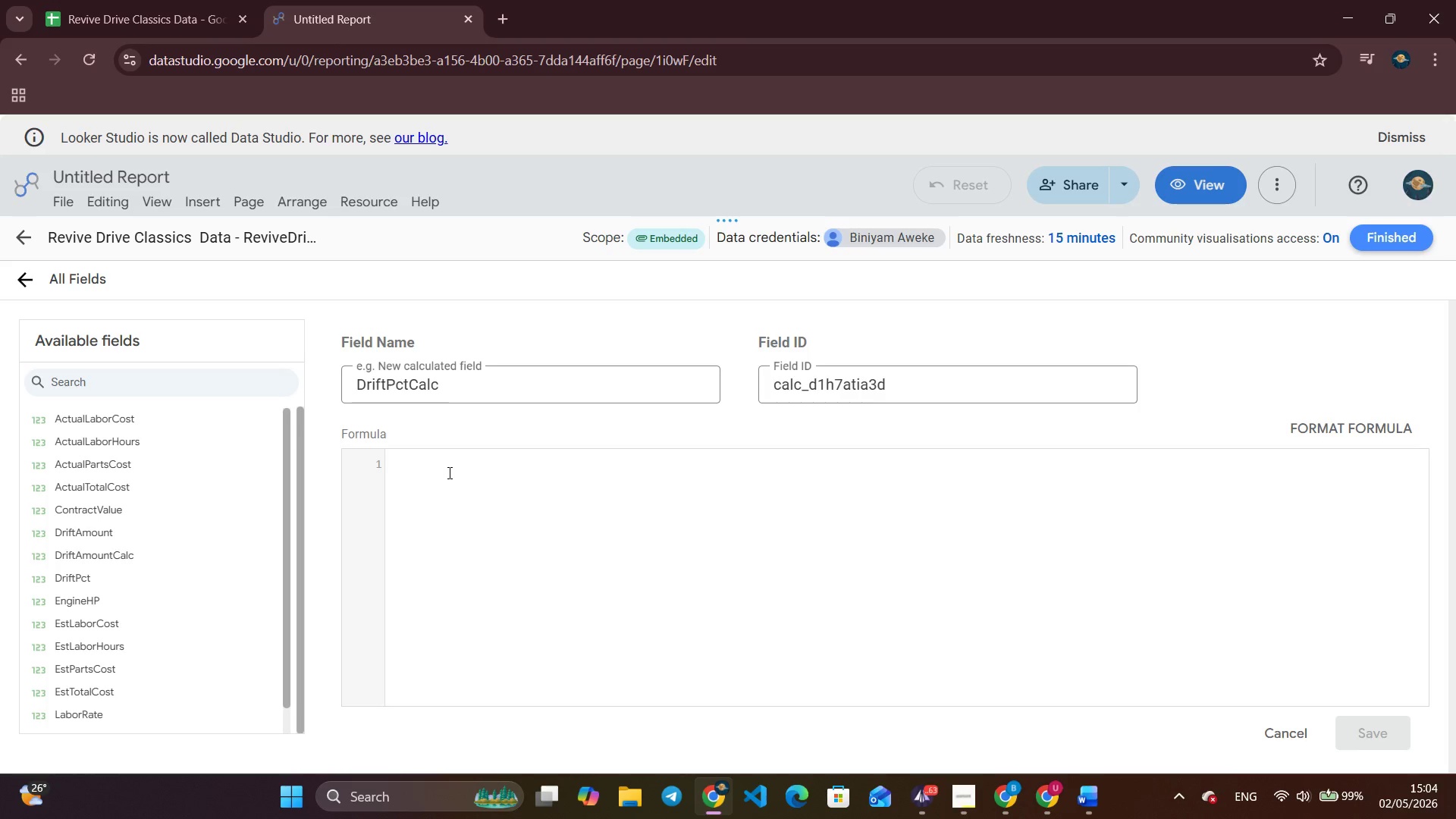 
key(Shift+9)
 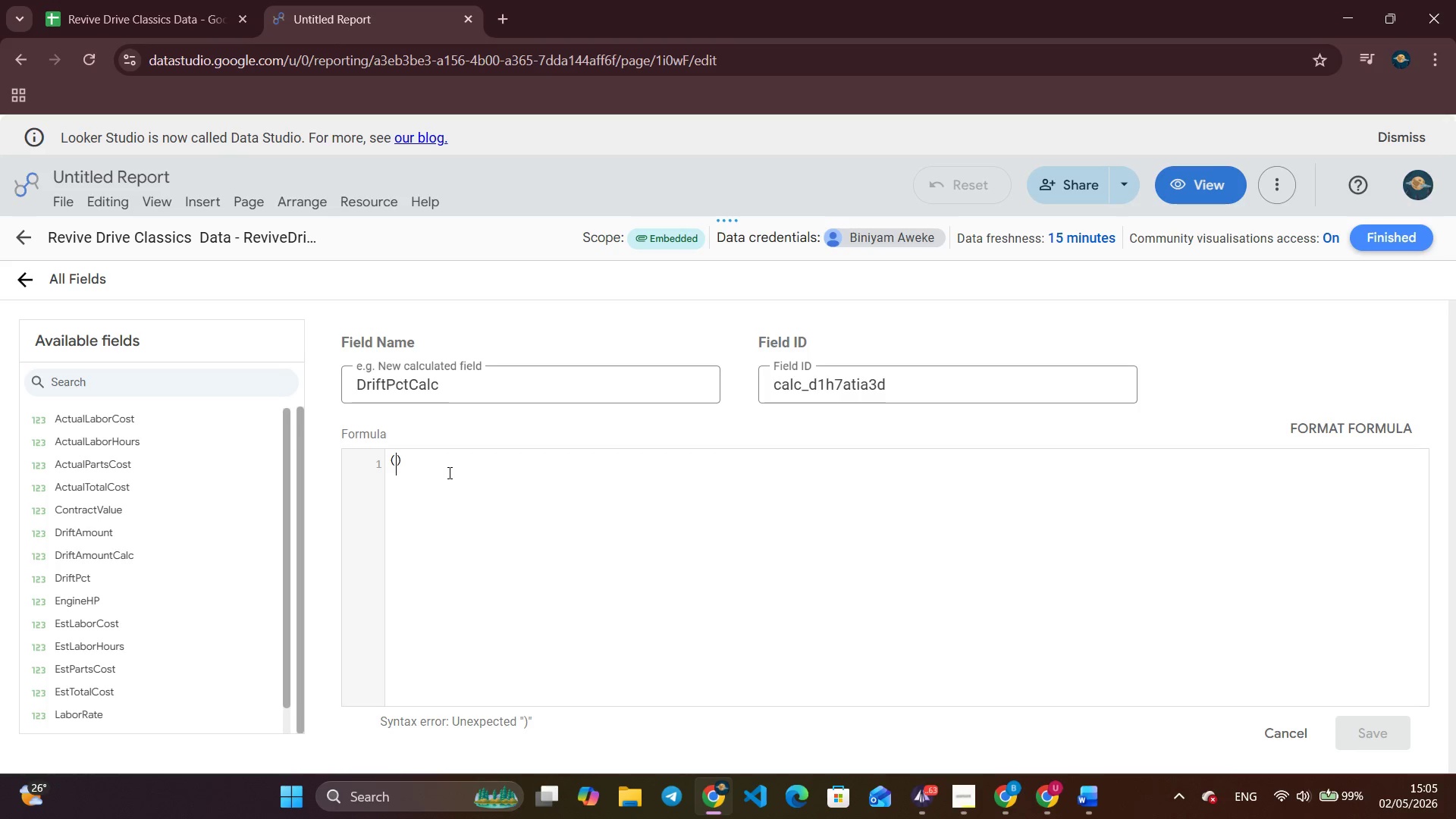 
wait(6.92)
 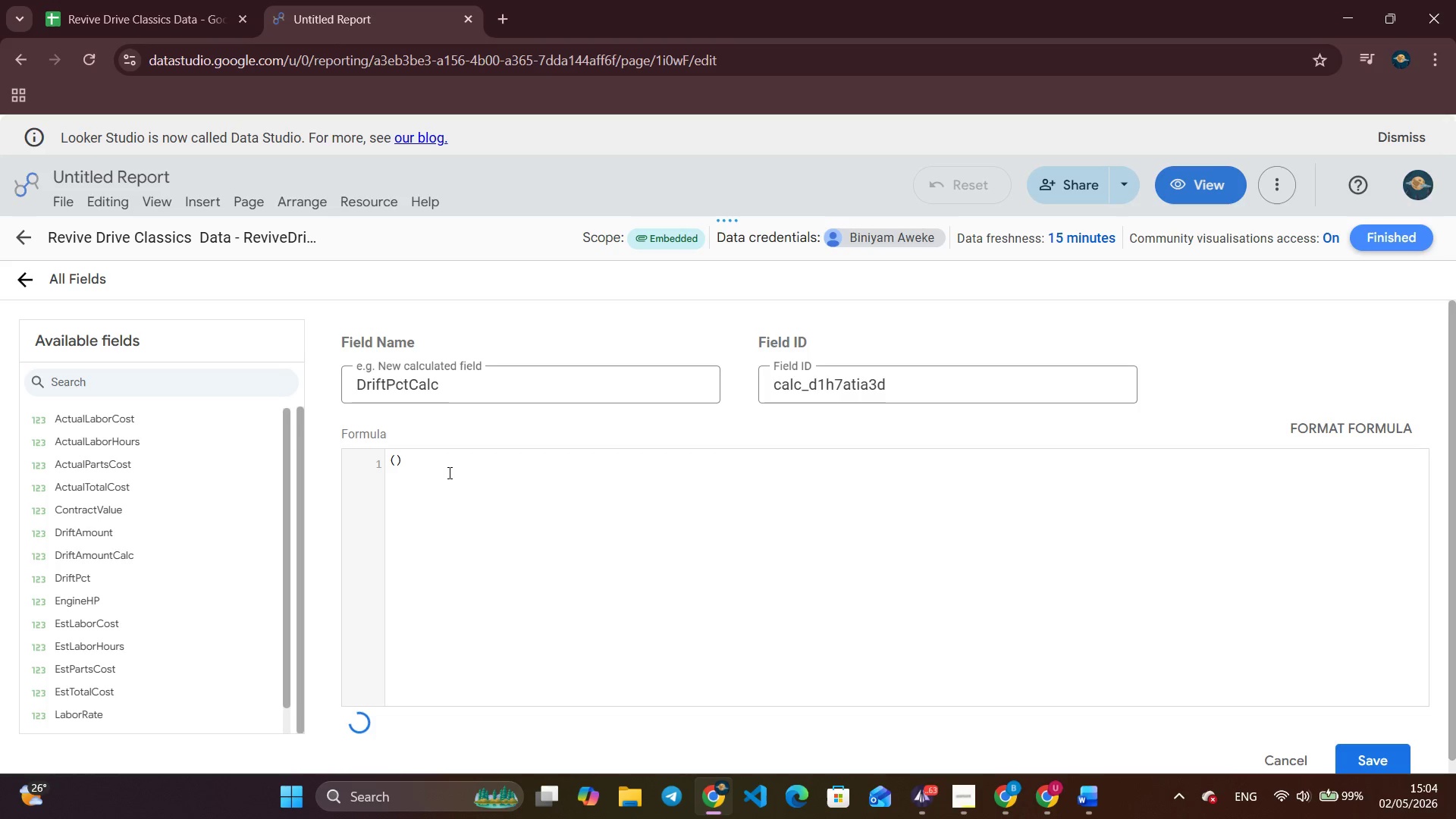 
type(Actu)
 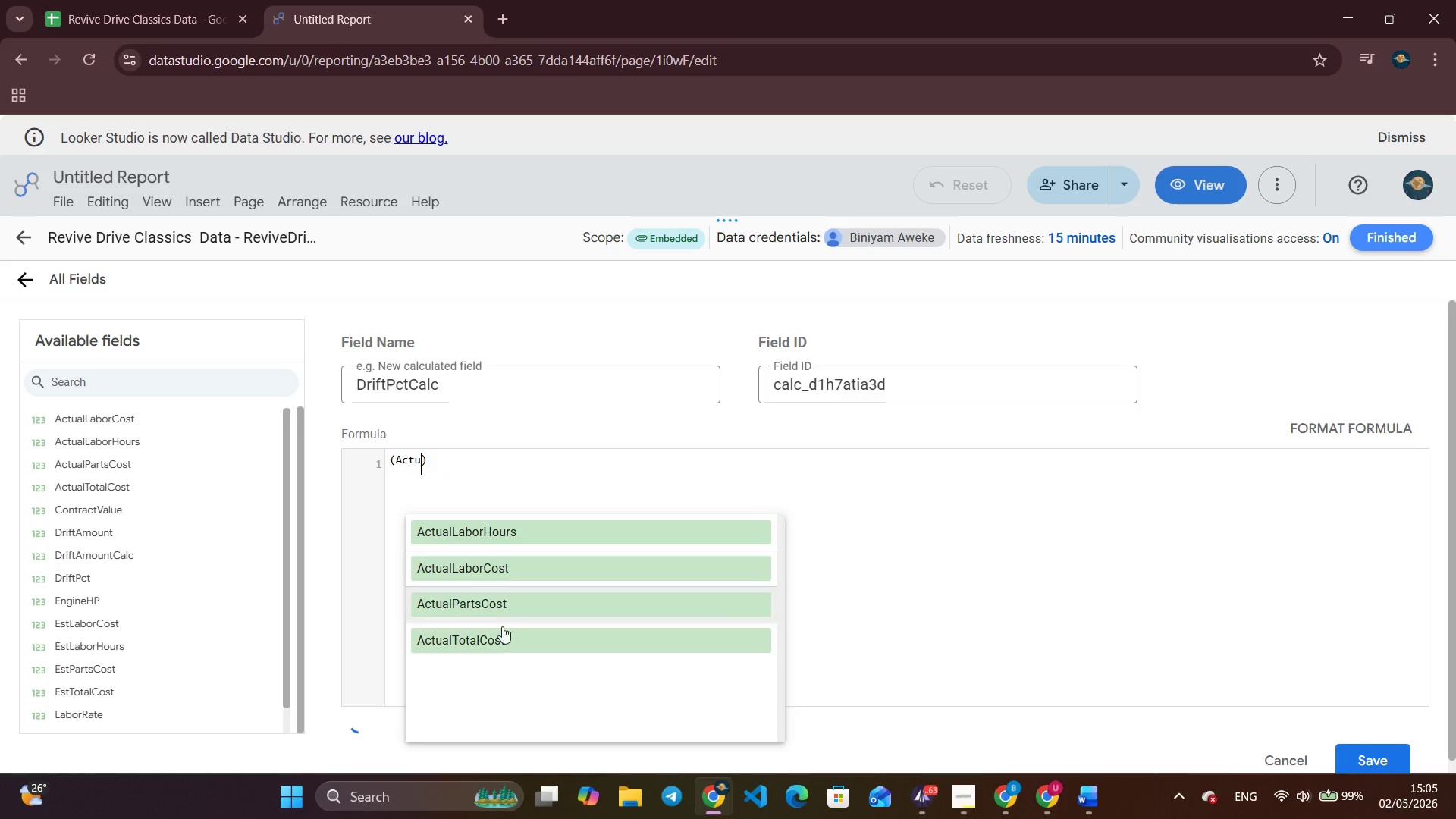 
left_click([500, 651])
 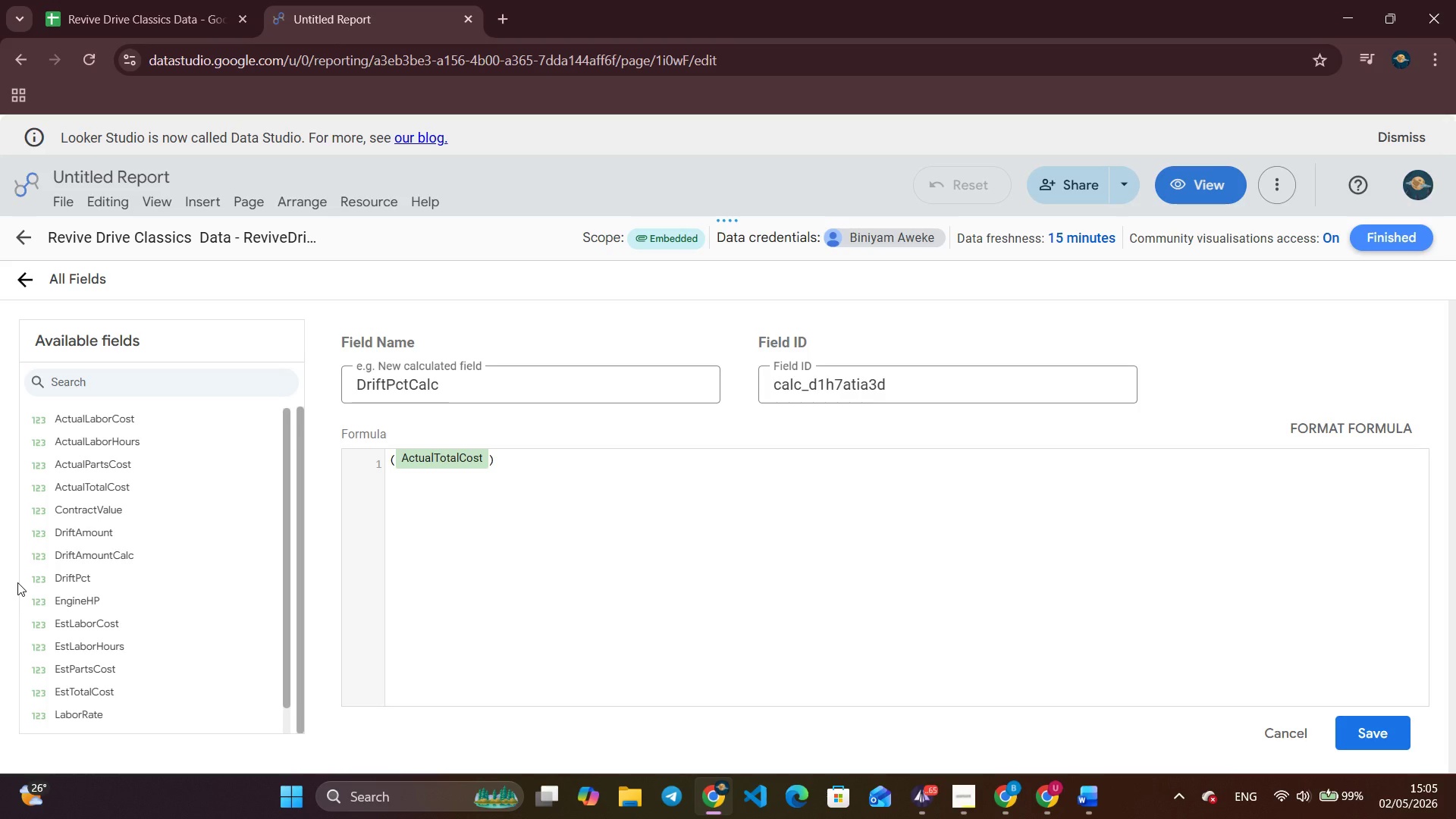 
wait(34.48)
 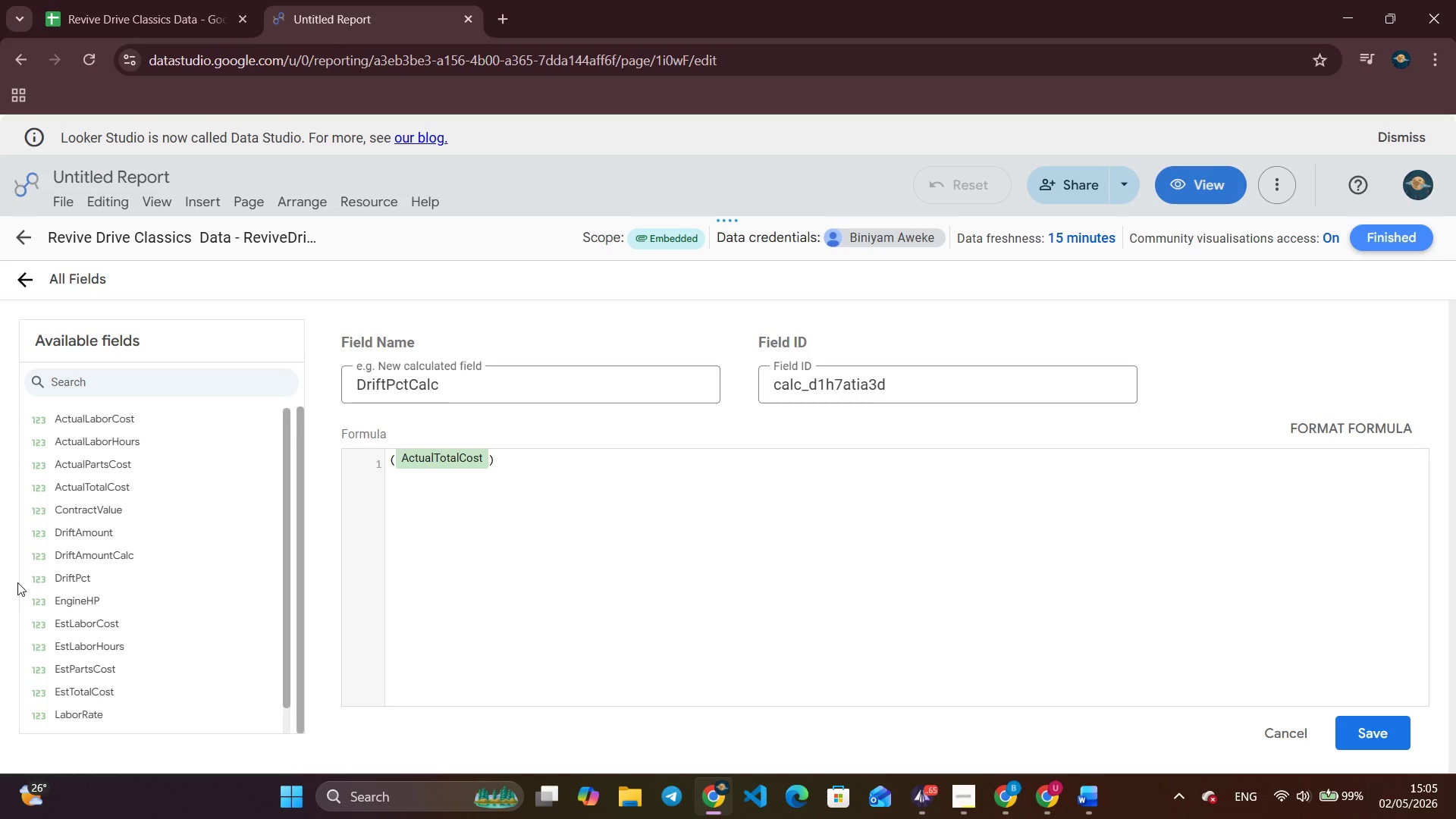 
left_click([492, 463])
 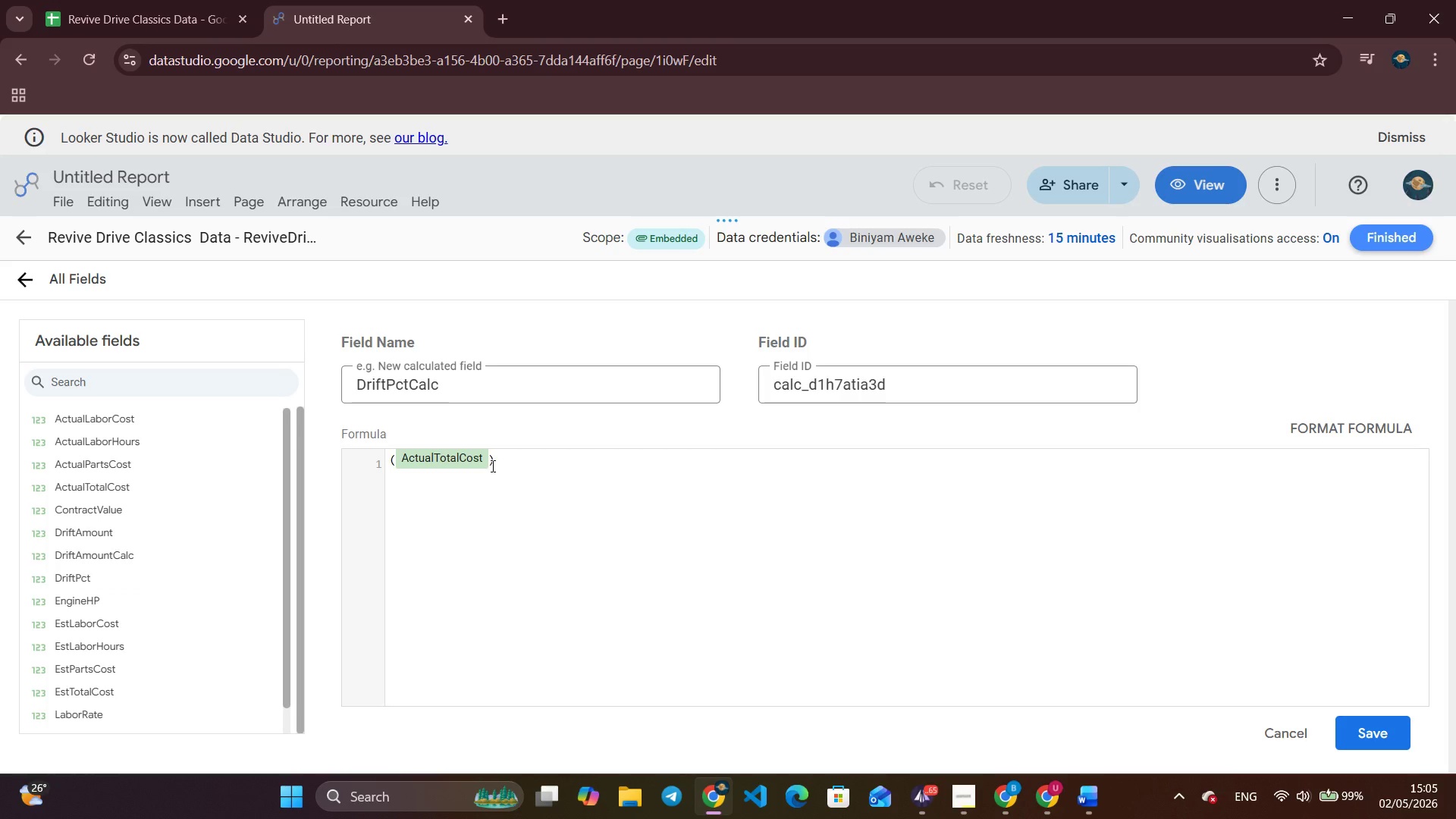 
left_click([490, 463])
 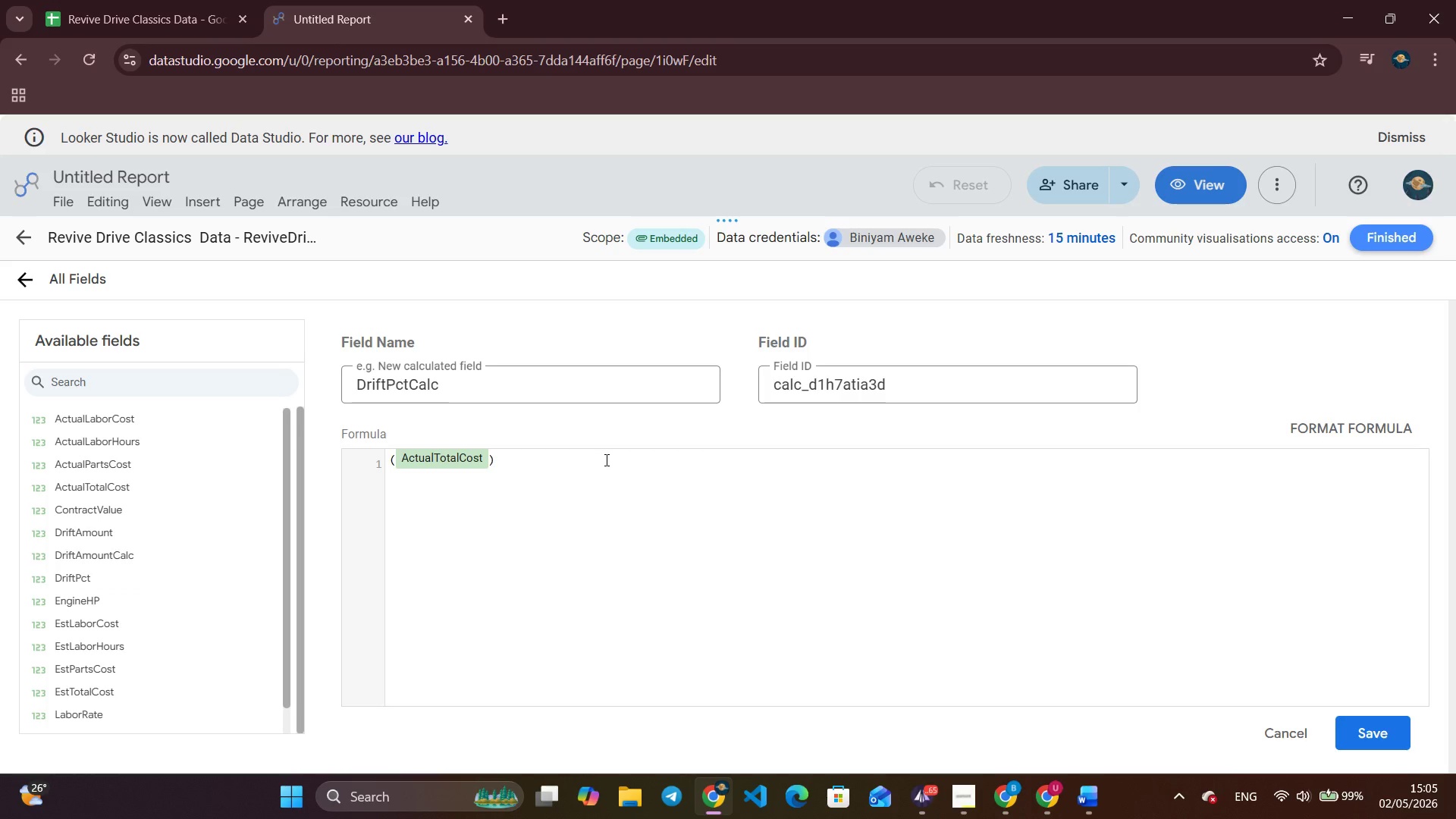 
type( - Est)
 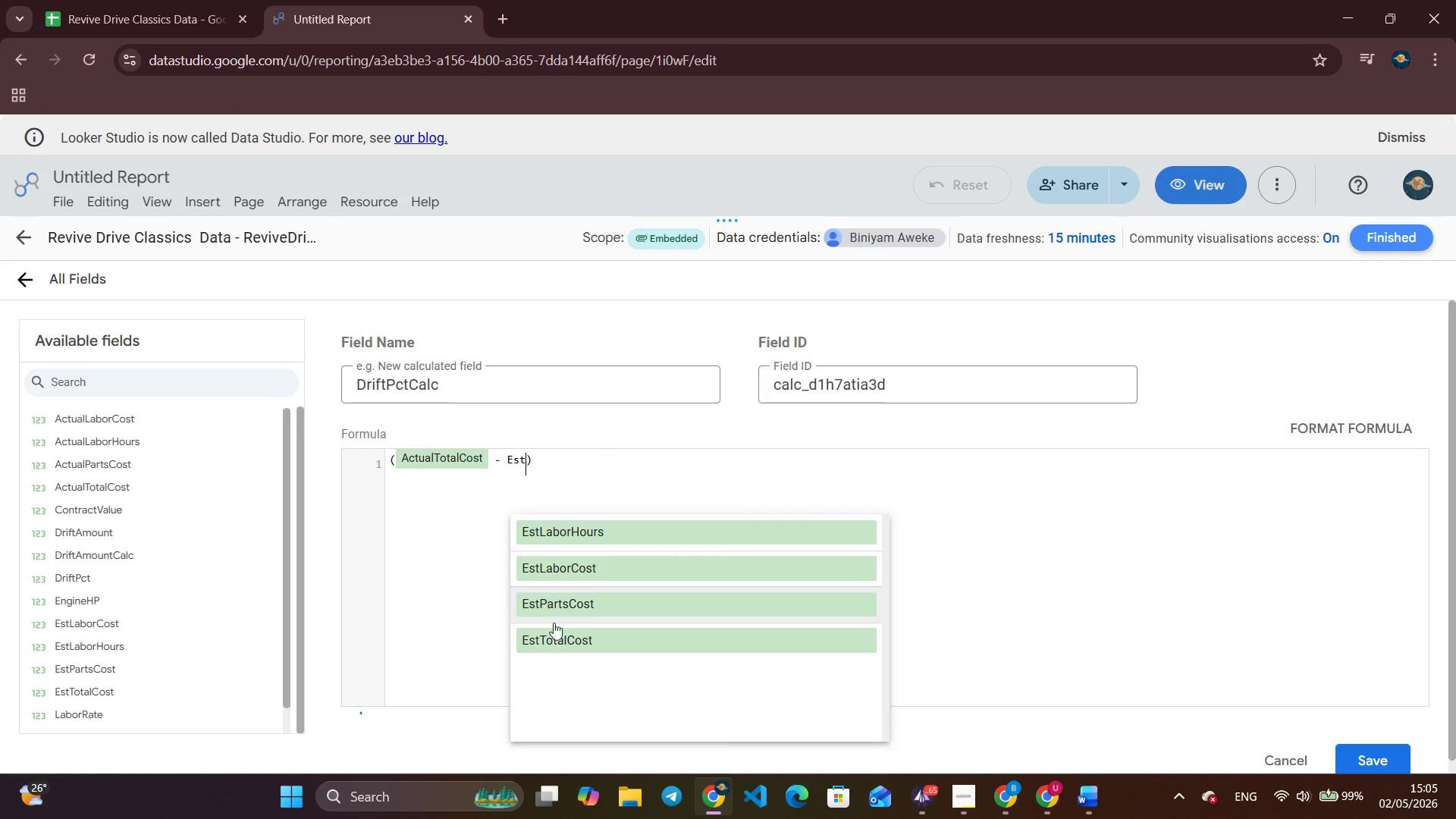 
left_click([566, 649])
 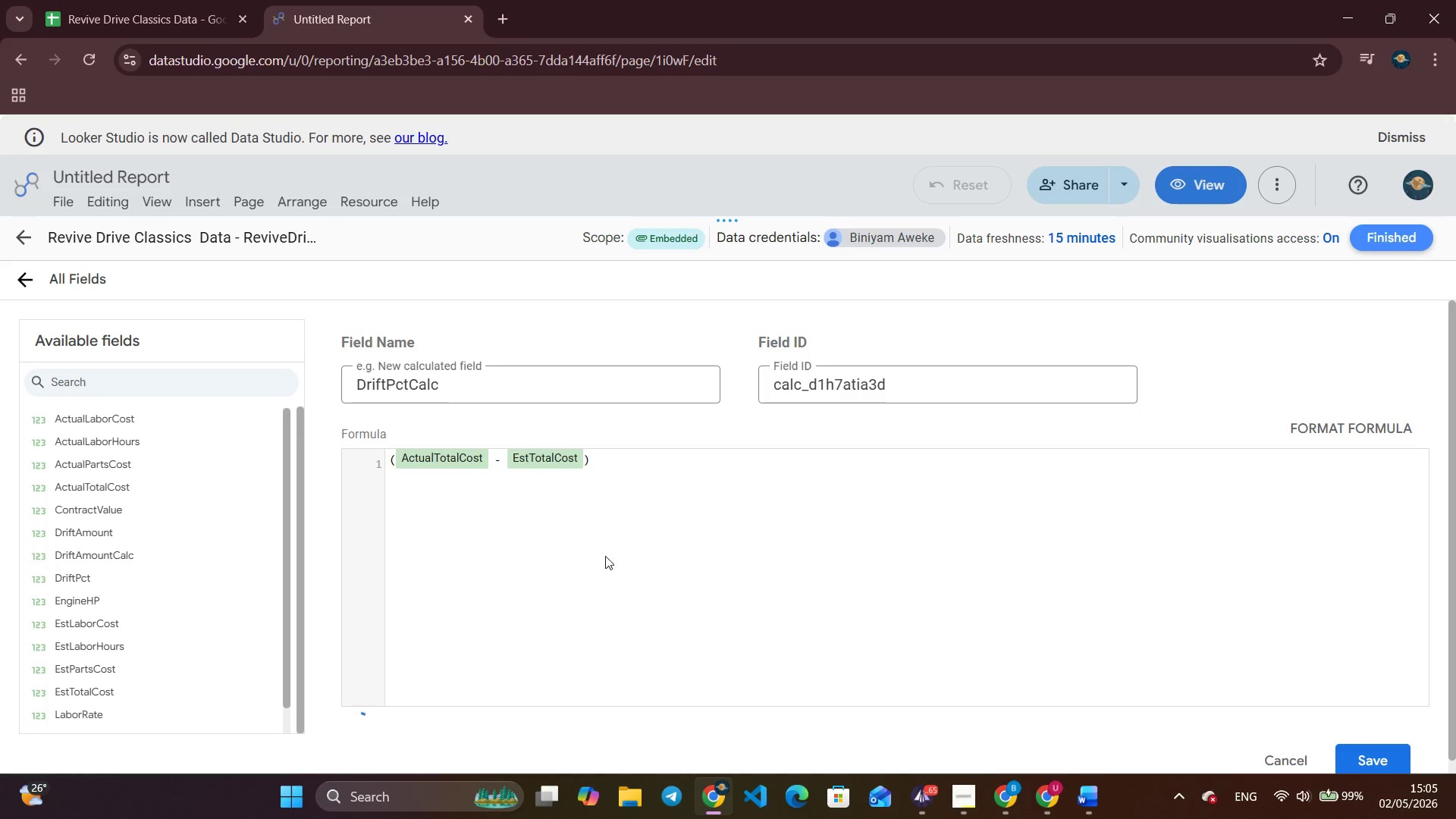 
left_click([632, 472])
 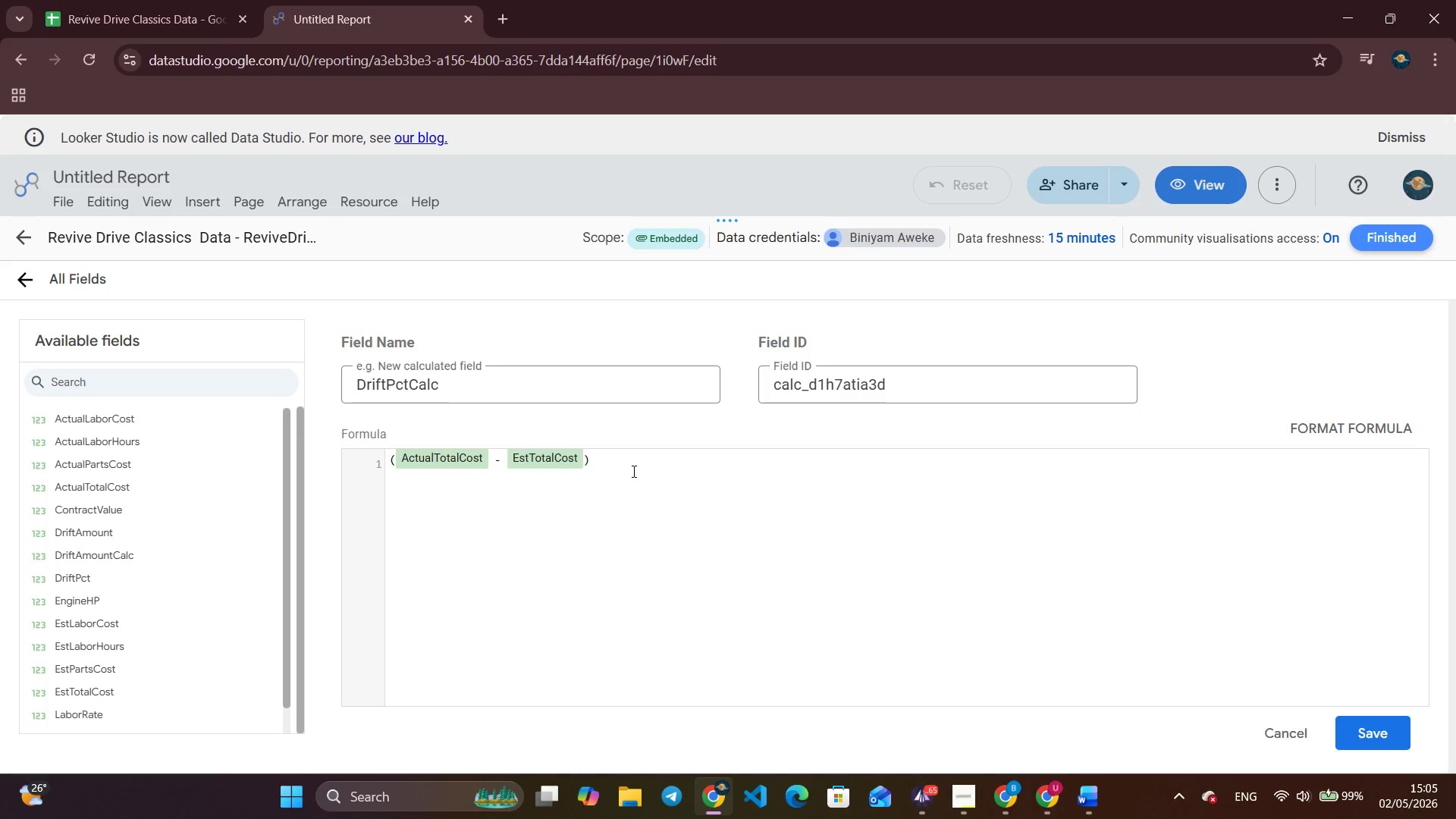 
key(Space)
 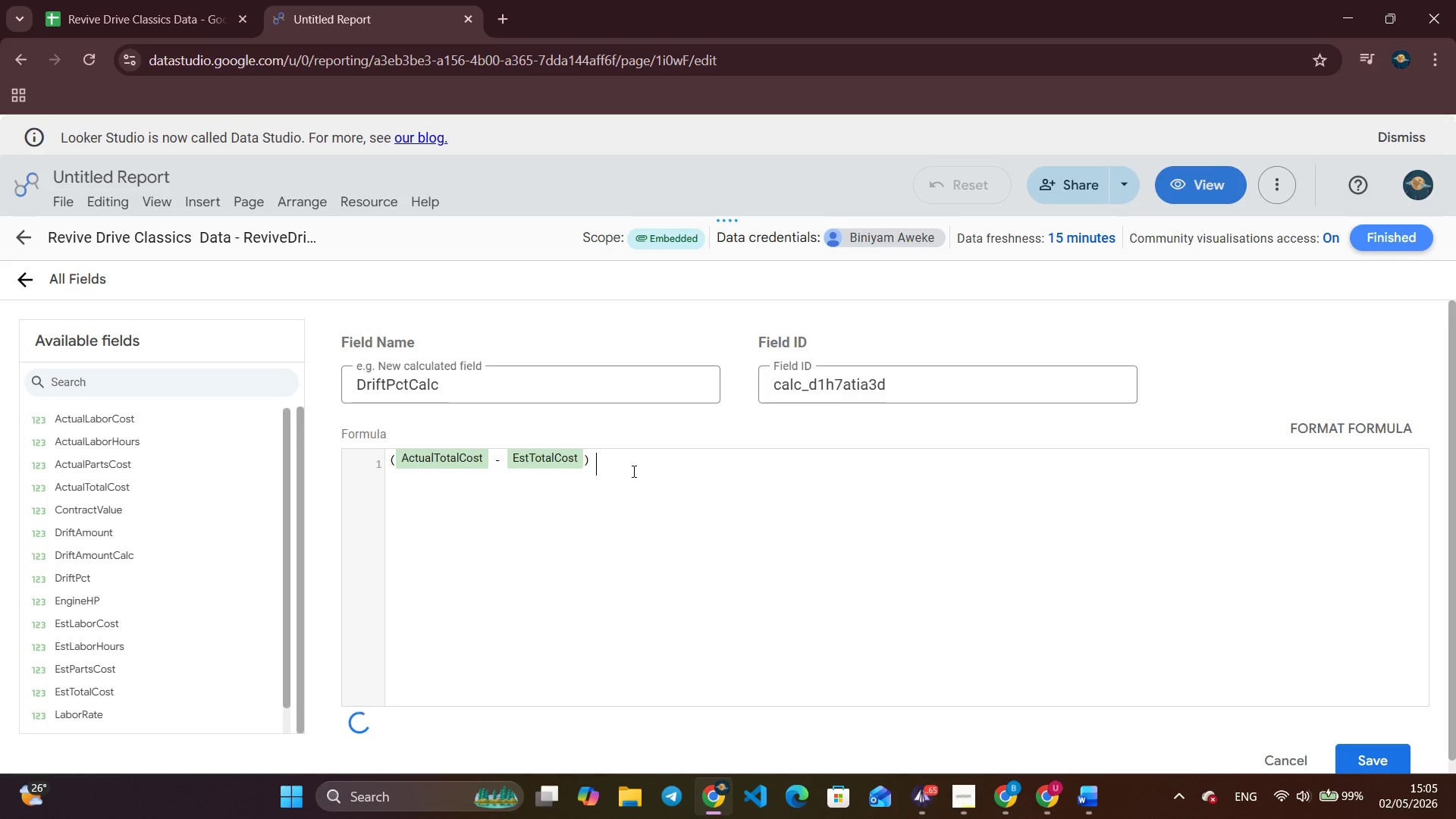 
key(Slash)
 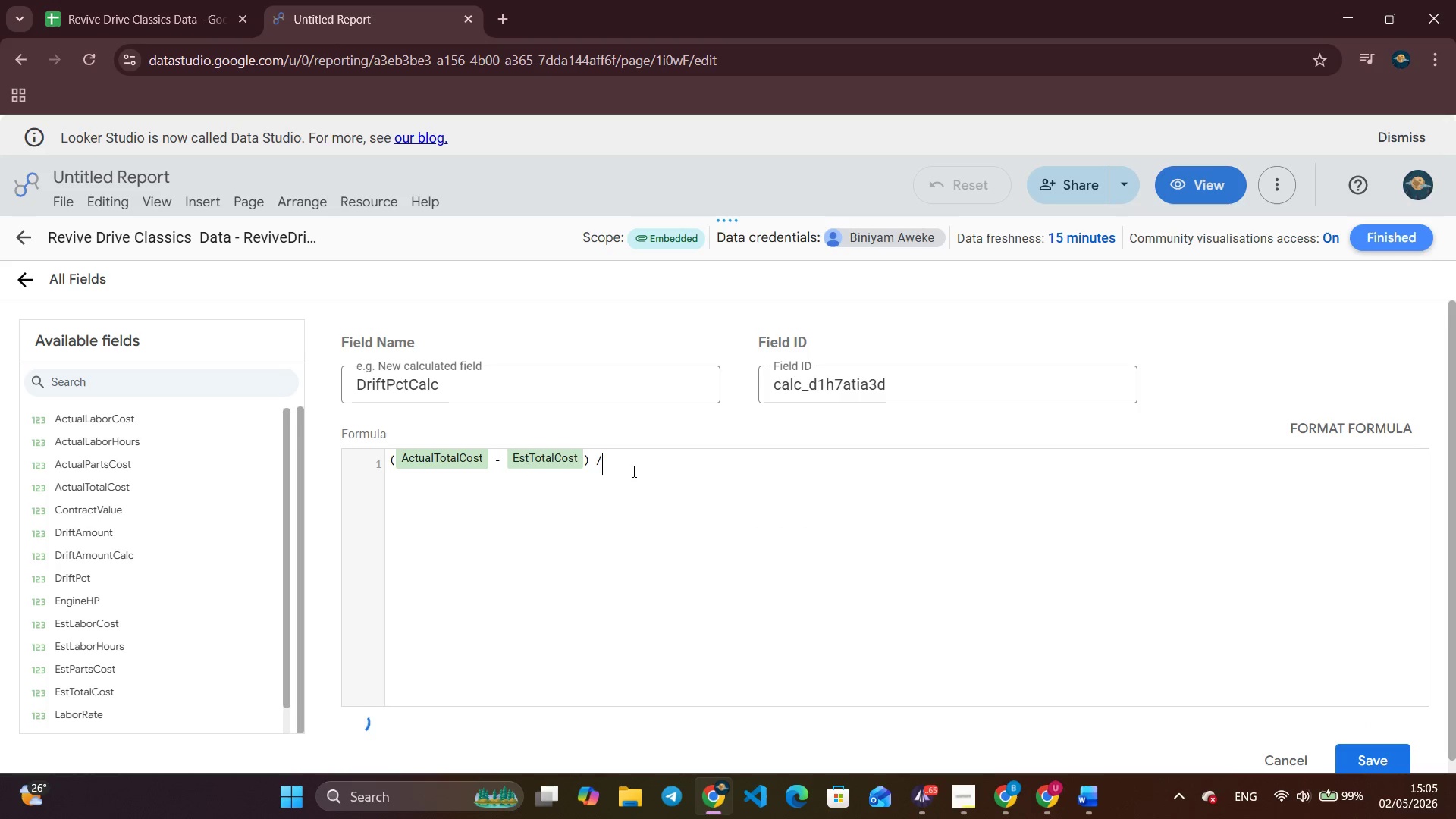 
key(Space)
 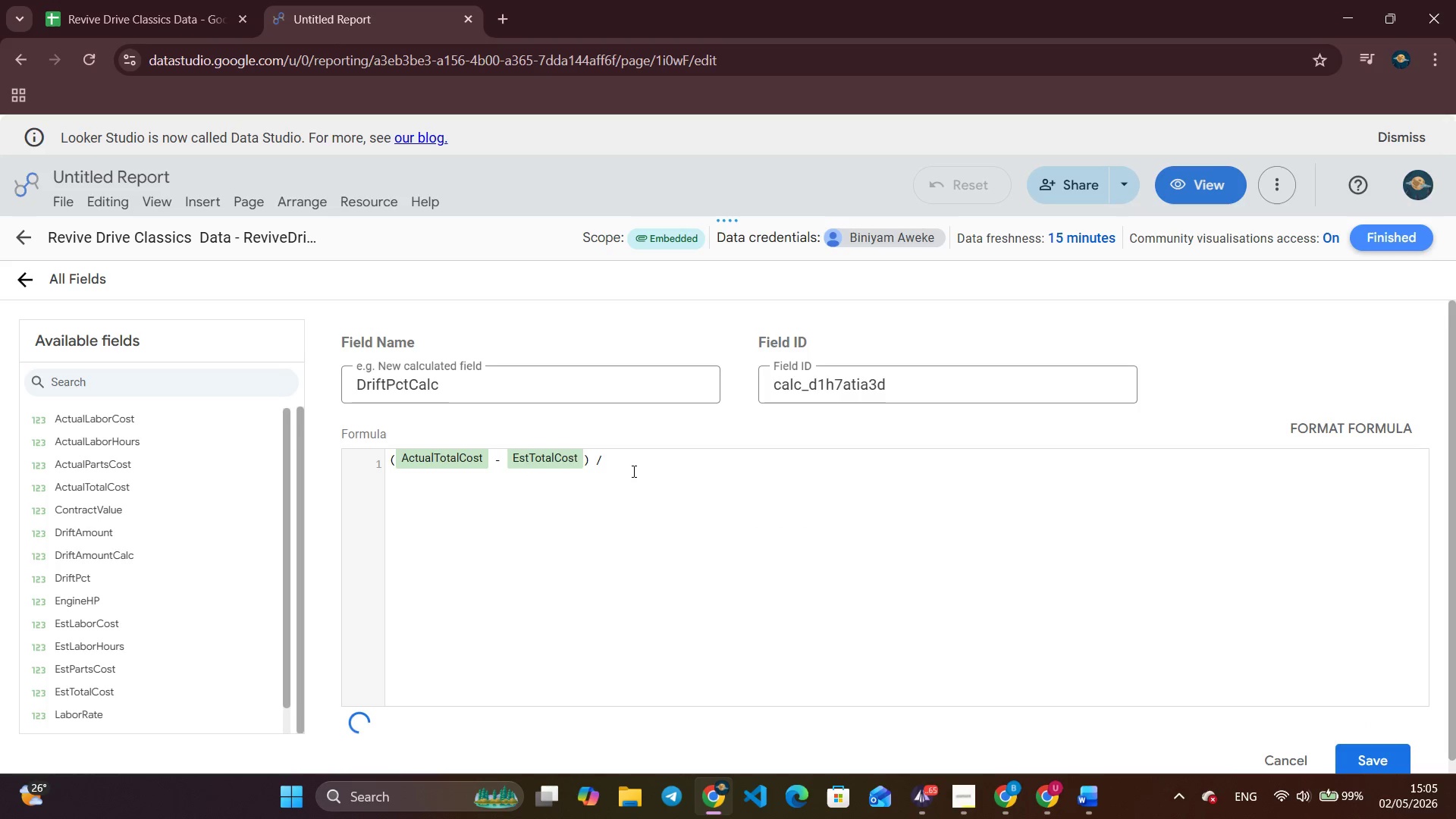 
type(NULL)
 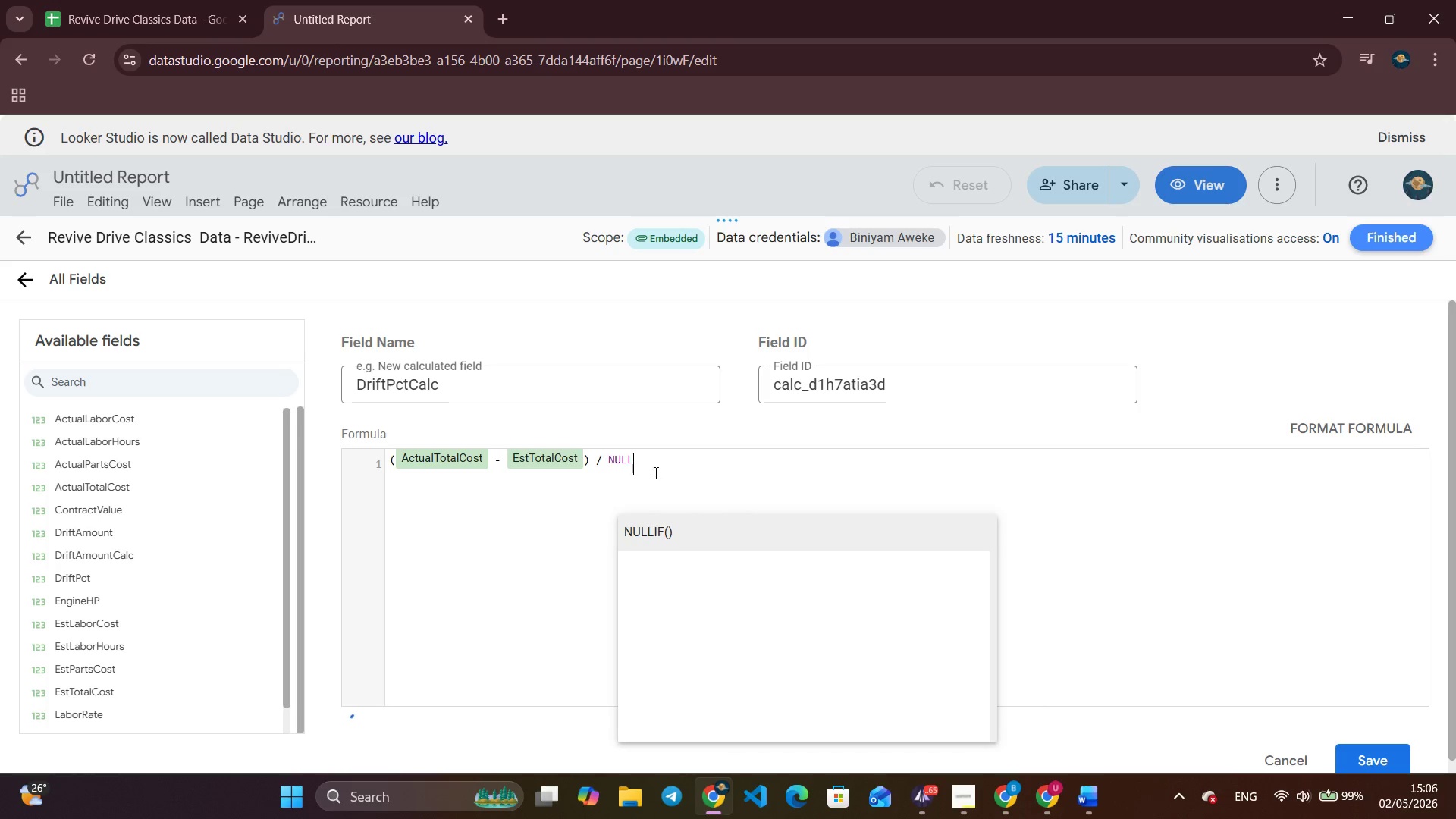 
left_click([672, 526])
 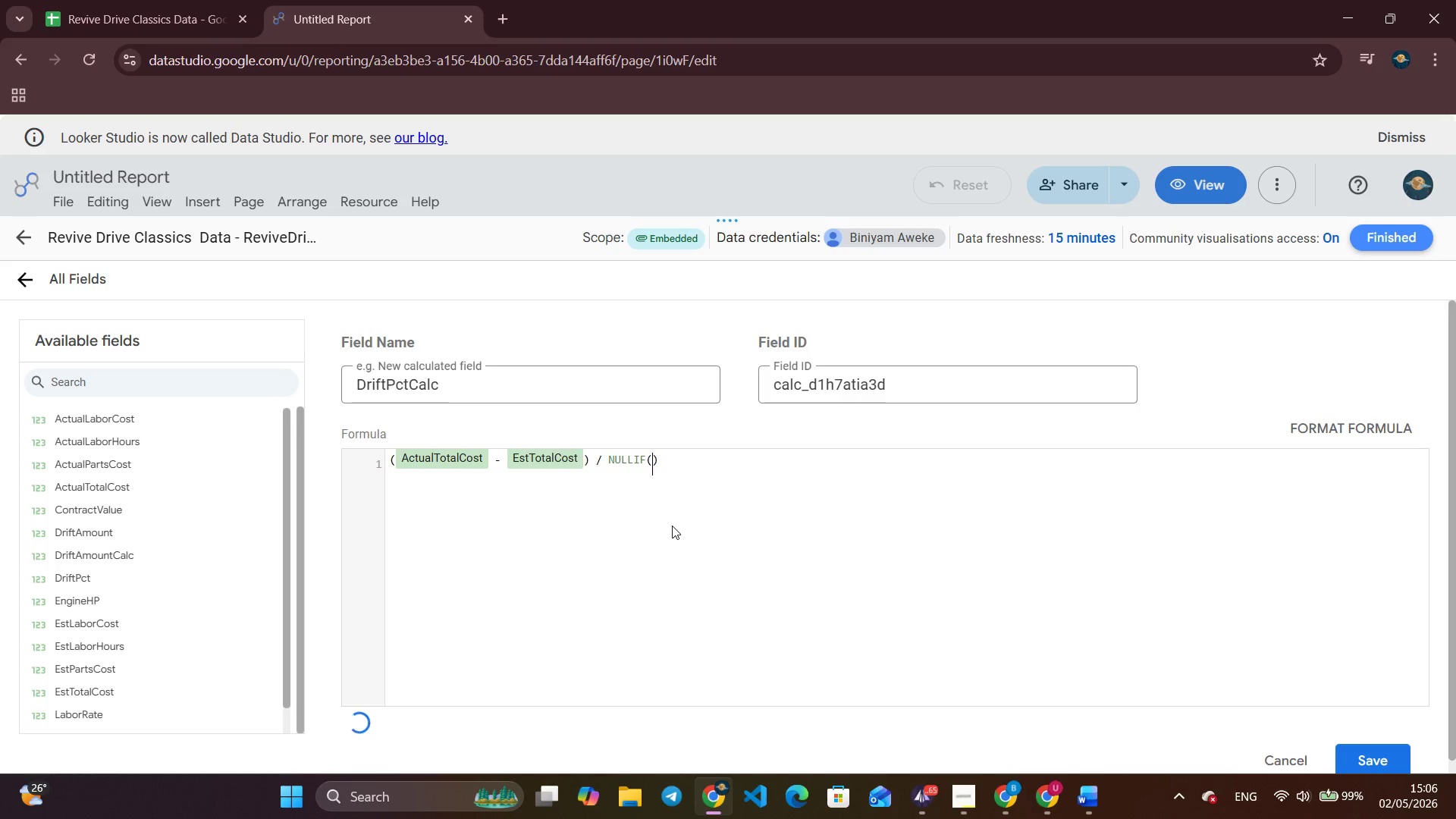 
type(Es)
 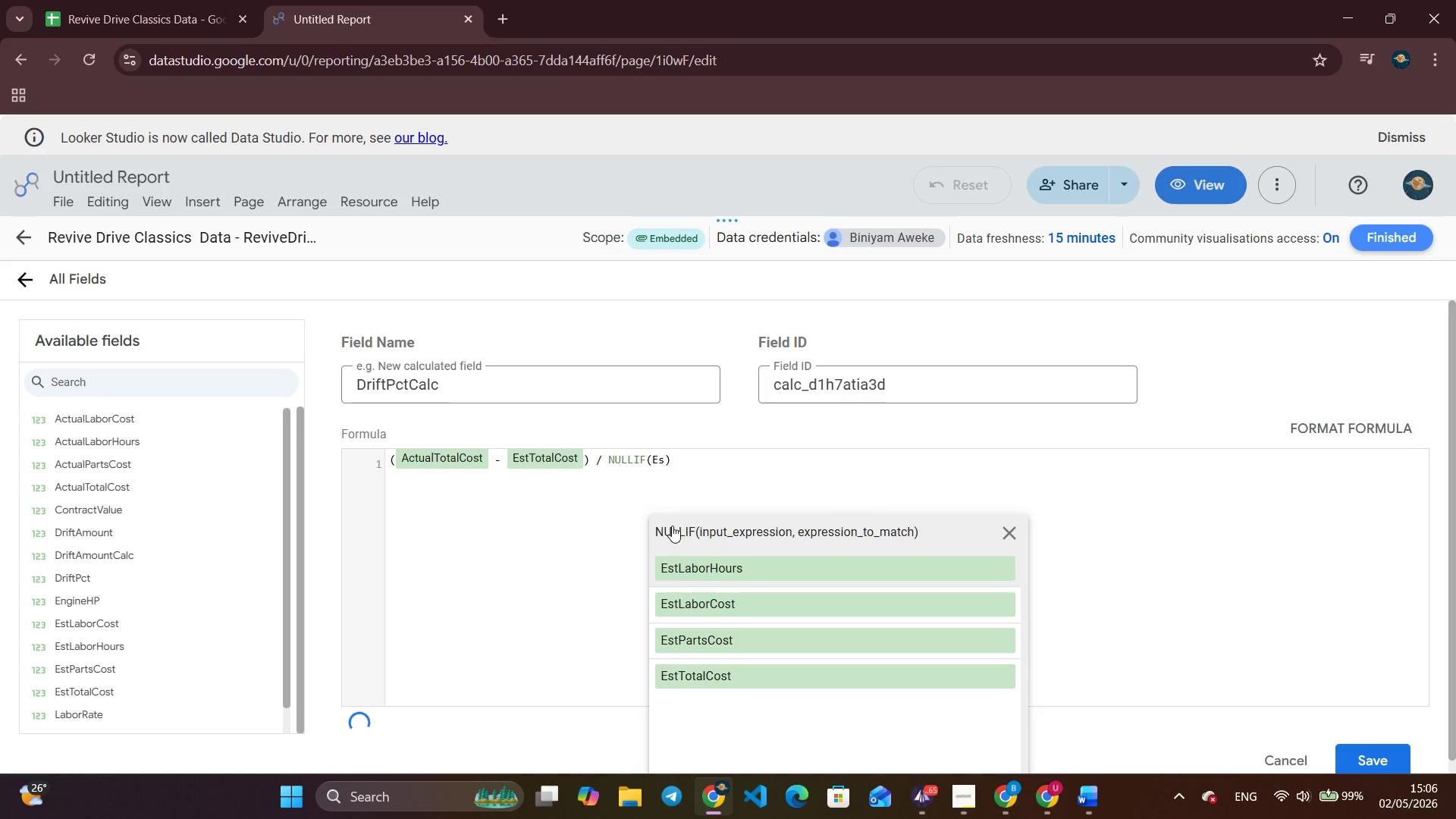 
left_click([703, 670])
 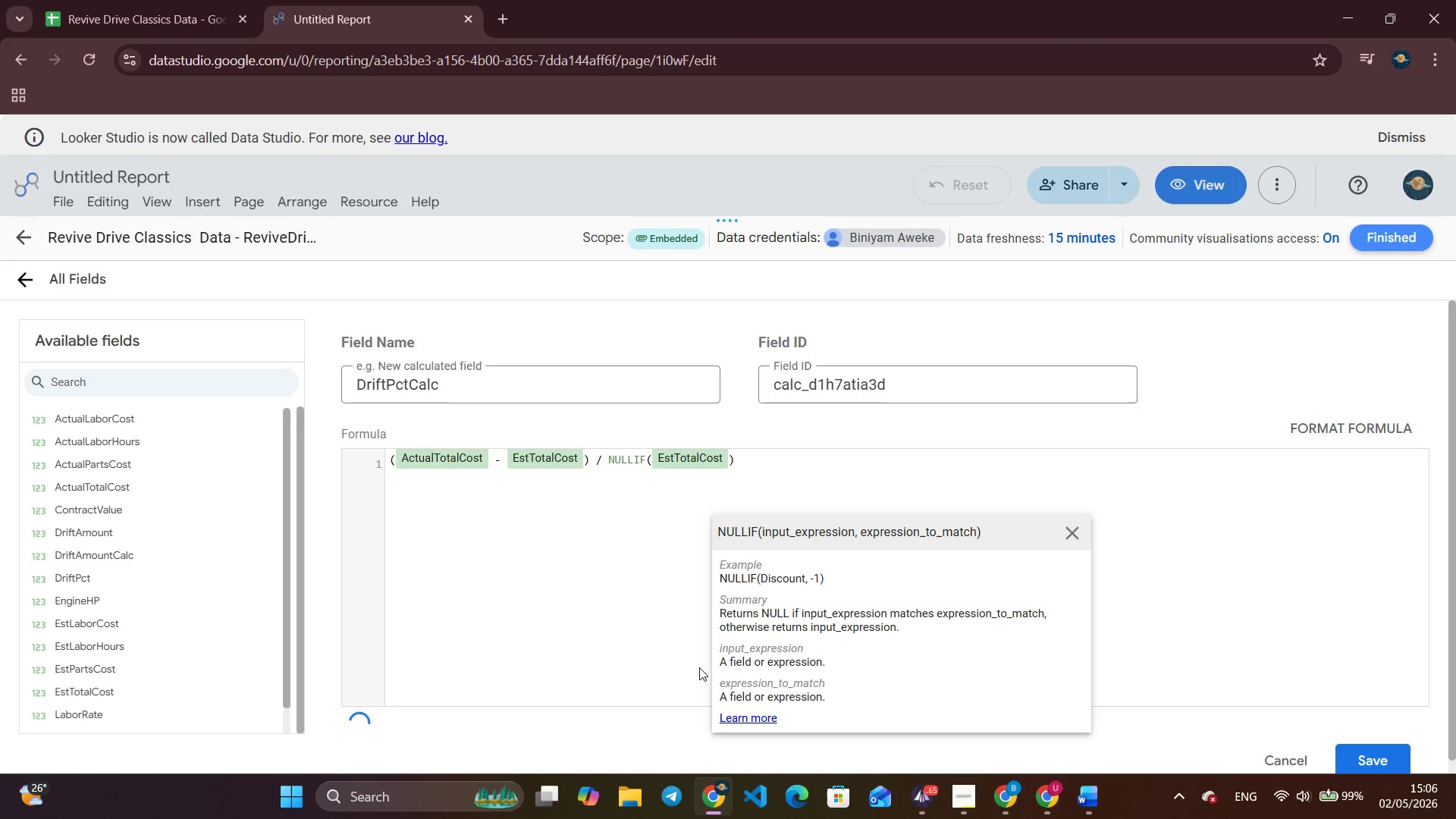 
key(Comma)
 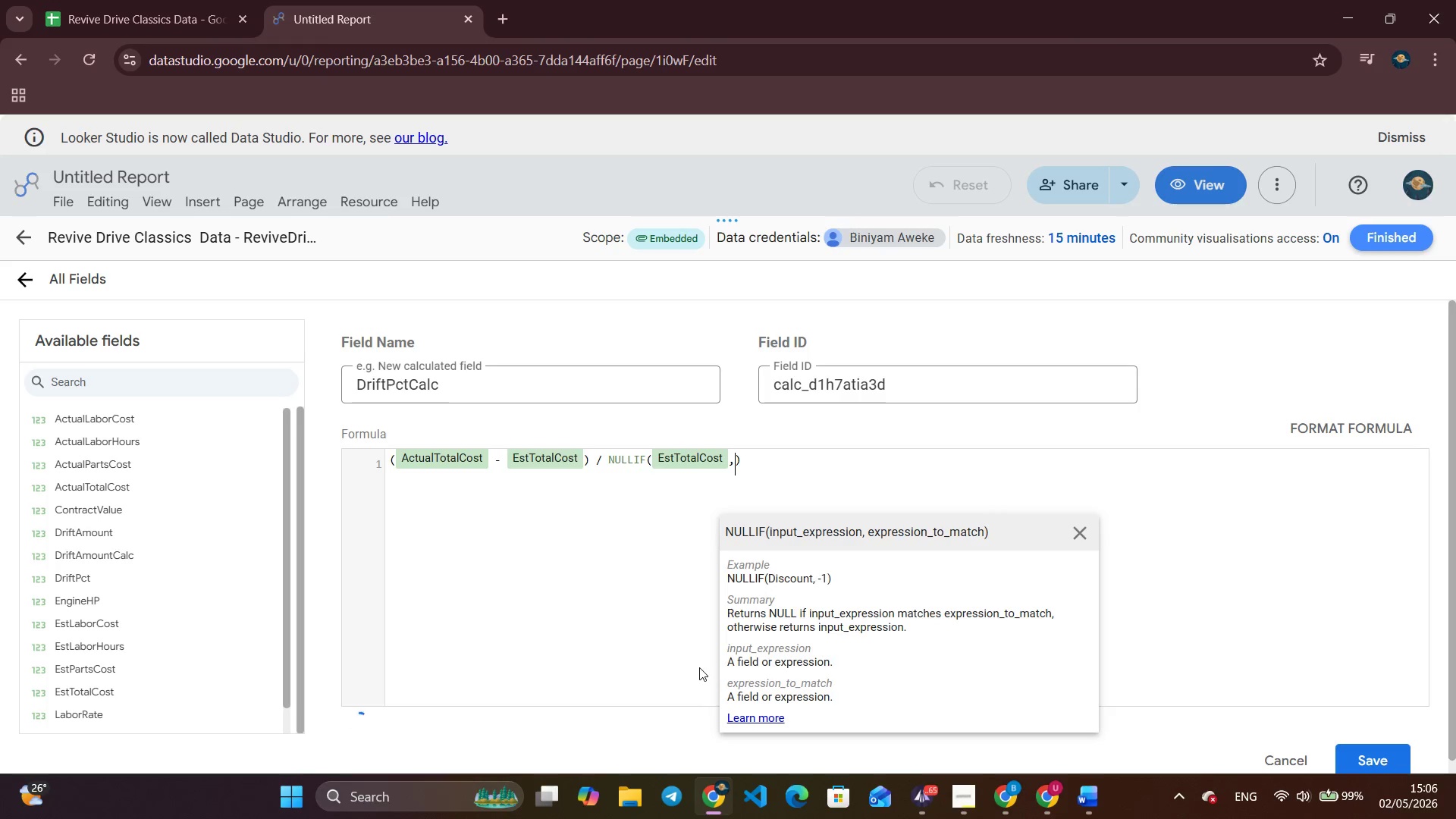 
key(Space)
 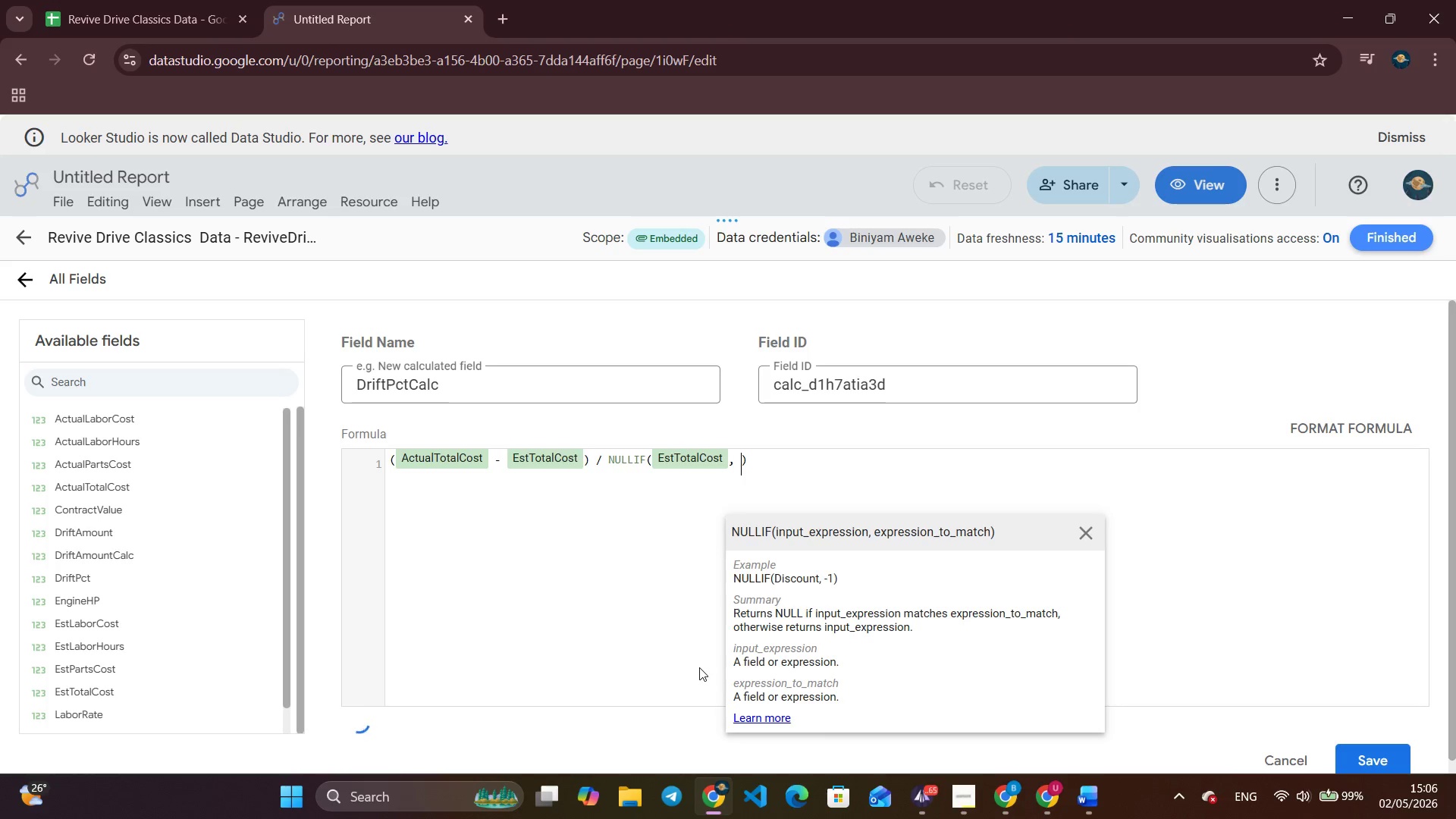 
key(0)
 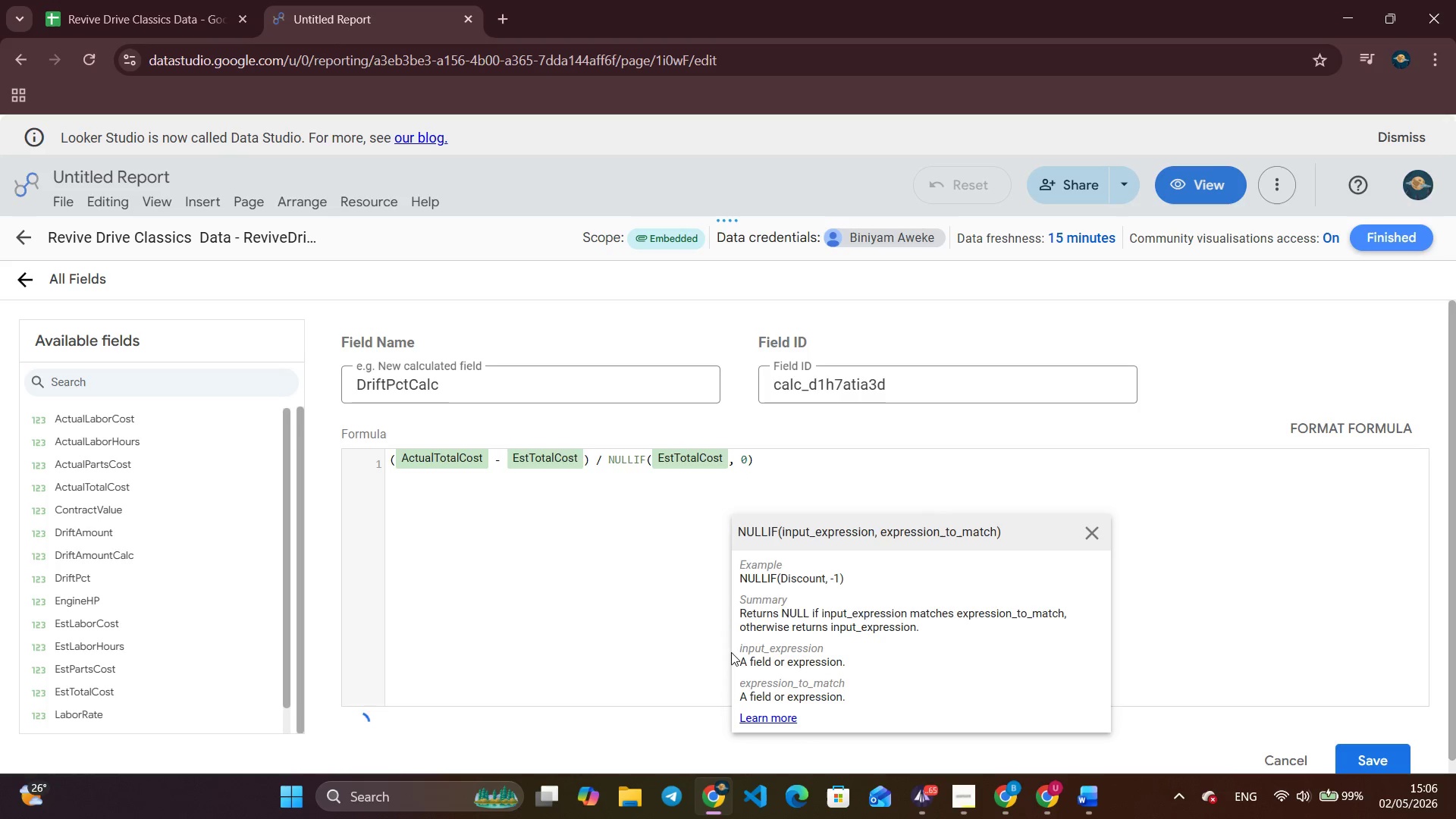 
left_click([798, 459])
 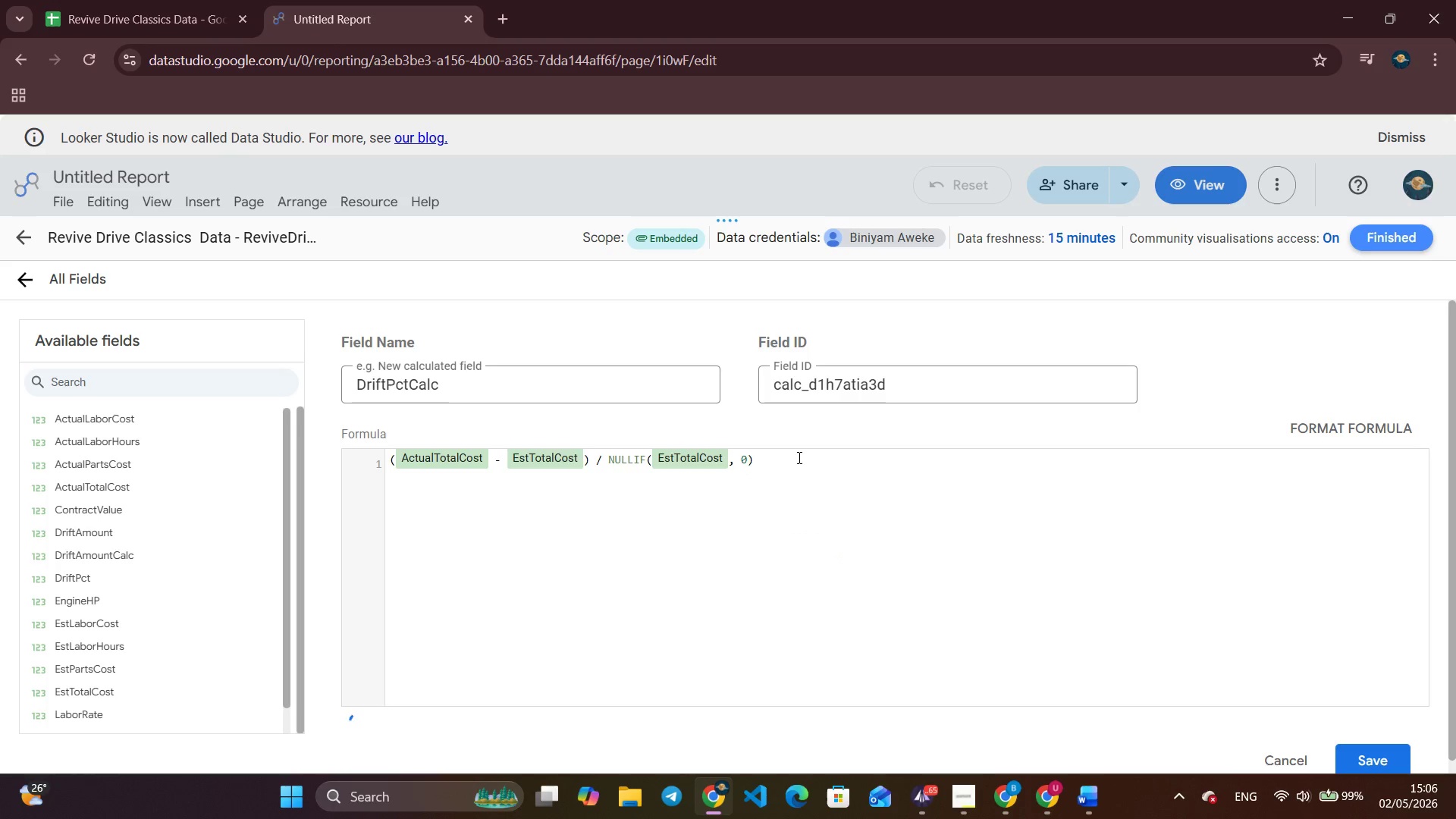 
type( * 100)
 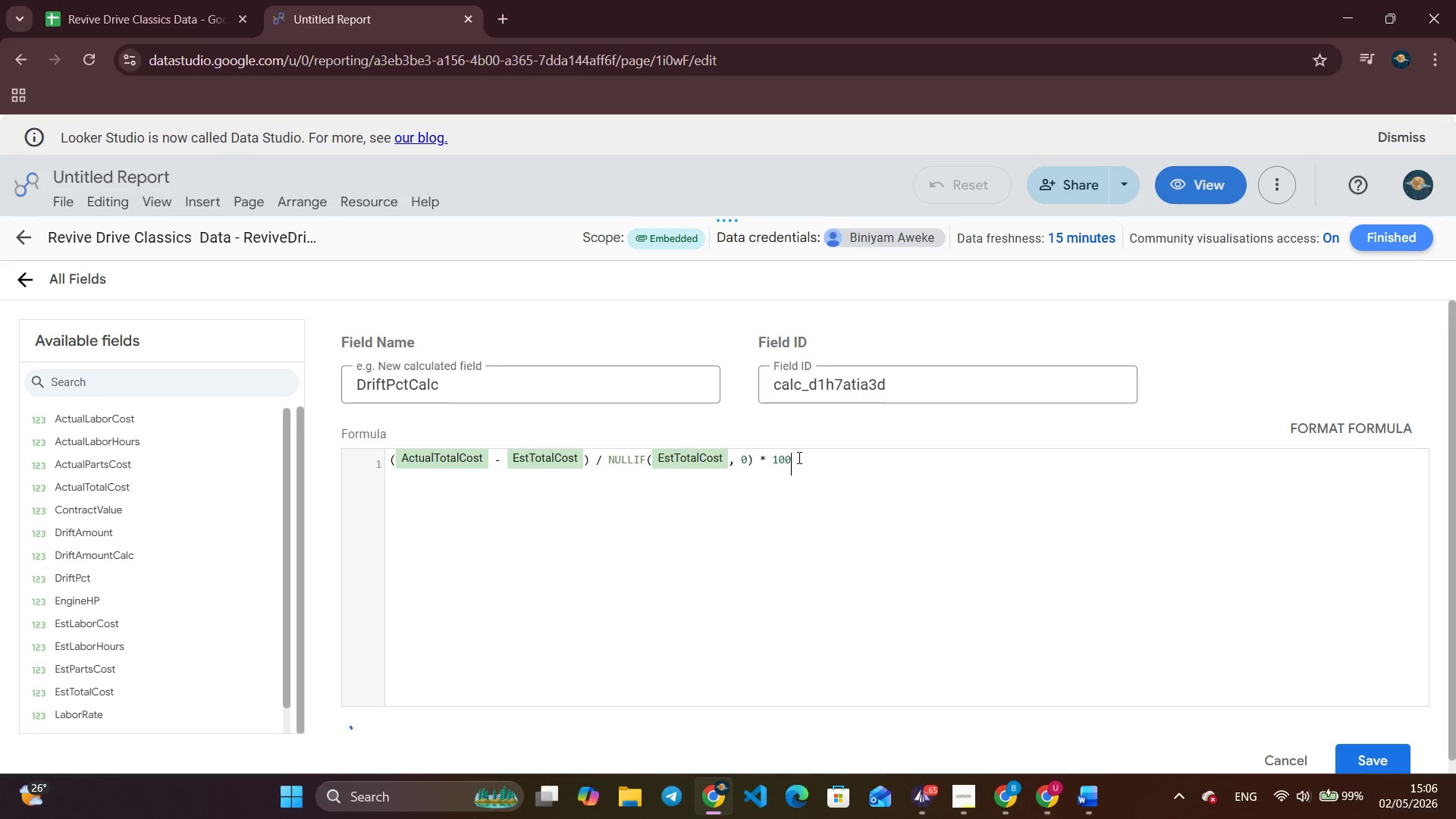 
left_click([1360, 736])
 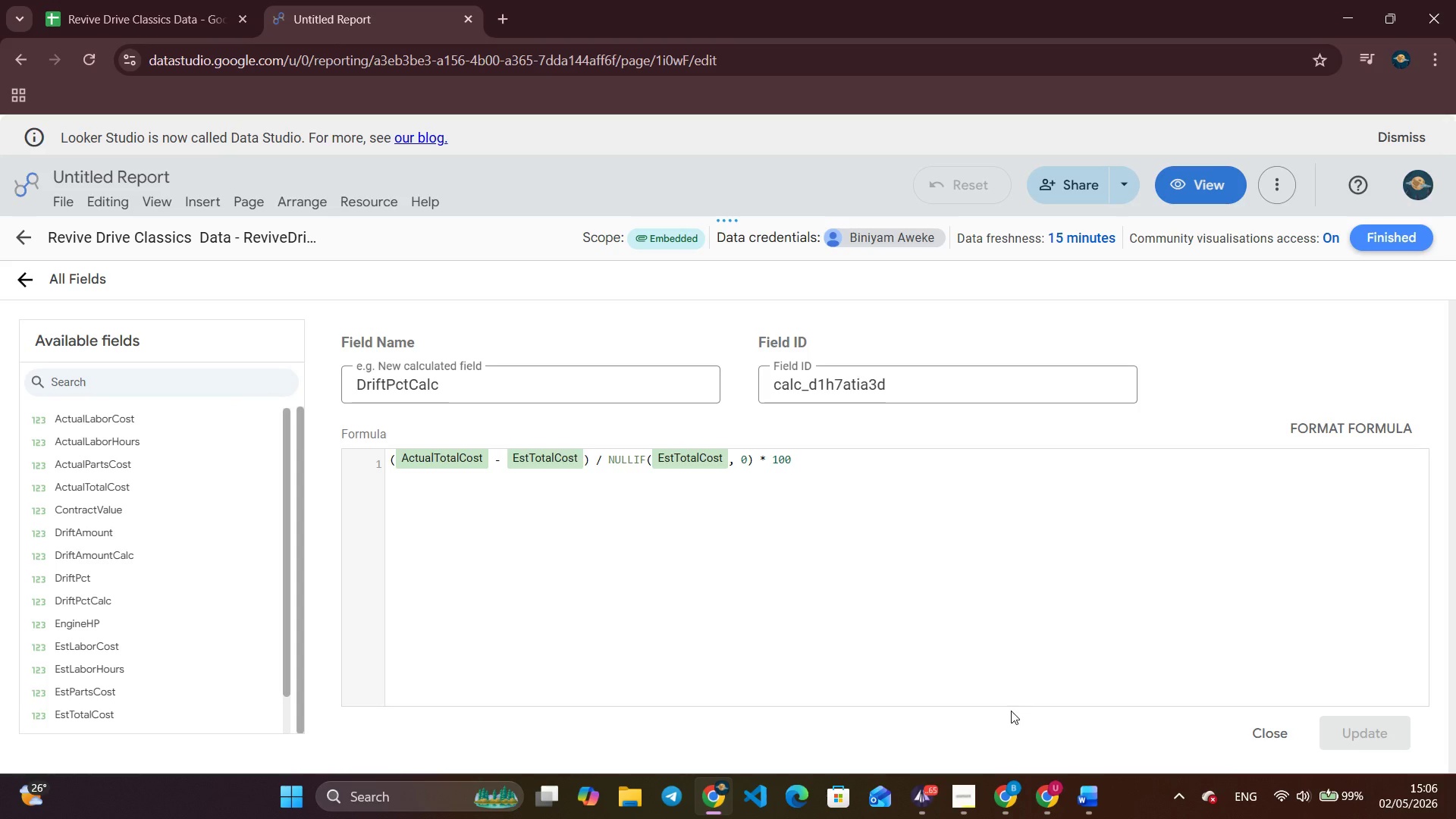 
wait(11.69)
 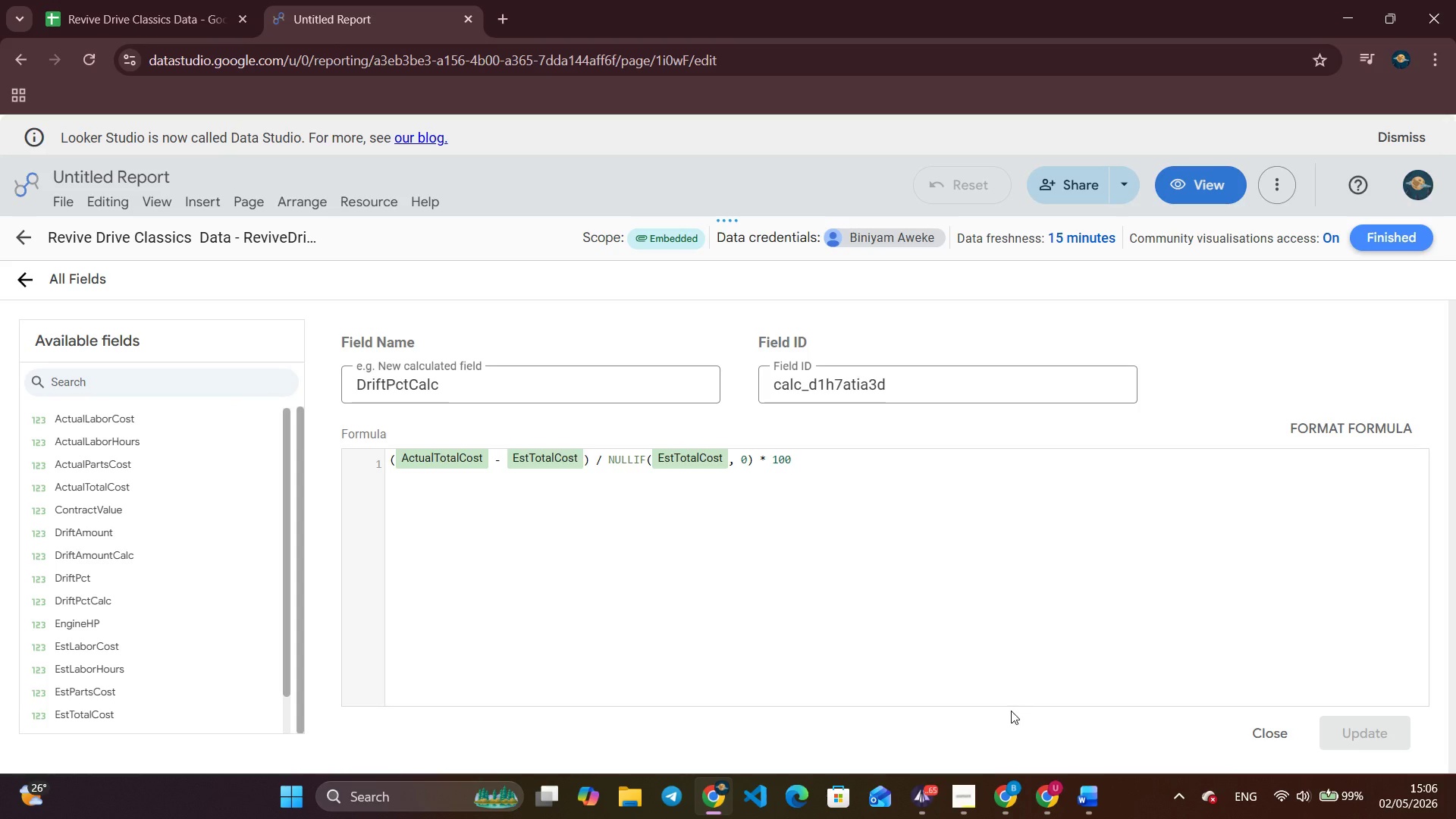 
left_click([48, 281])
 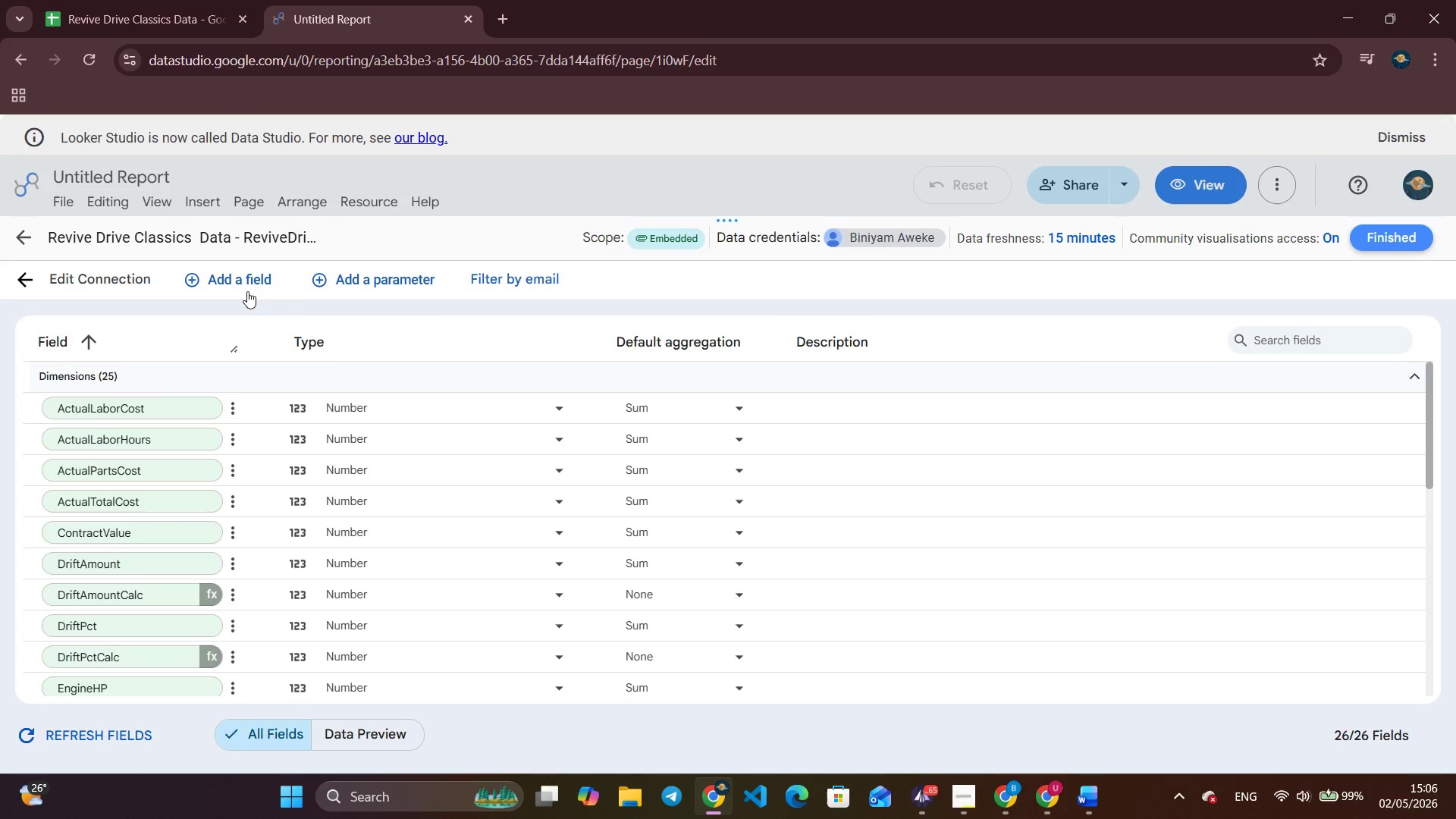 
double_click([246, 287])
 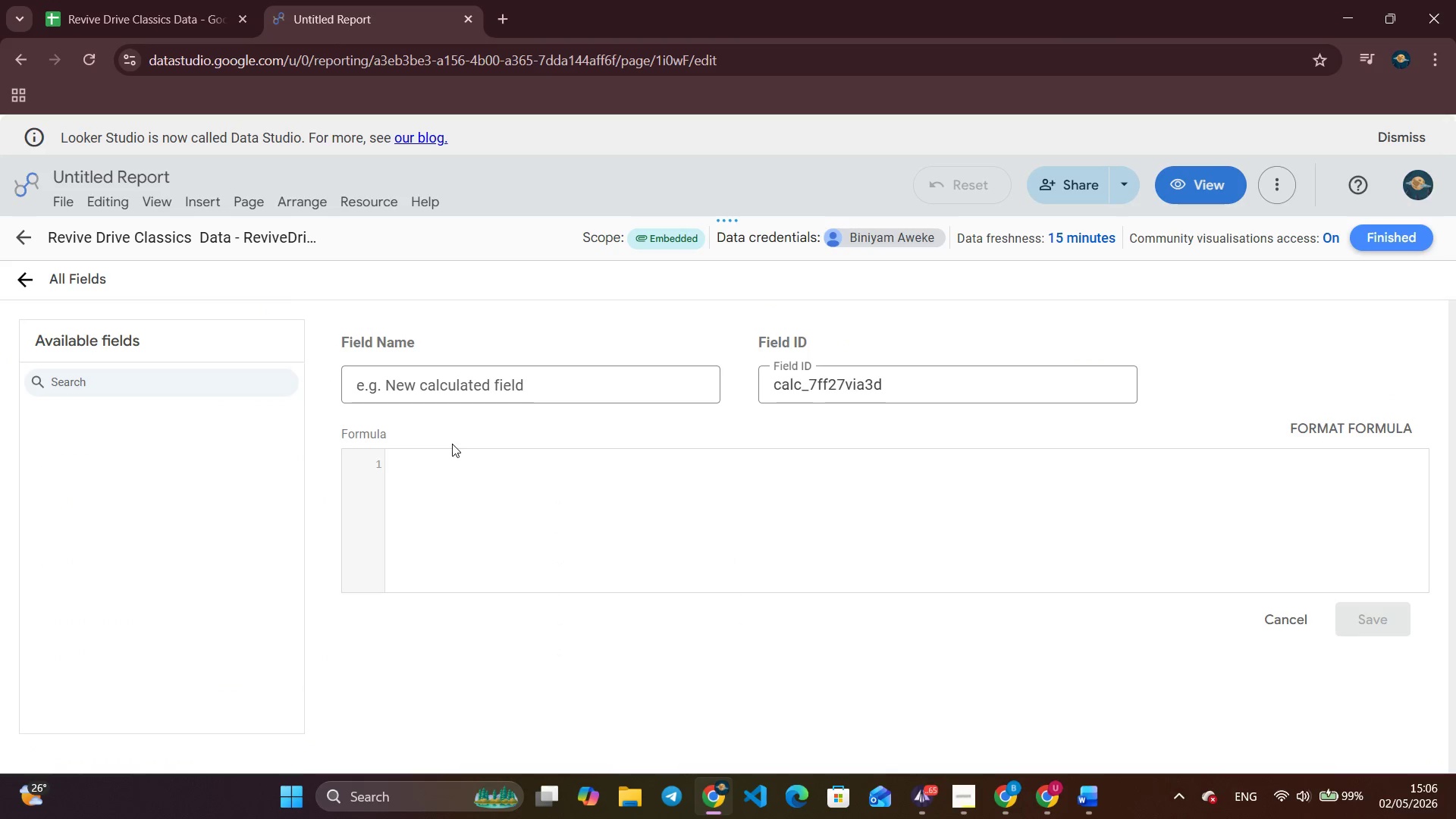 
left_click([444, 382])
 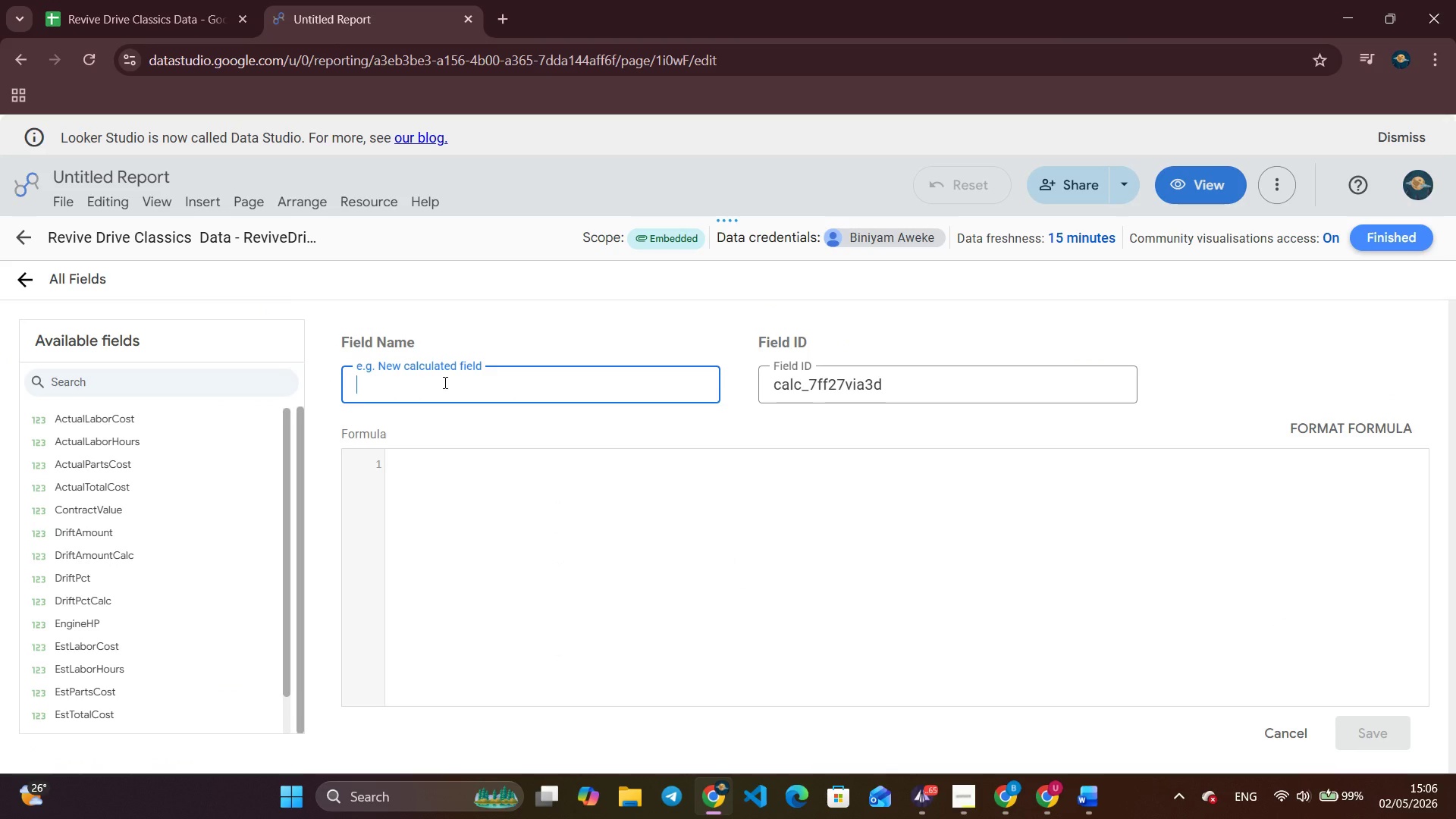 
type(LaborOverrunHours)
 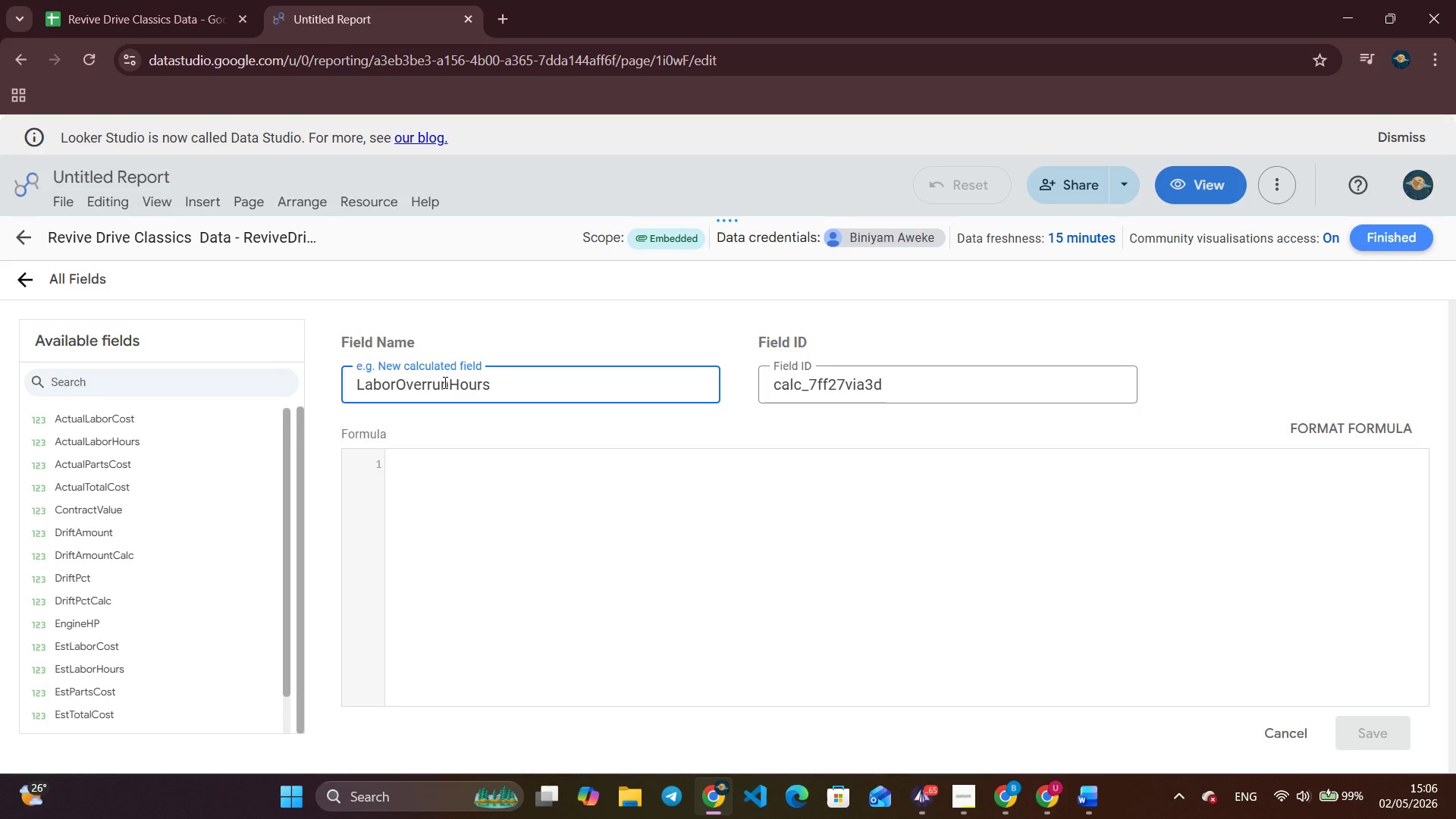 
wait(5.42)
 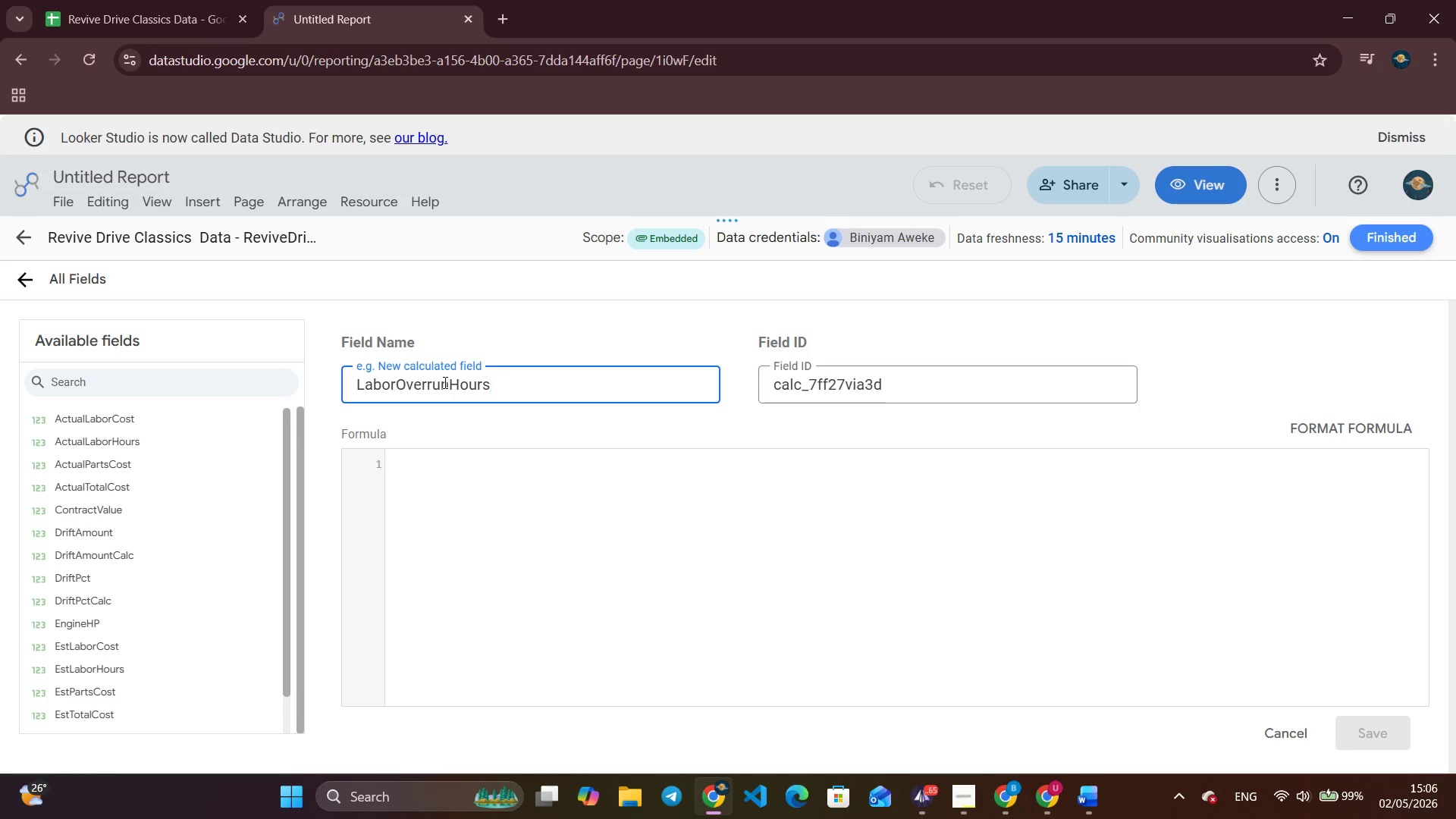 
type(Actu)
 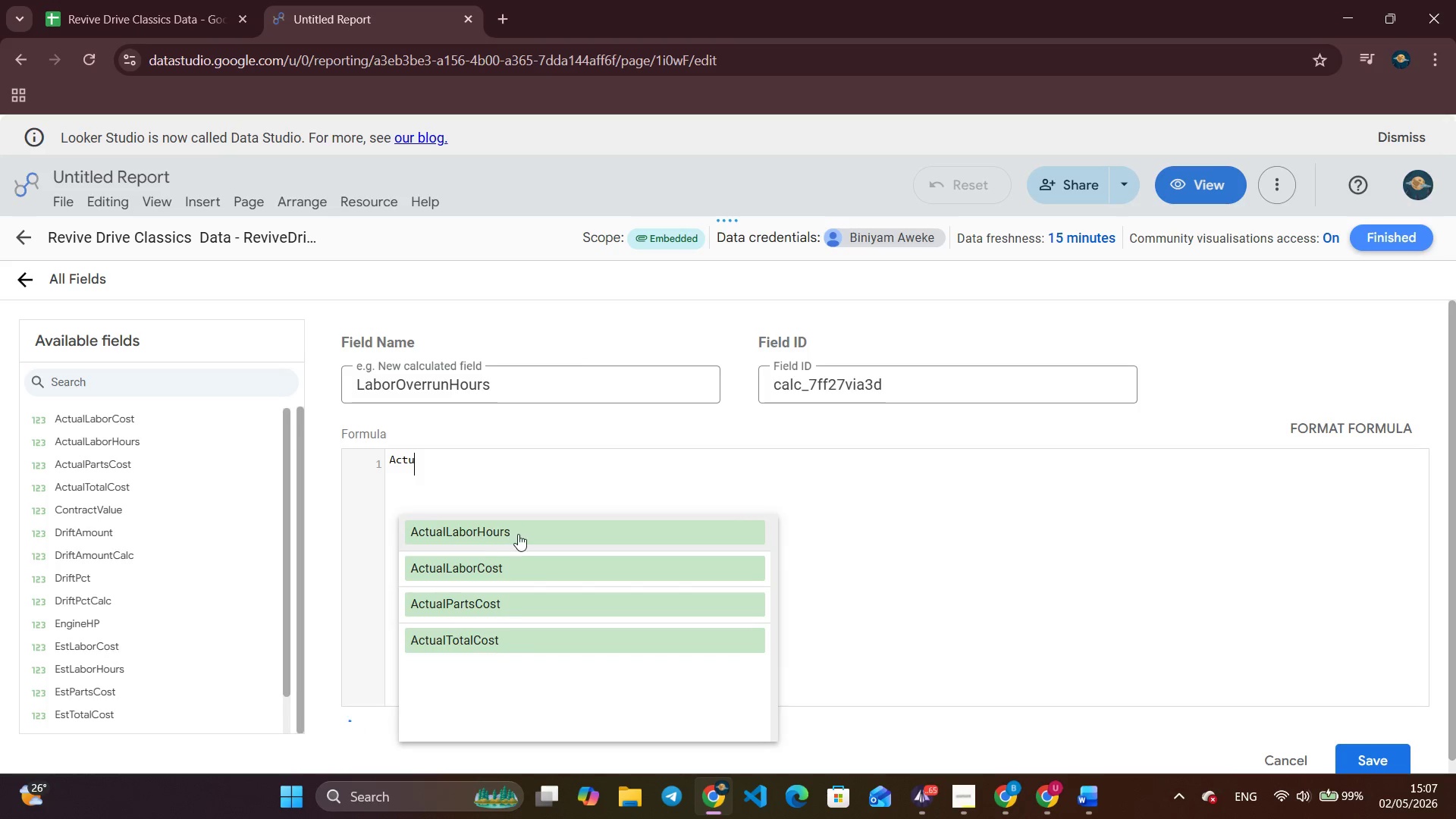 
left_click([522, 534])
 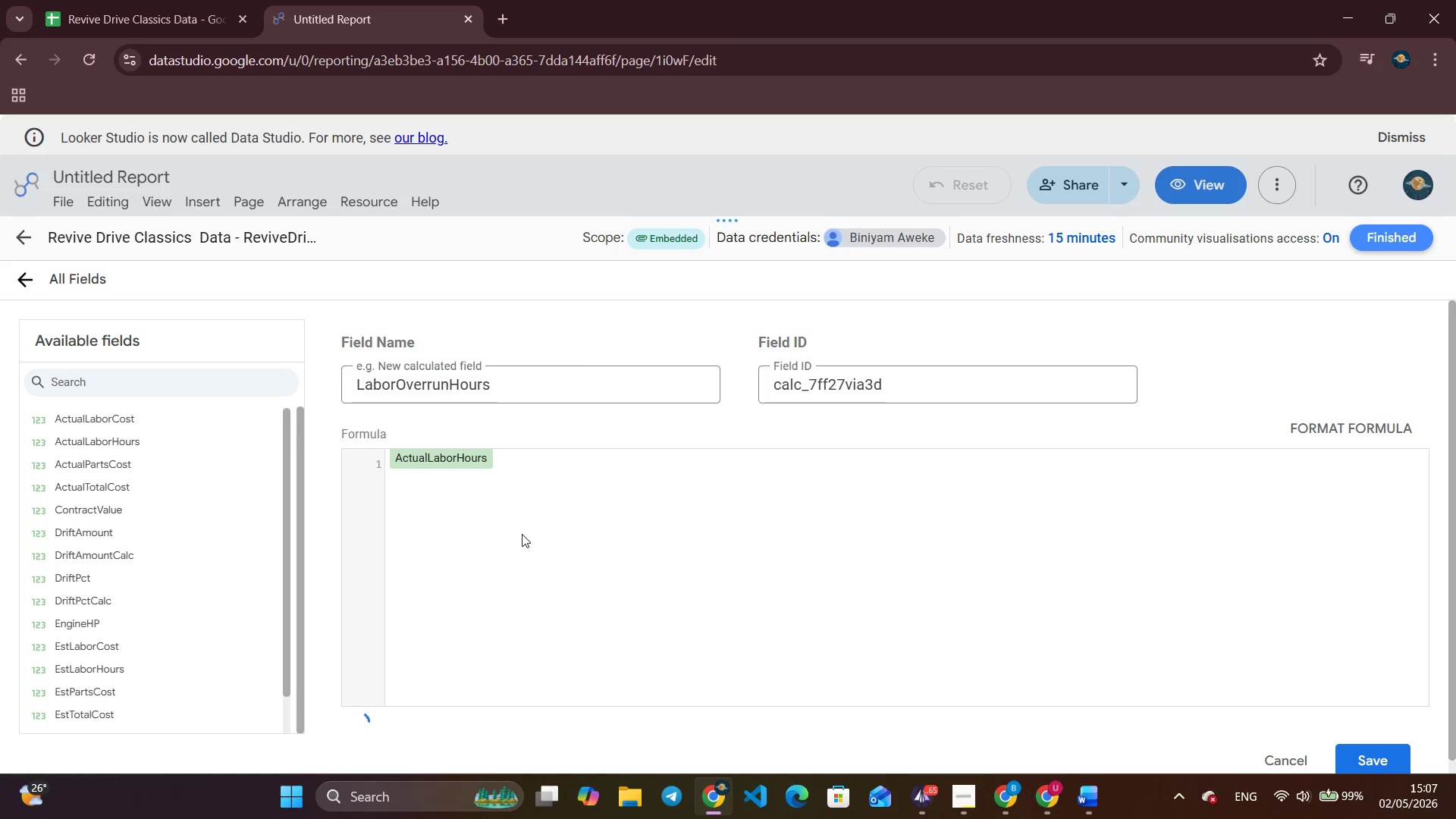 
type( - Est)
 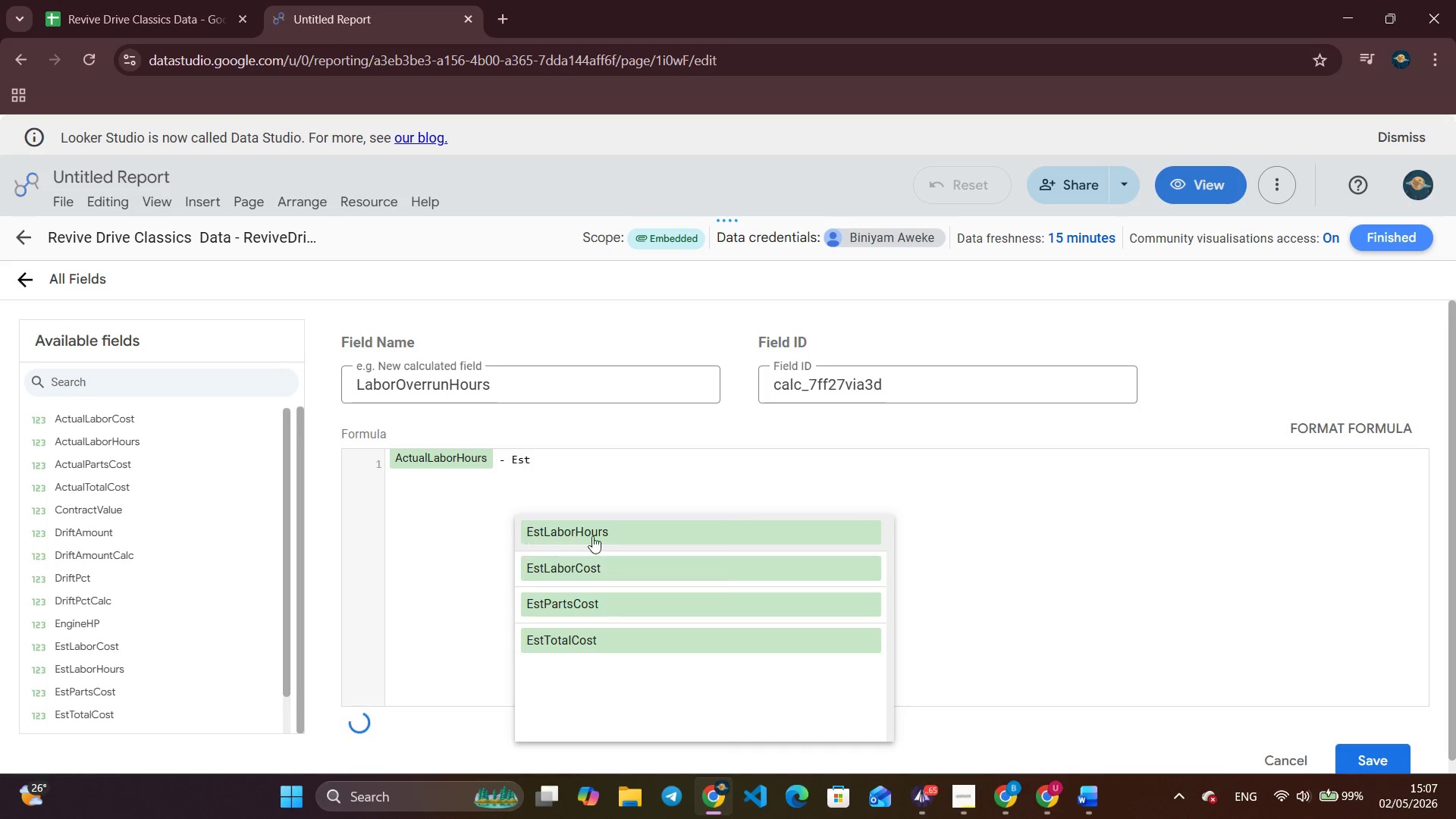 
left_click([680, 533])
 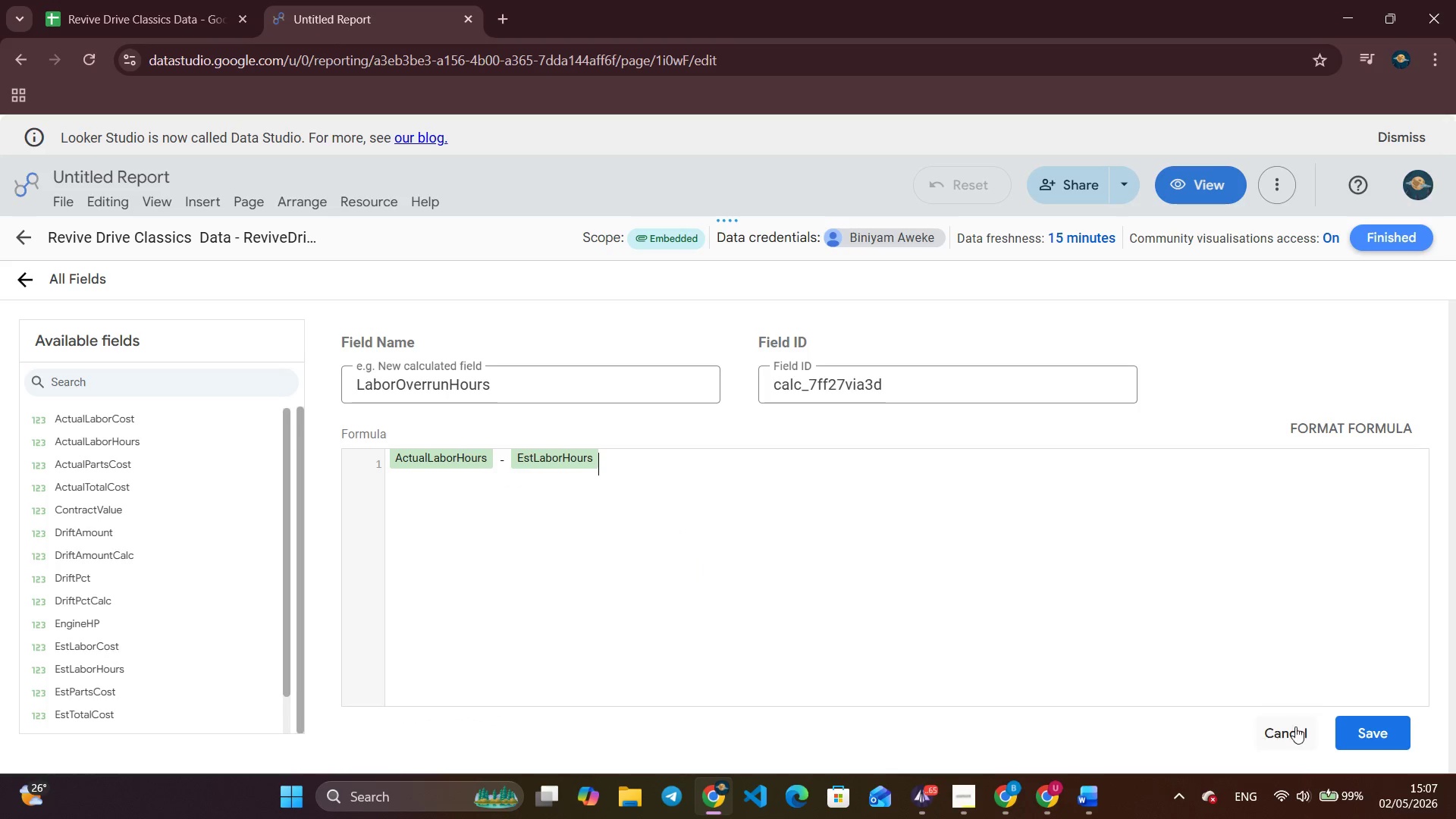 
left_click([1372, 729])
 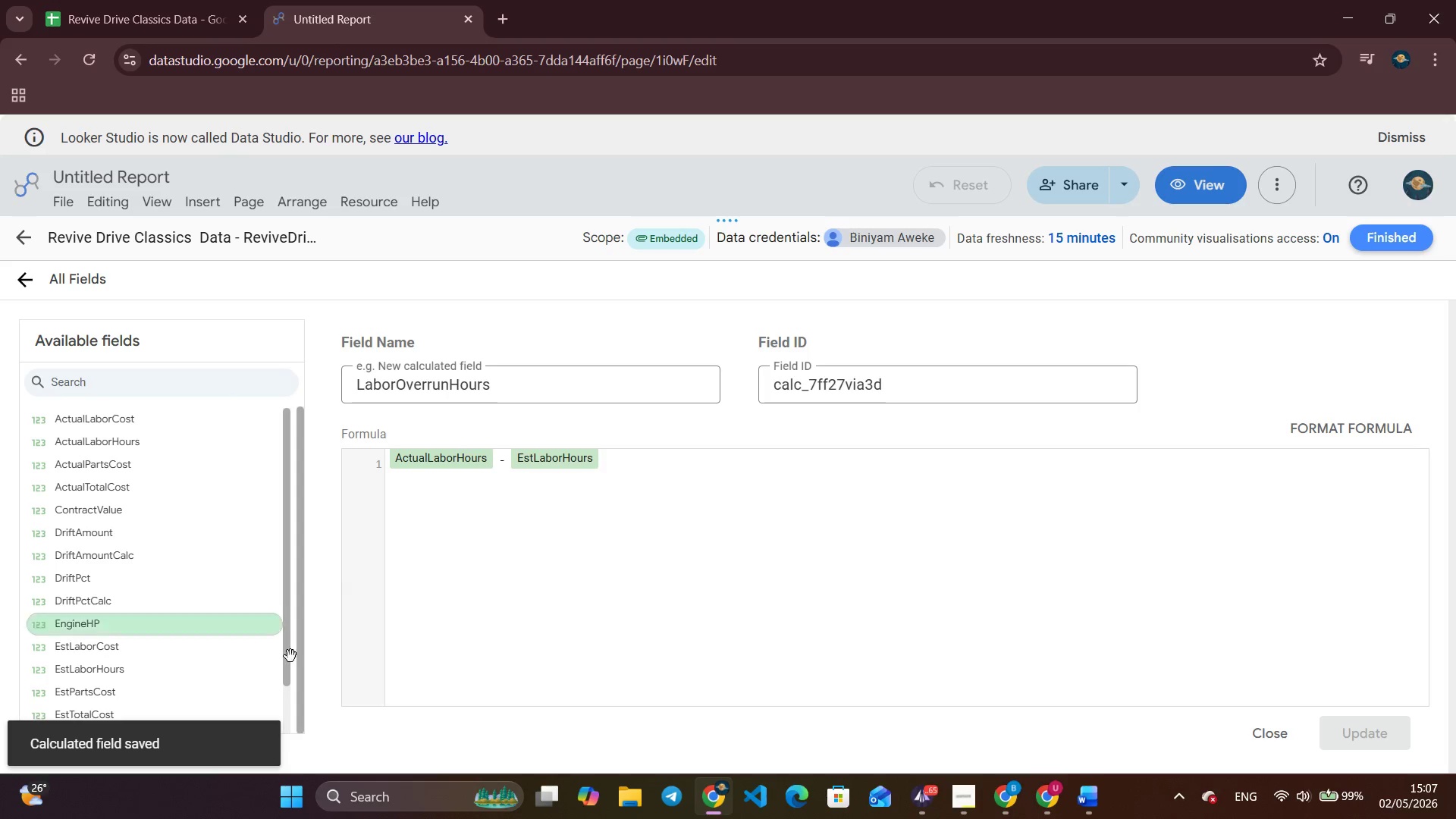 
wait(6.75)
 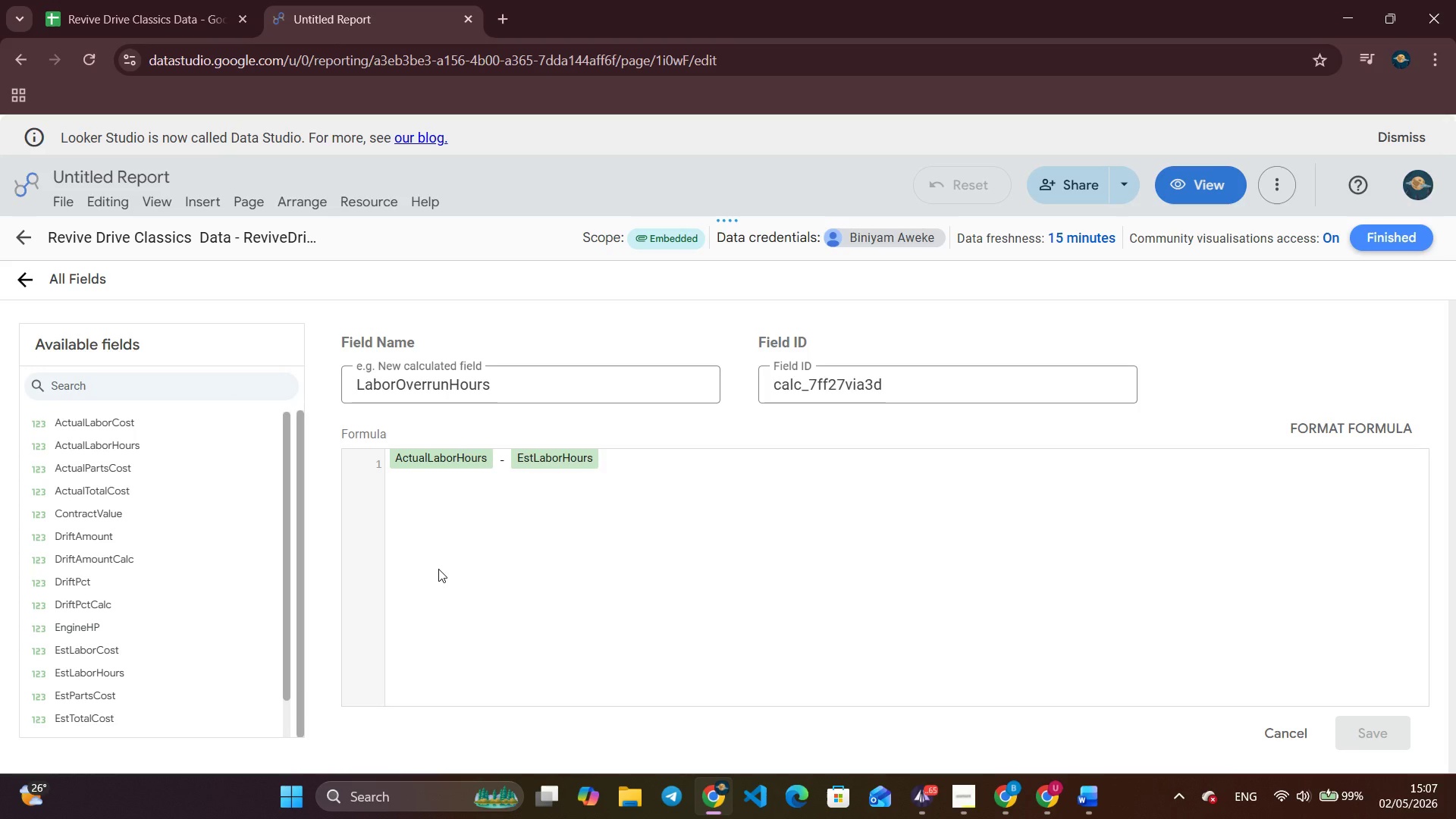 
left_click([24, 271])
 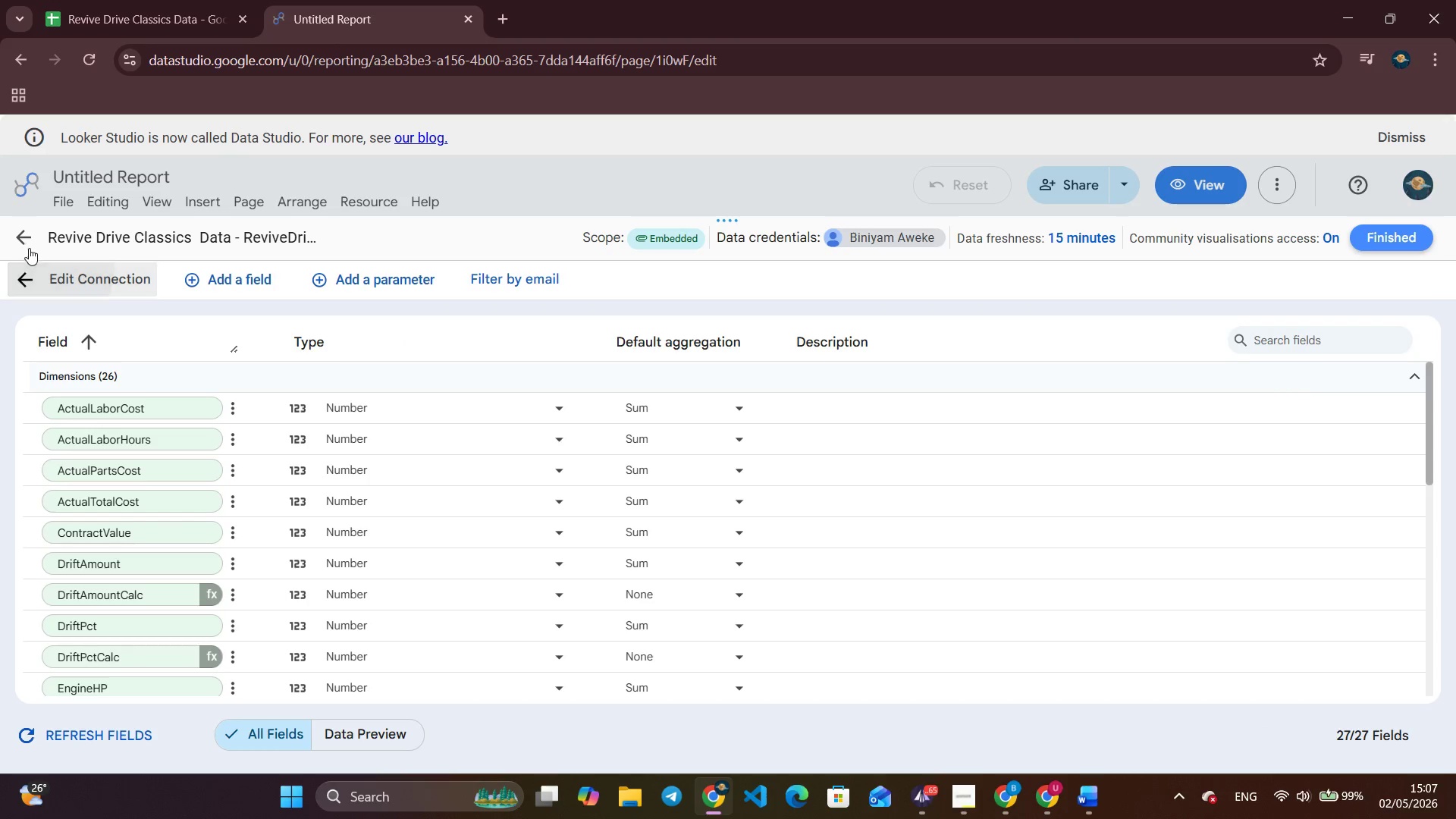 
left_click([30, 235])
 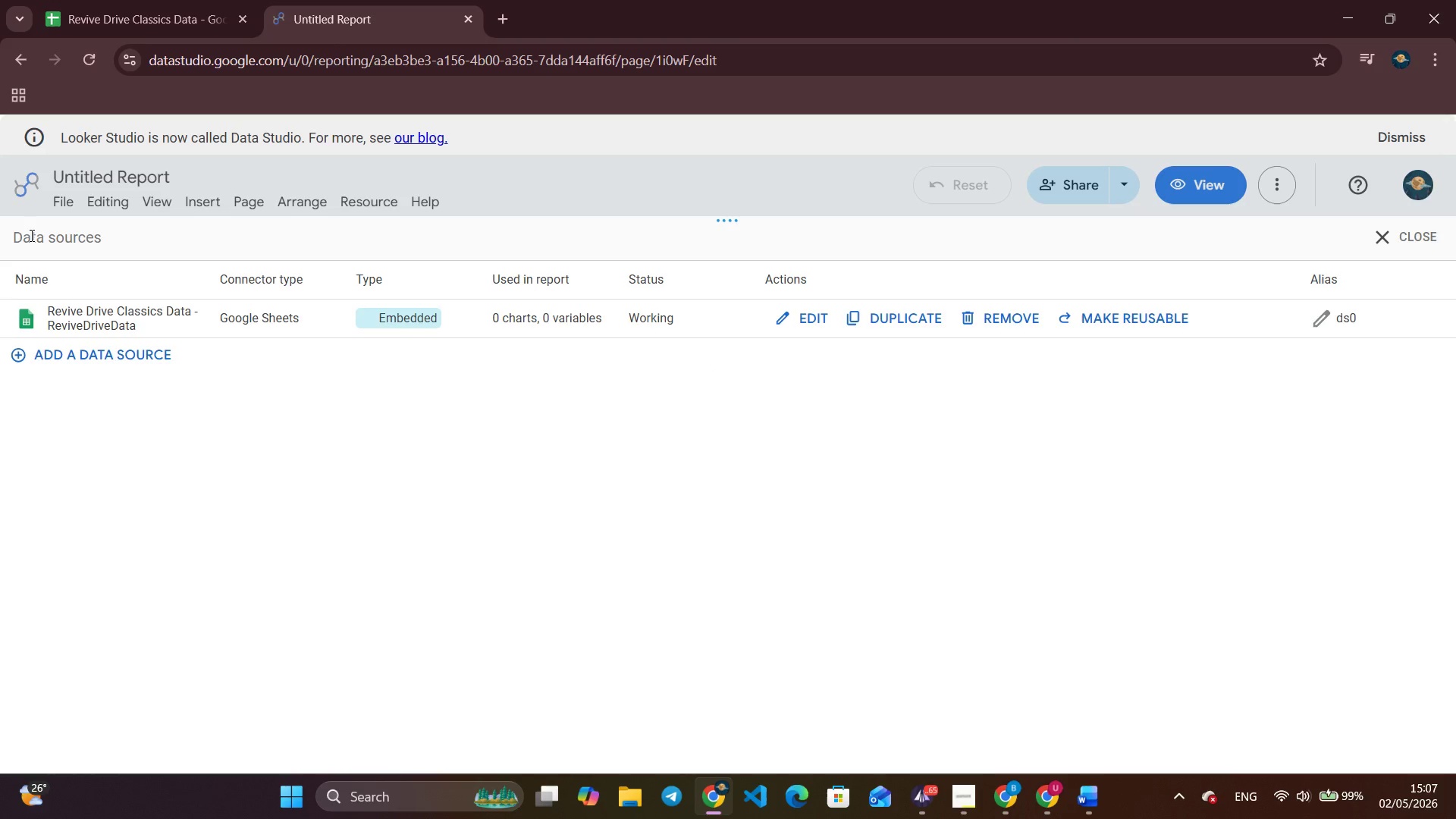 
wait(37.91)
 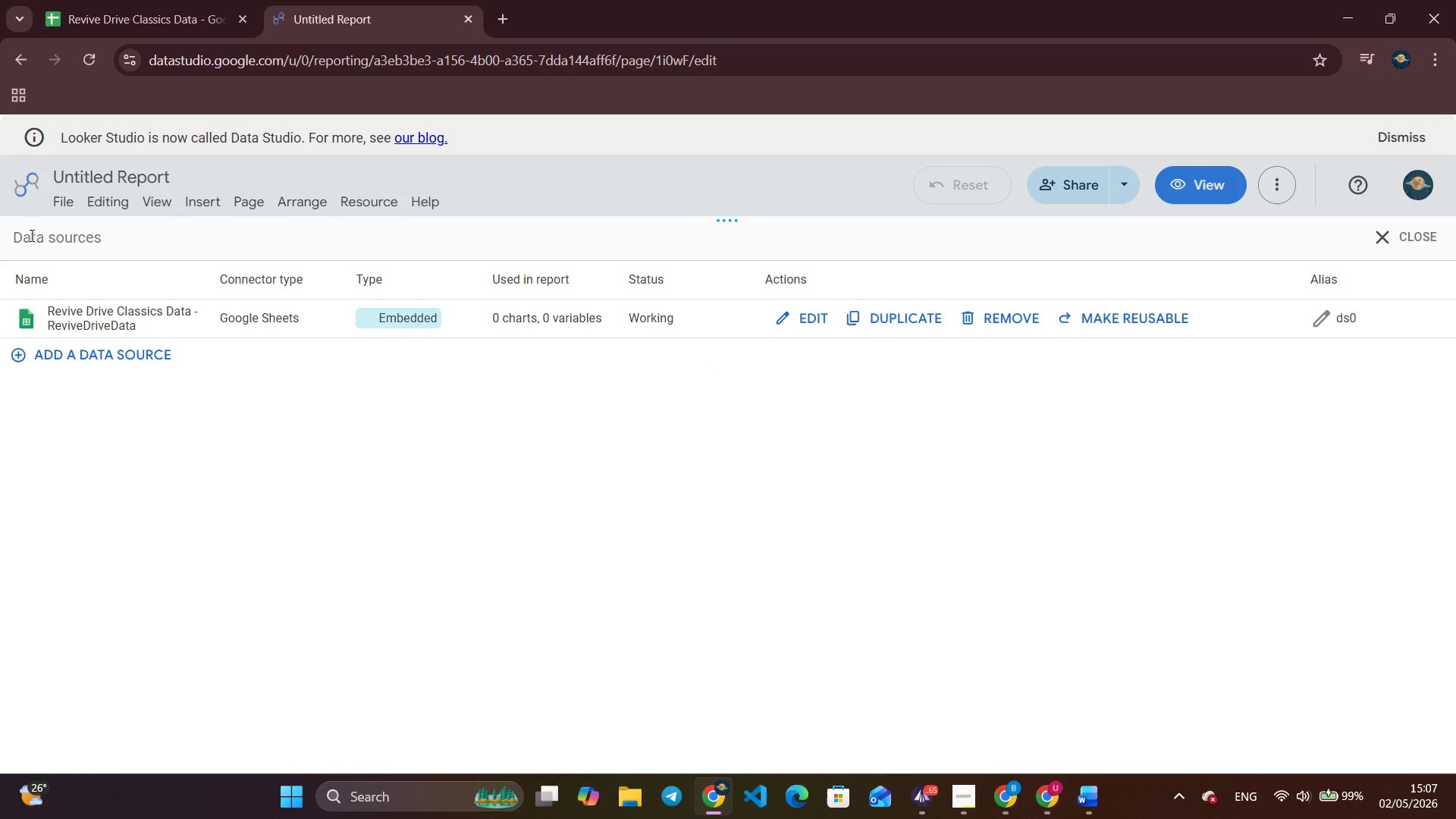 
left_click([1410, 244])
 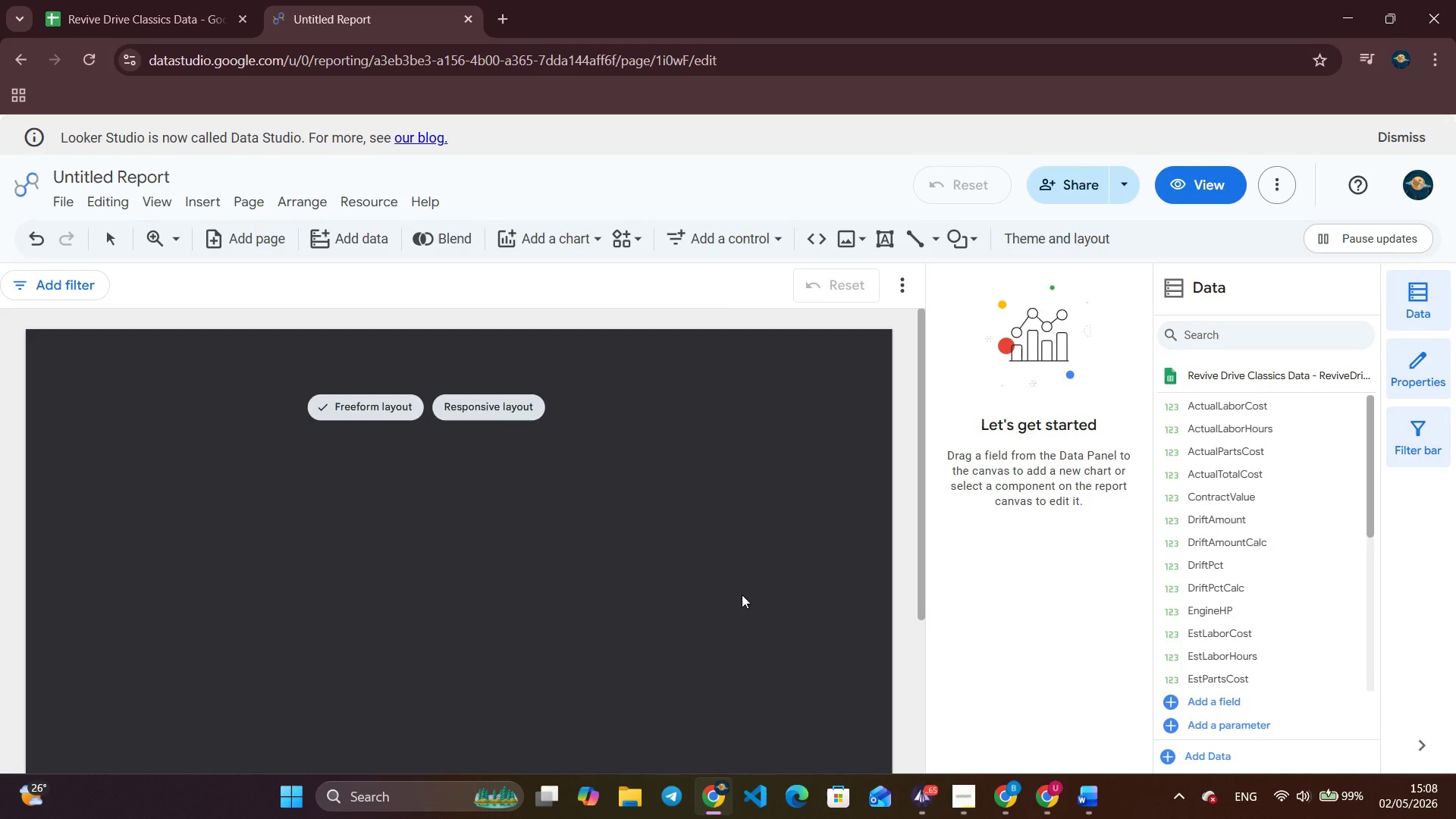 
left_click([653, 582])
 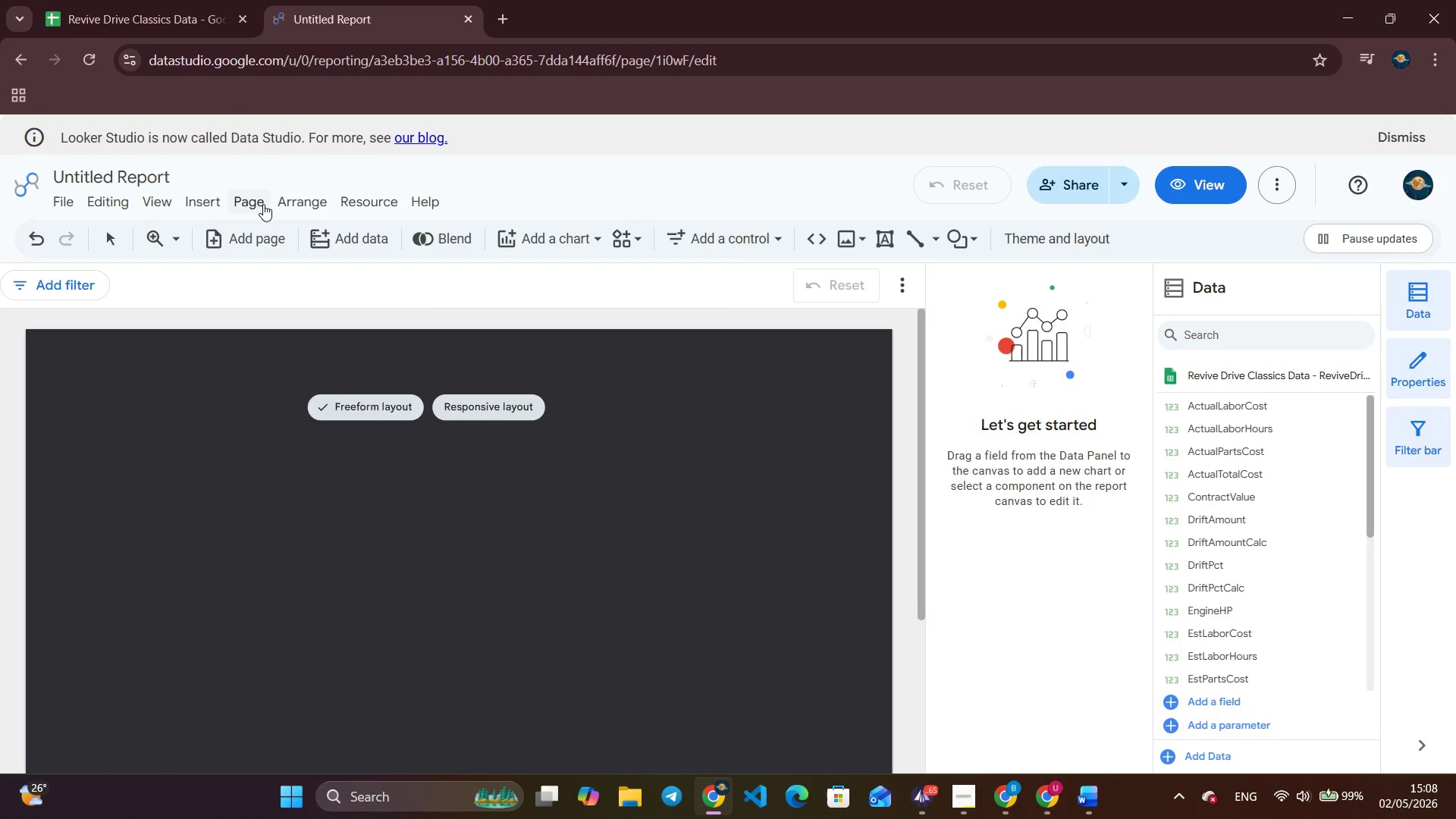 
left_click([200, 210])
 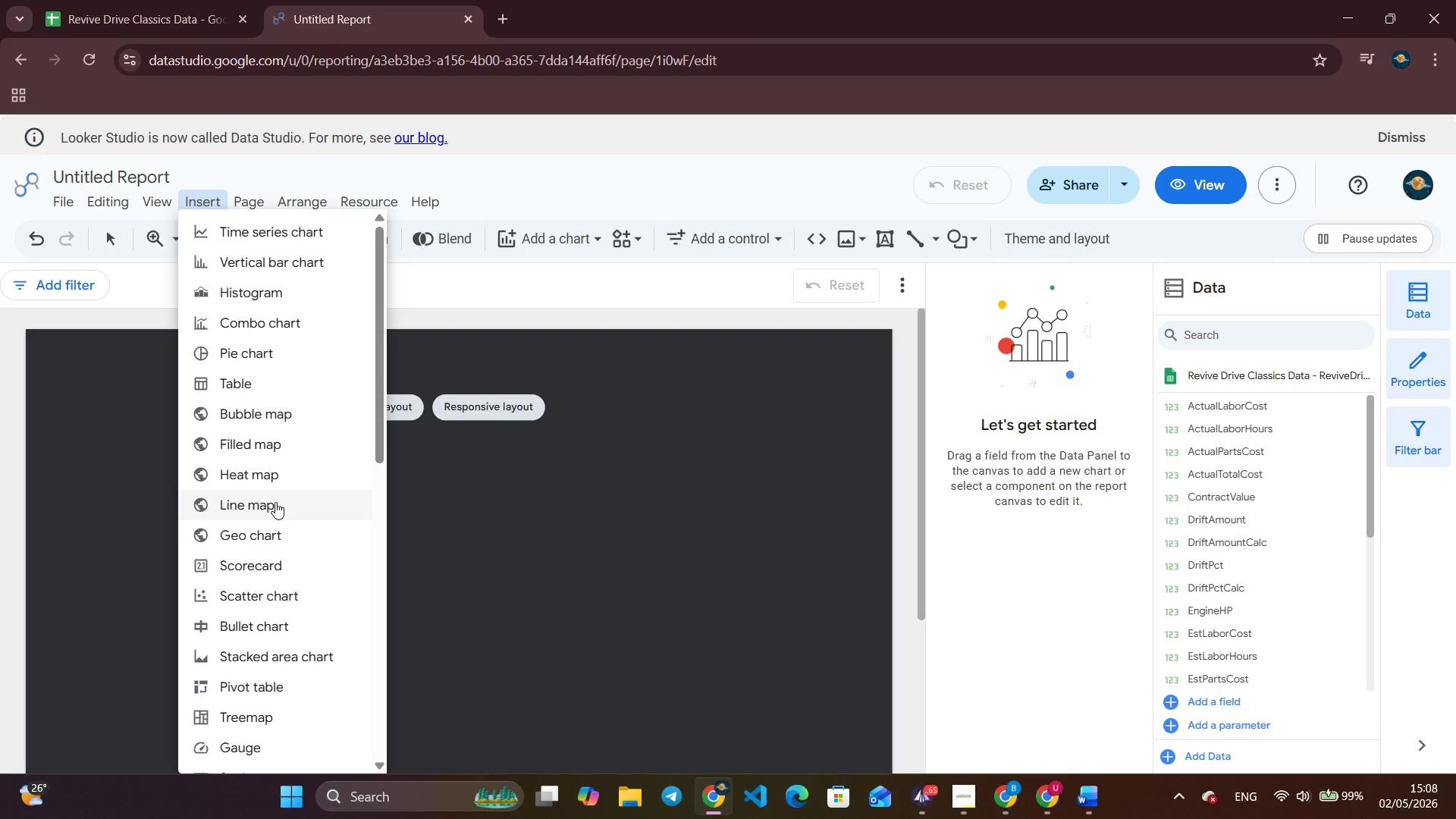 
wait(51.78)
 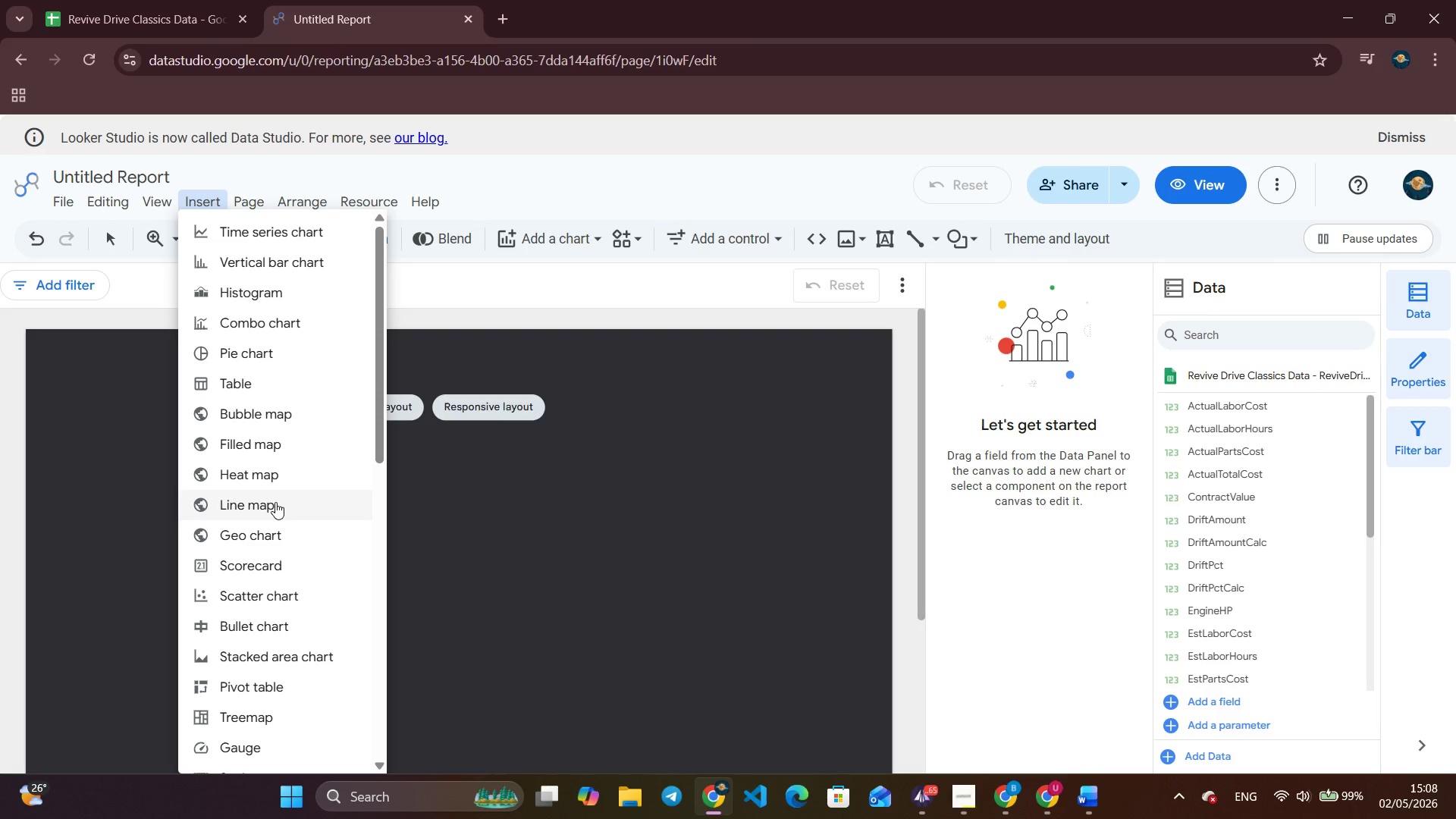 
left_click([265, 564])
 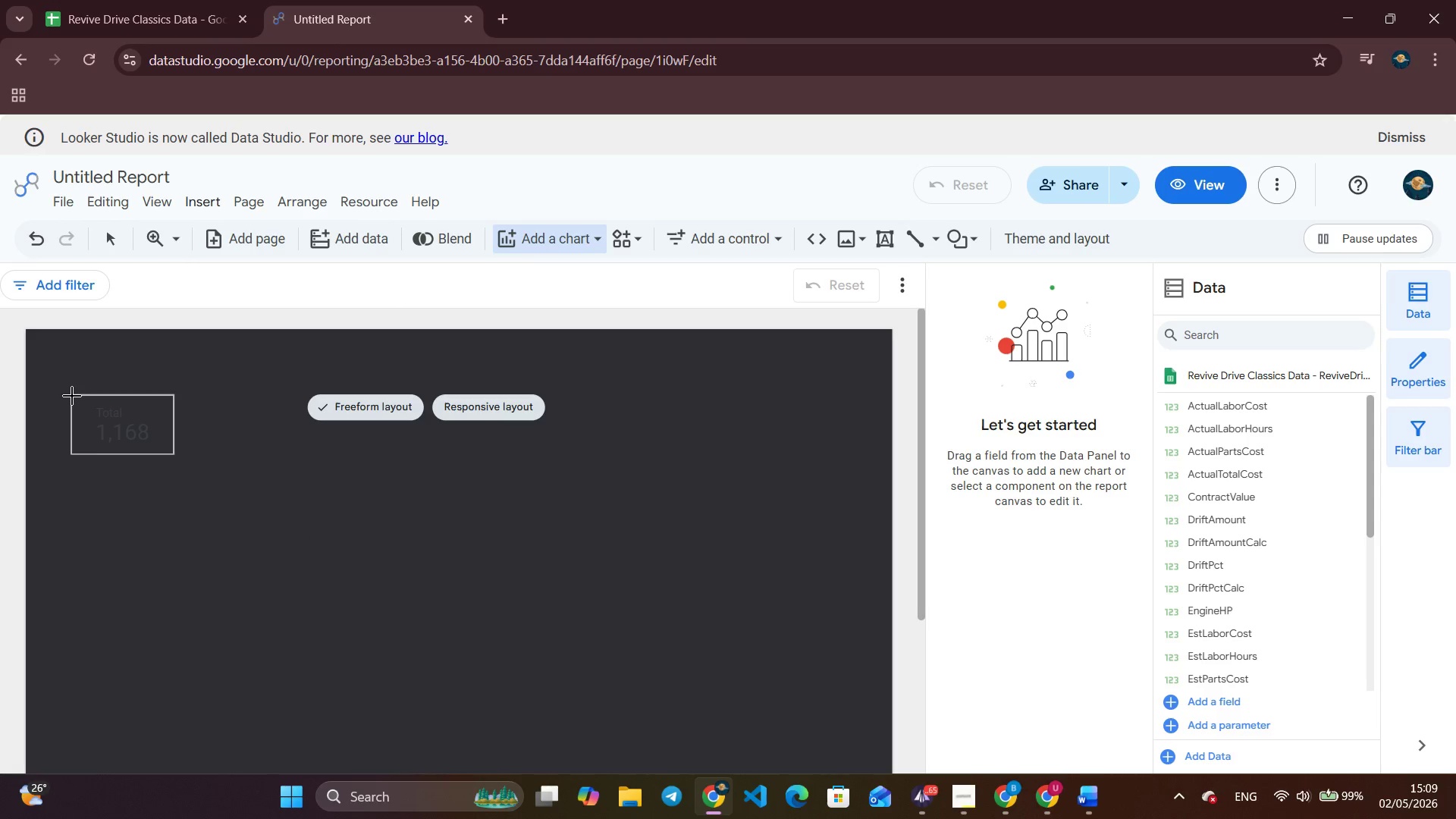 
left_click([73, 389])
 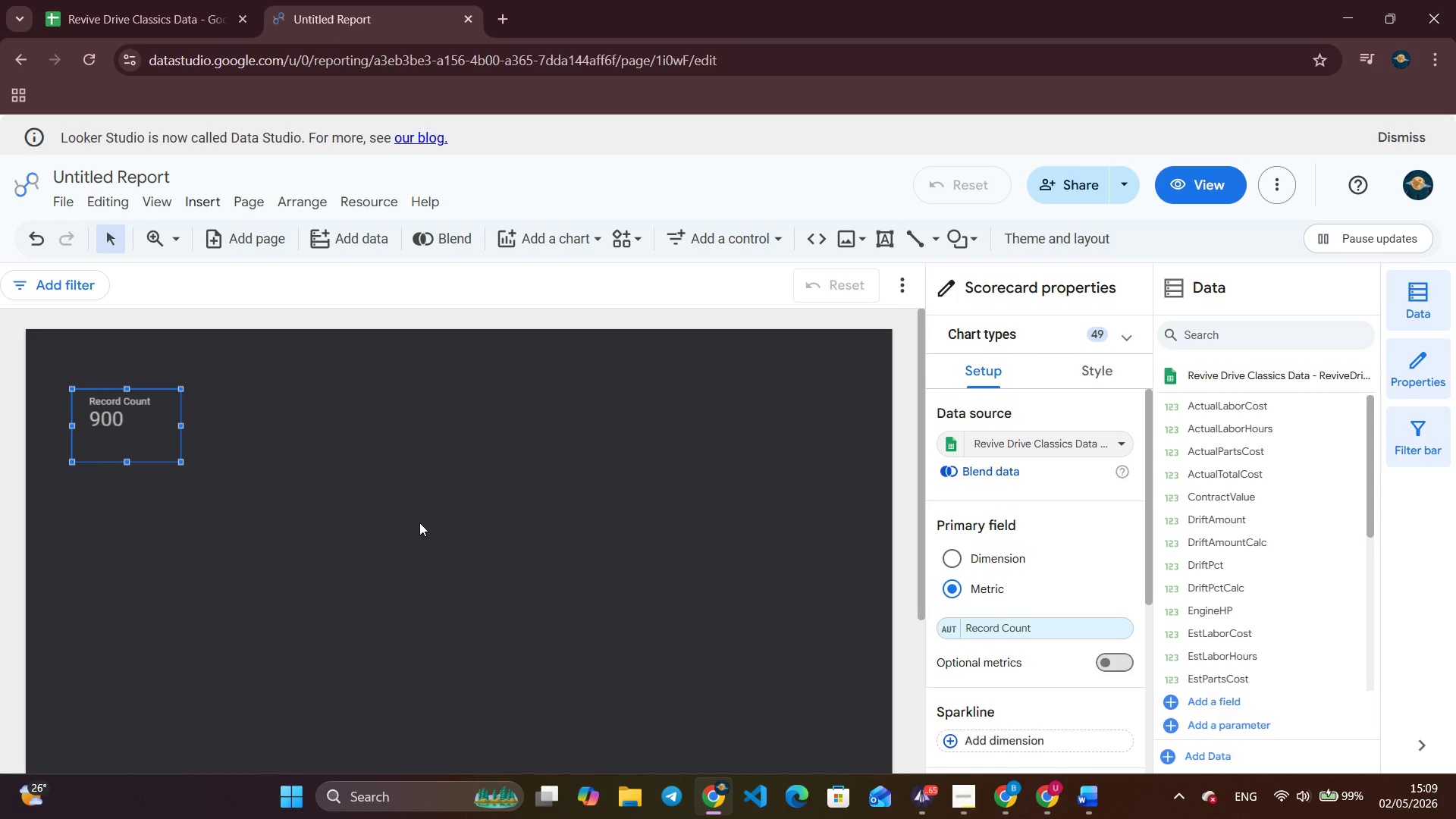 
wait(34.0)
 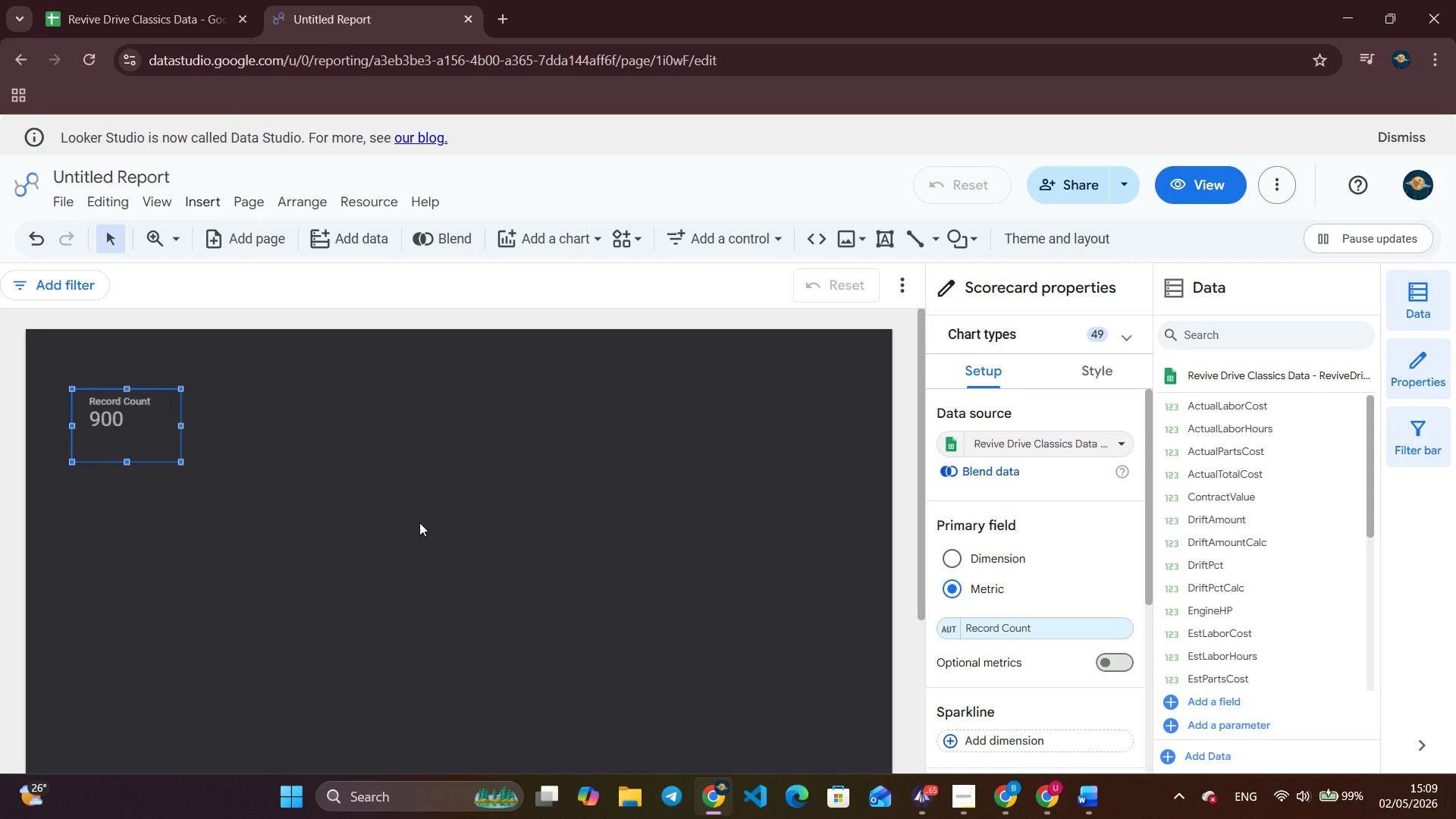 
left_click([231, 550])
 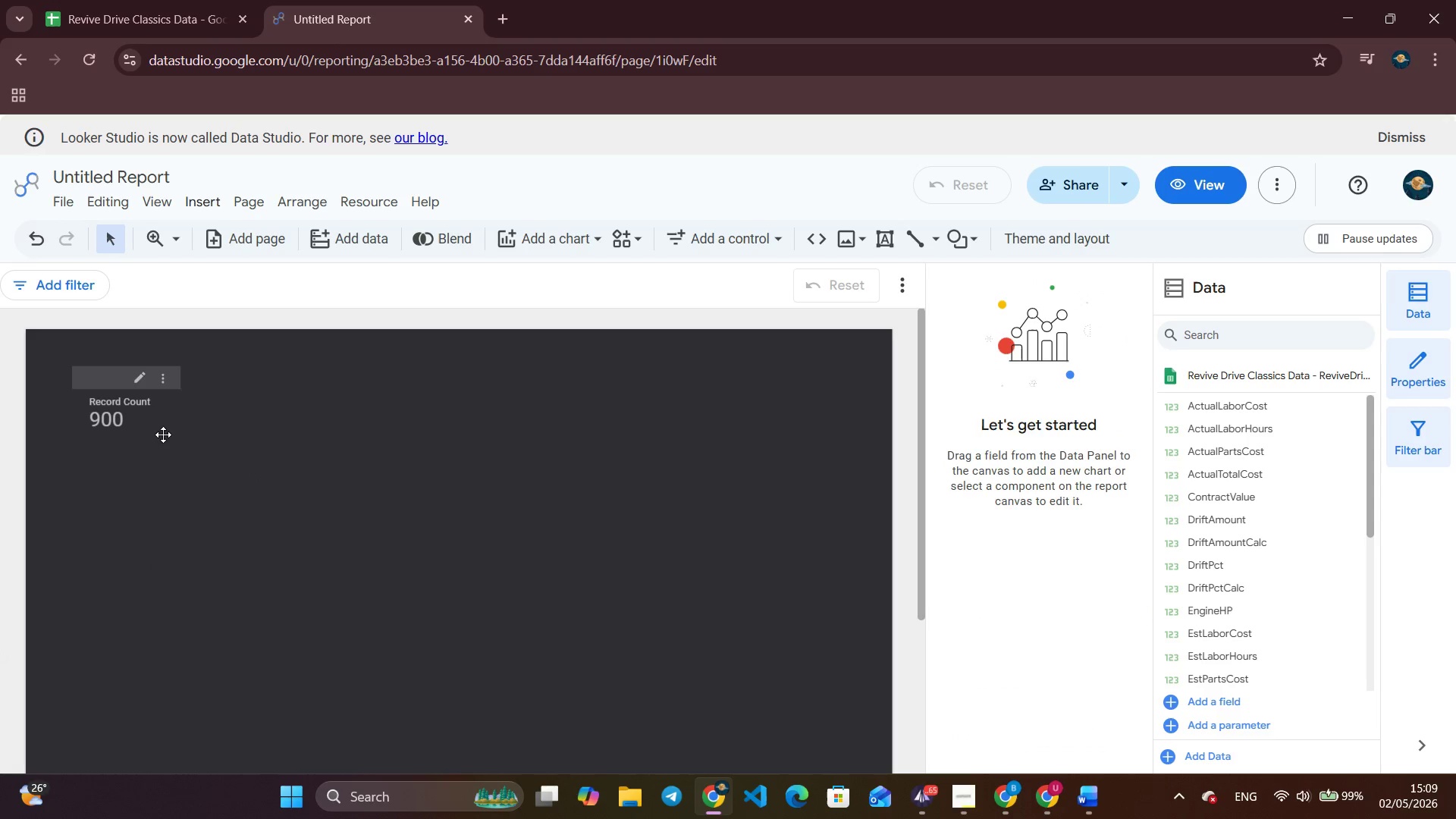 
left_click([152, 426])
 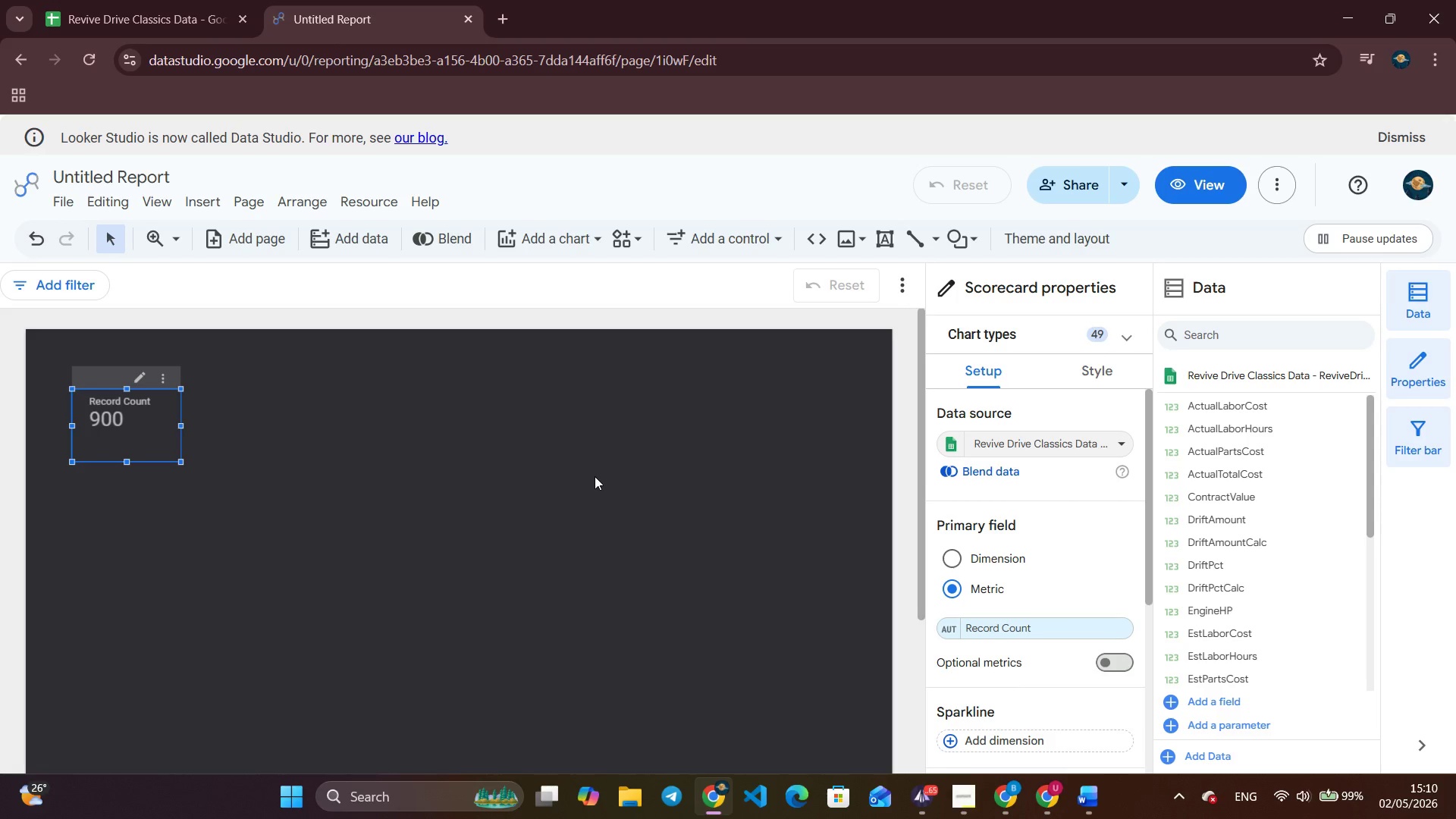 
wait(30.77)
 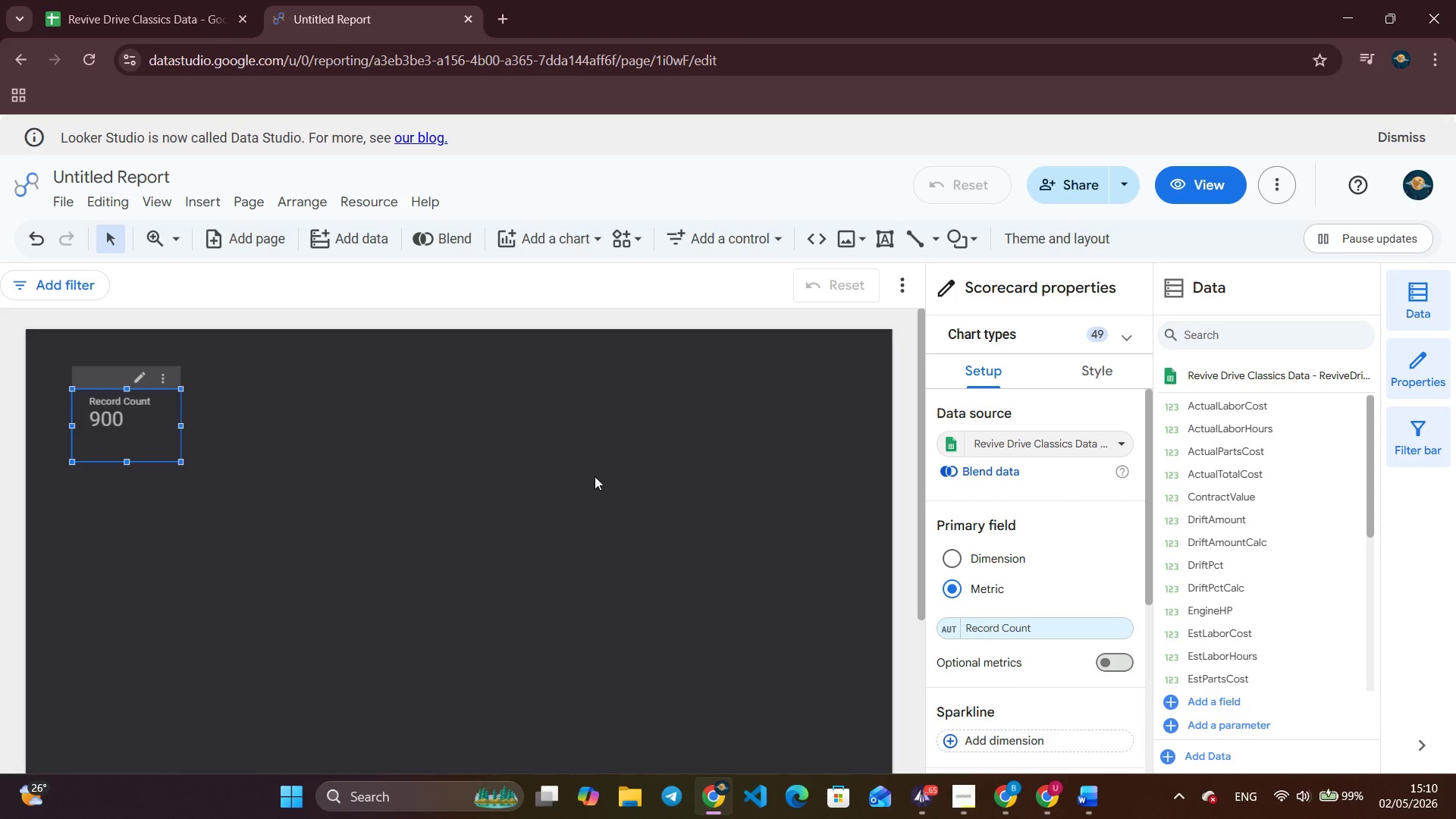 
left_click([152, 431])
 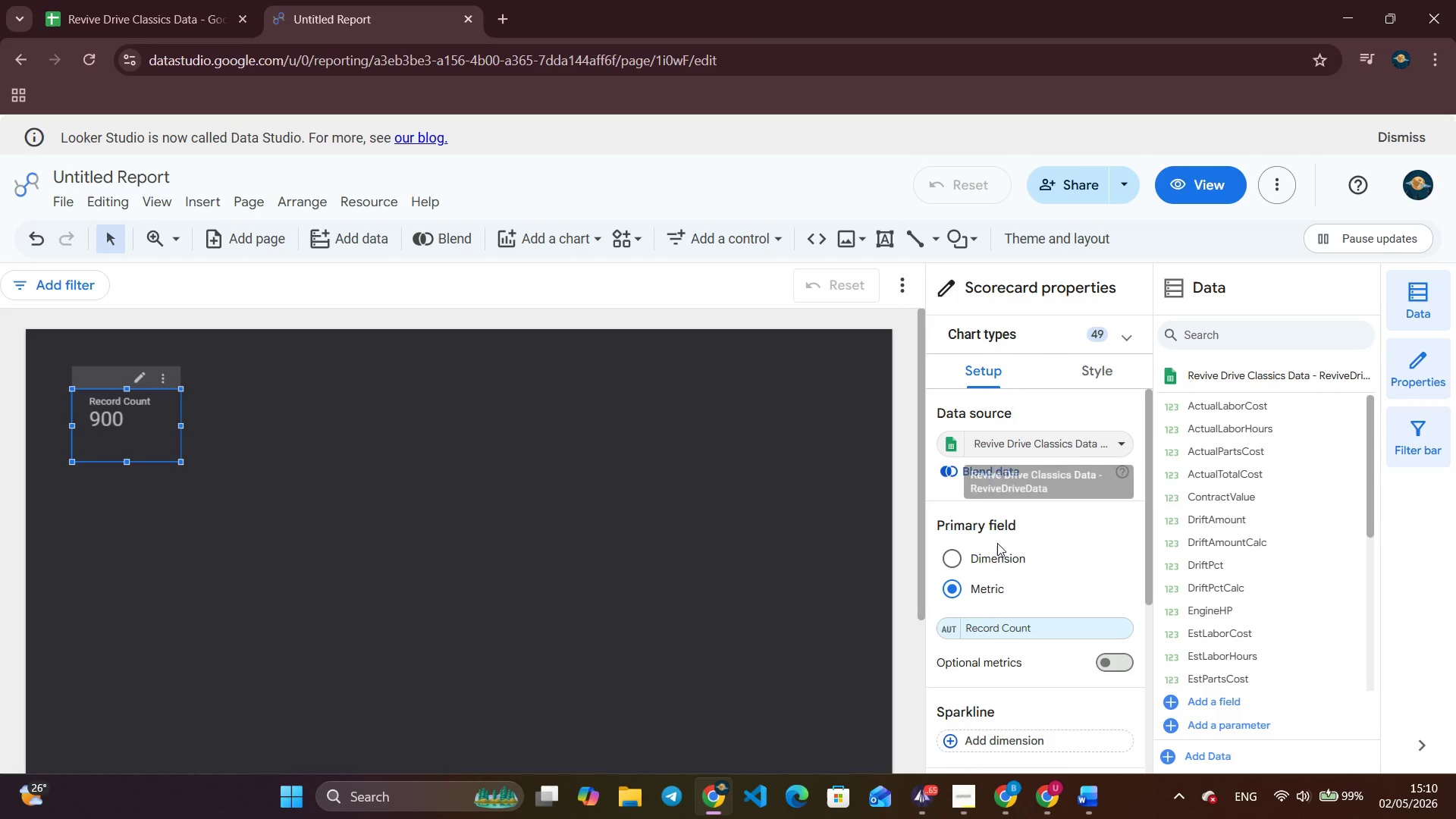 
left_click([996, 622])
 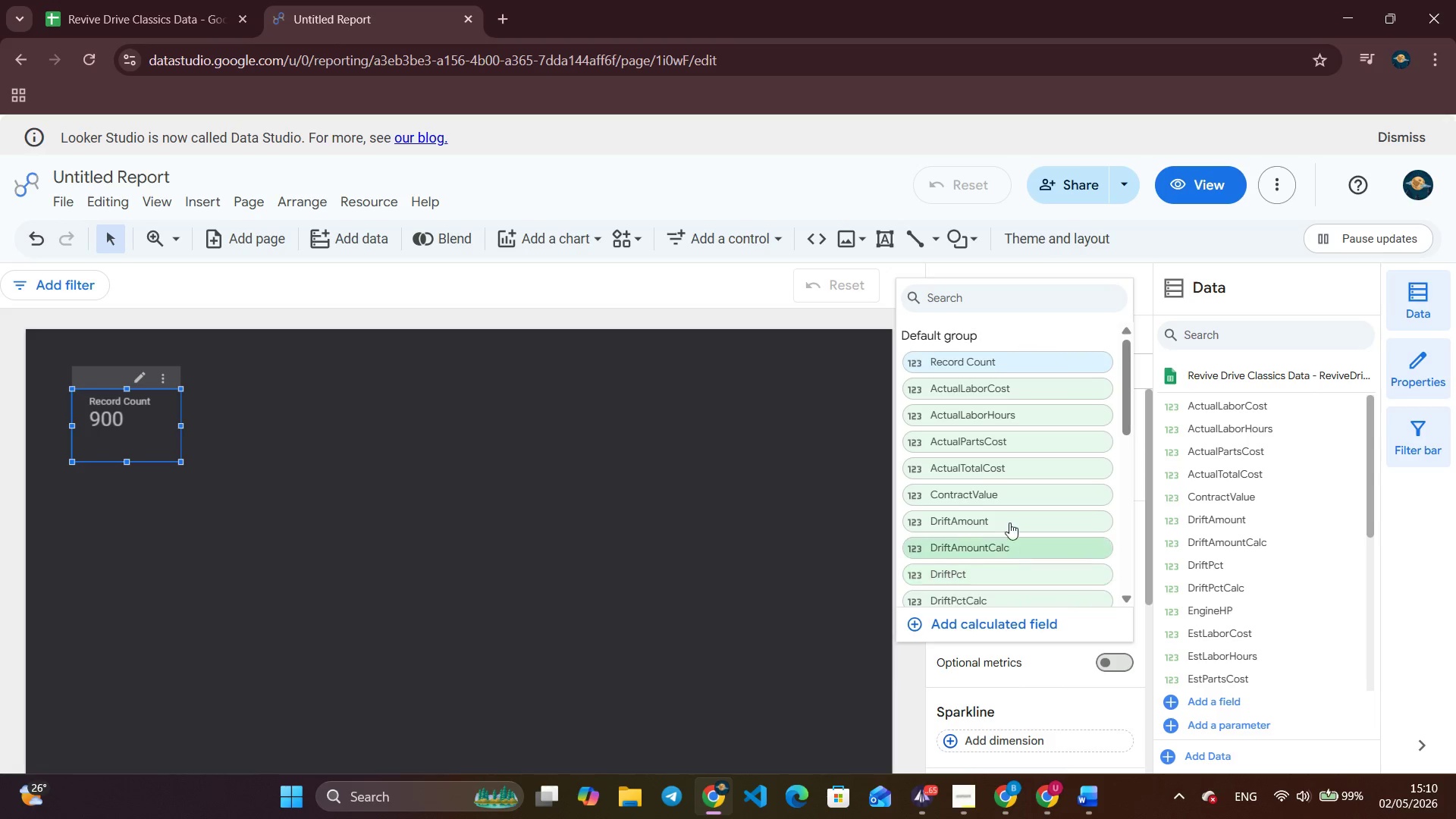 
left_click([1012, 498])
 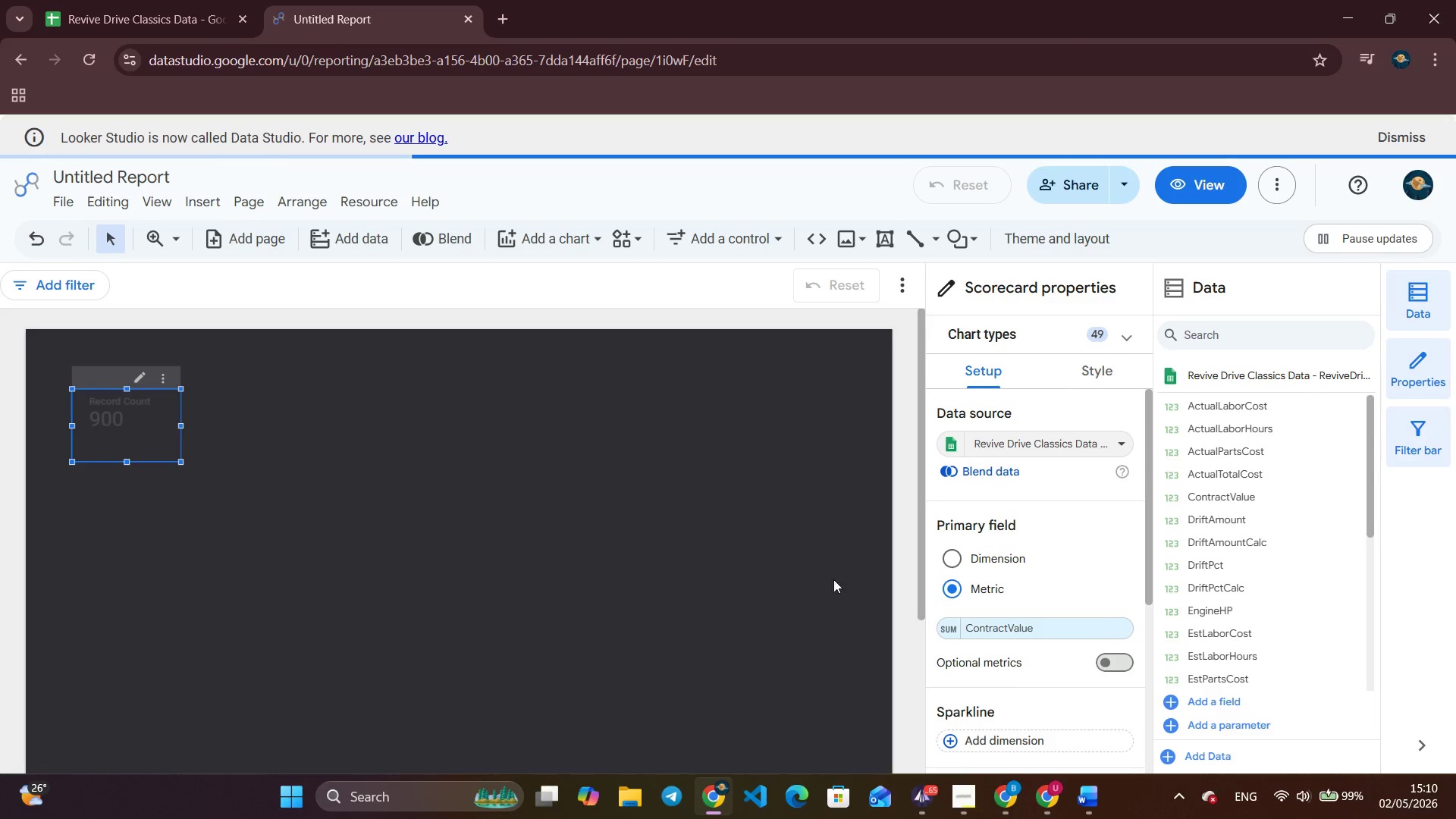 
scroll: coordinate [936, 572], scroll_direction: down, amount: 3.0
 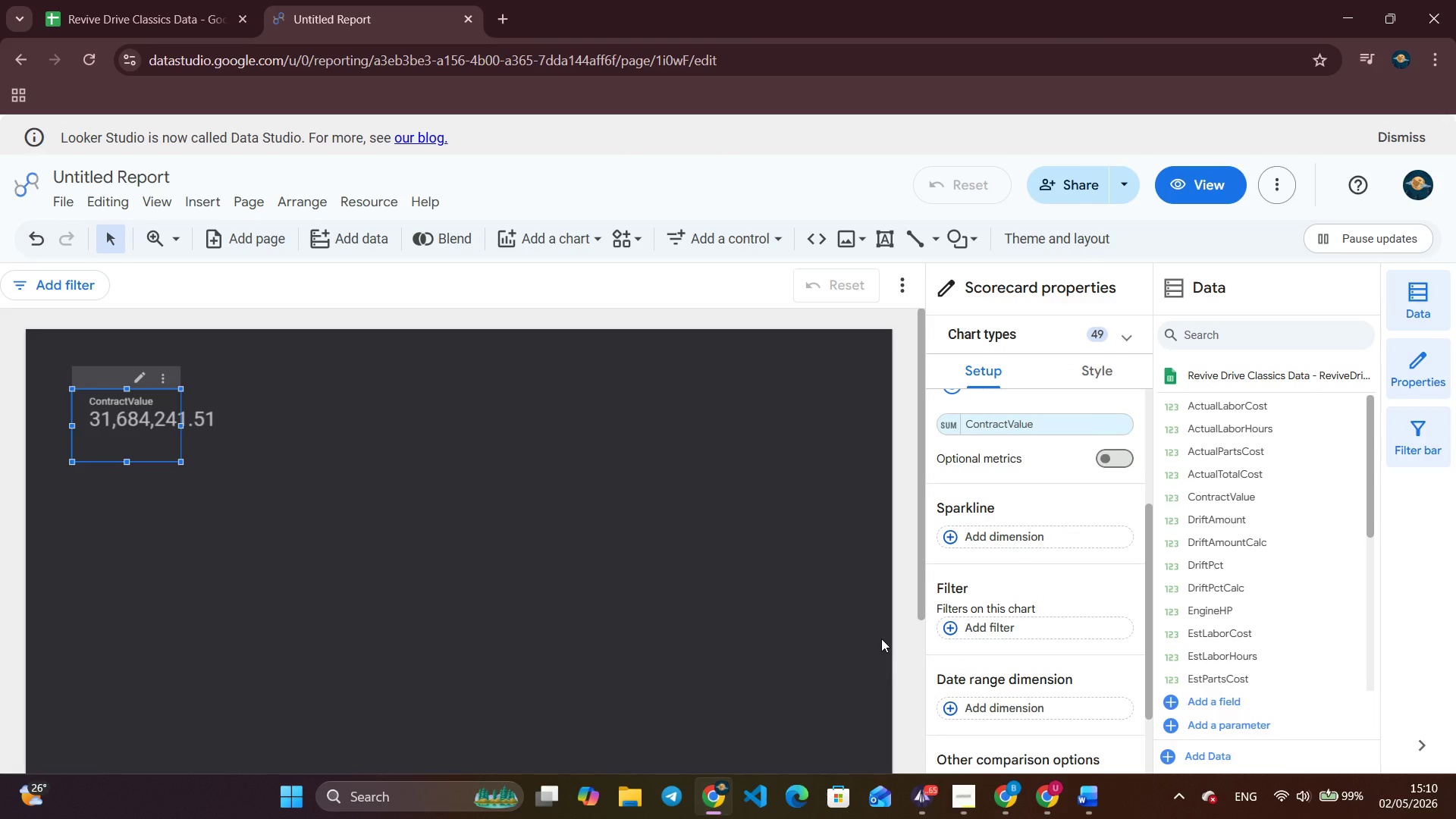 
wait(15.58)
 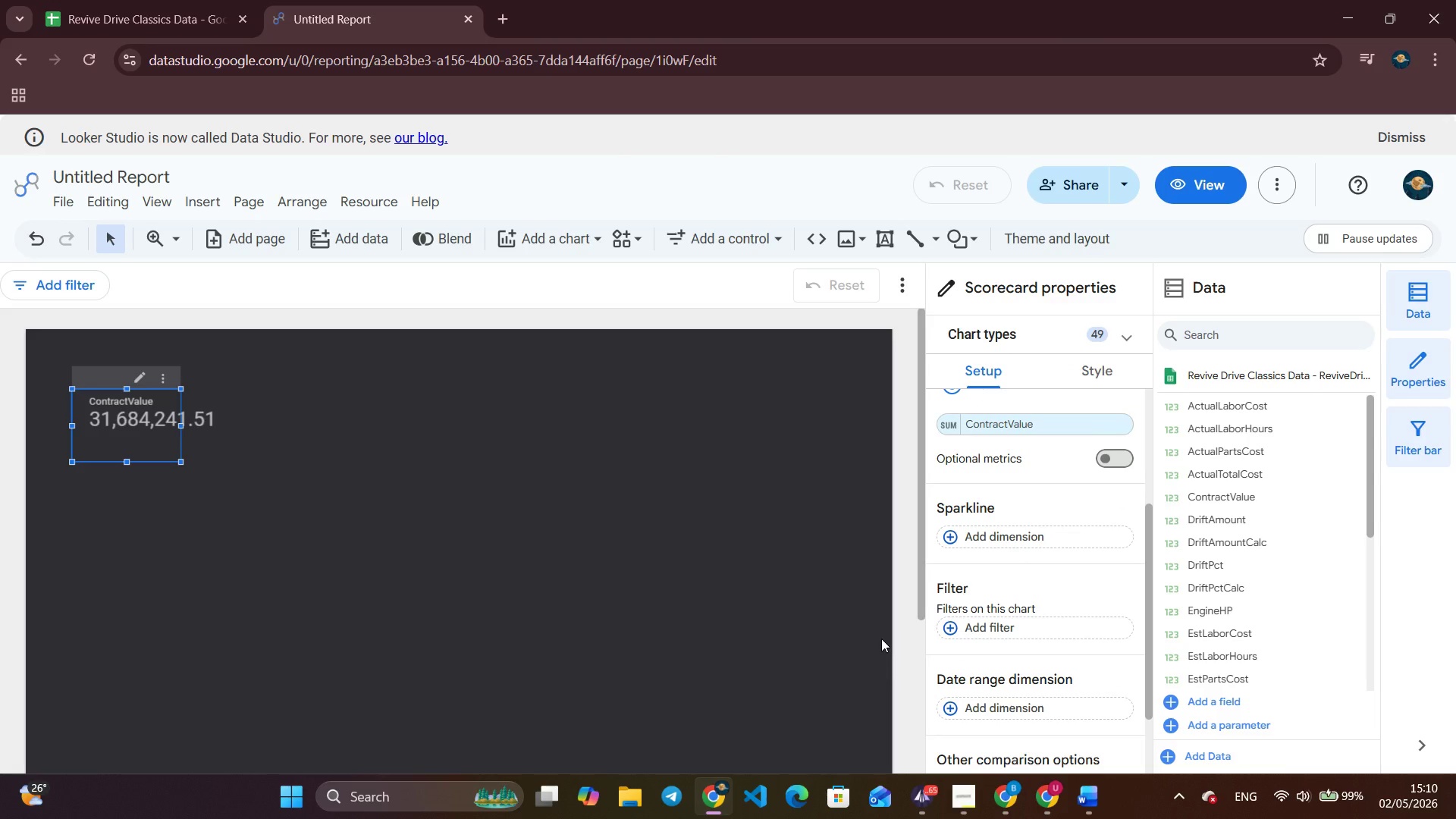 
left_click([1021, 413])
 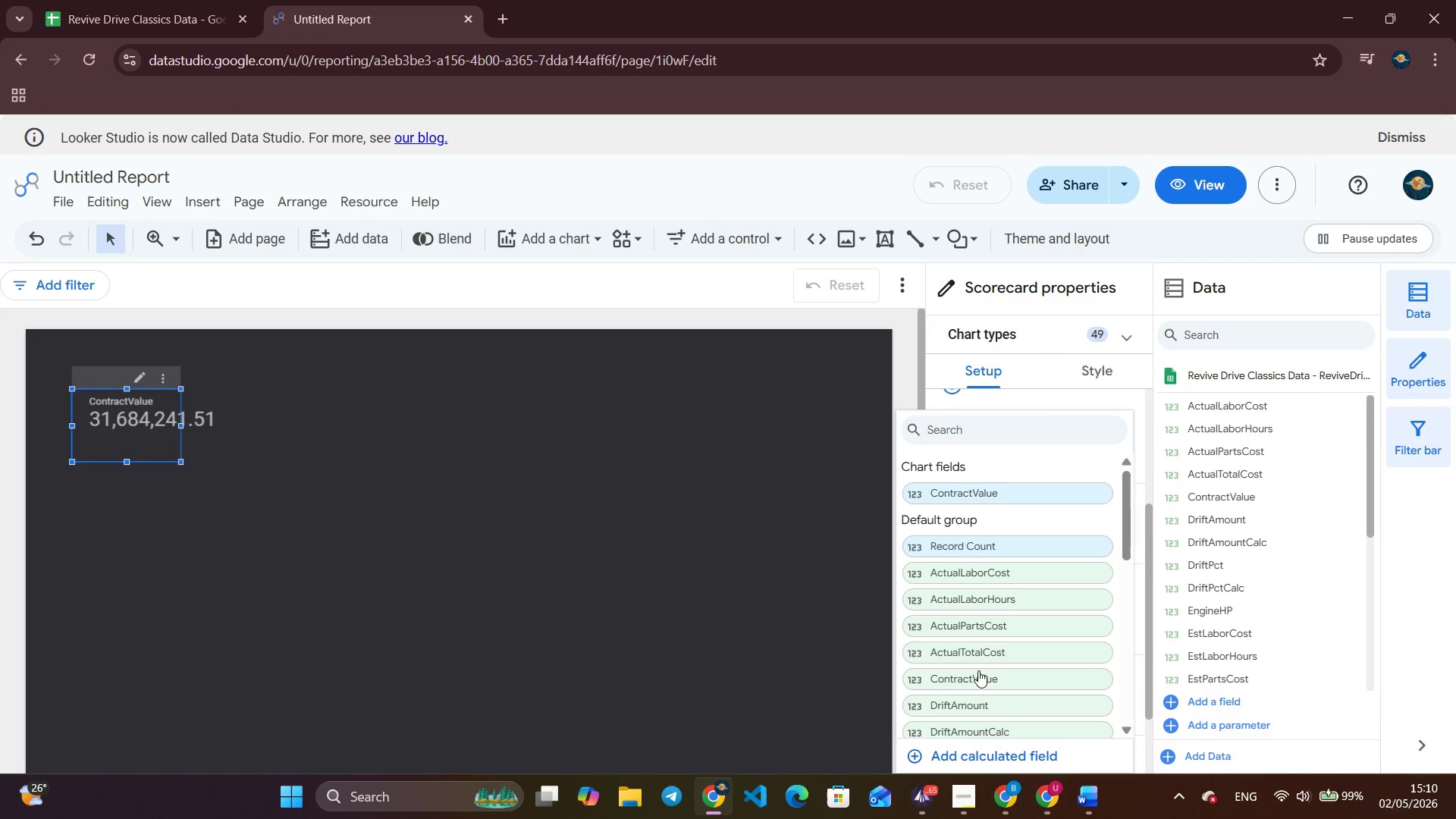 
left_click([979, 675])
 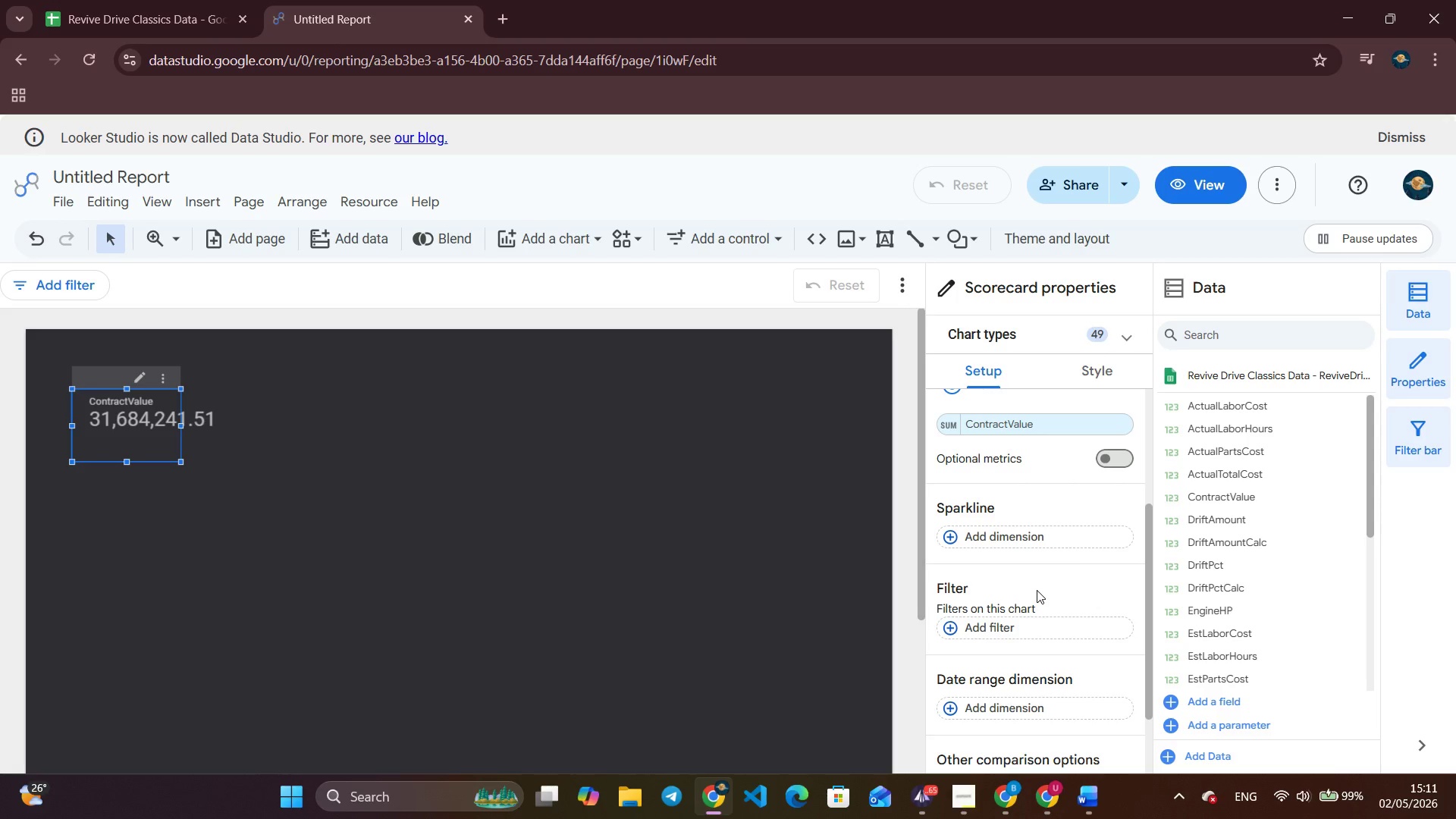 
wait(37.78)
 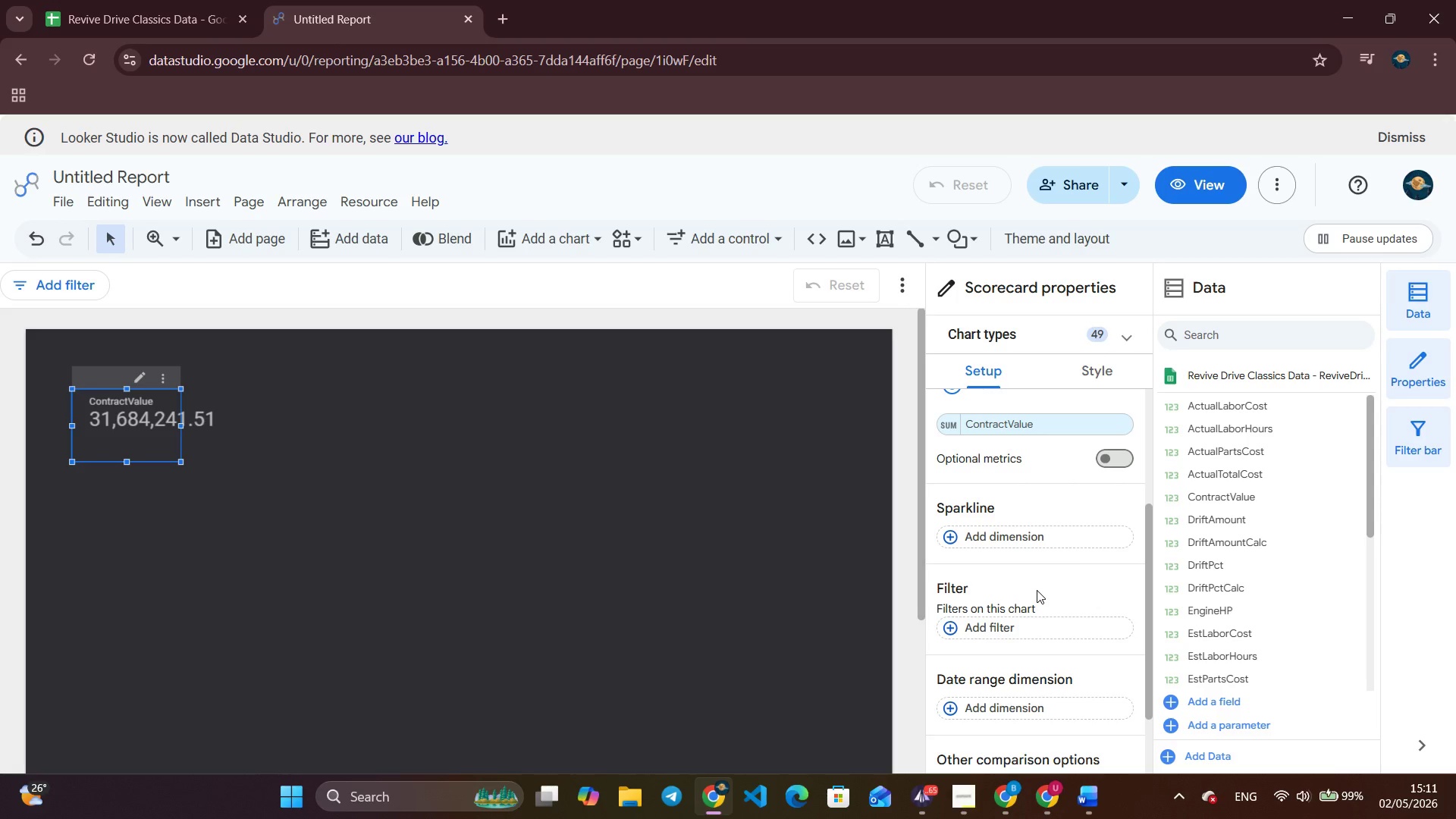 
scroll: coordinate [1028, 491], scroll_direction: none, amount: 0.0
 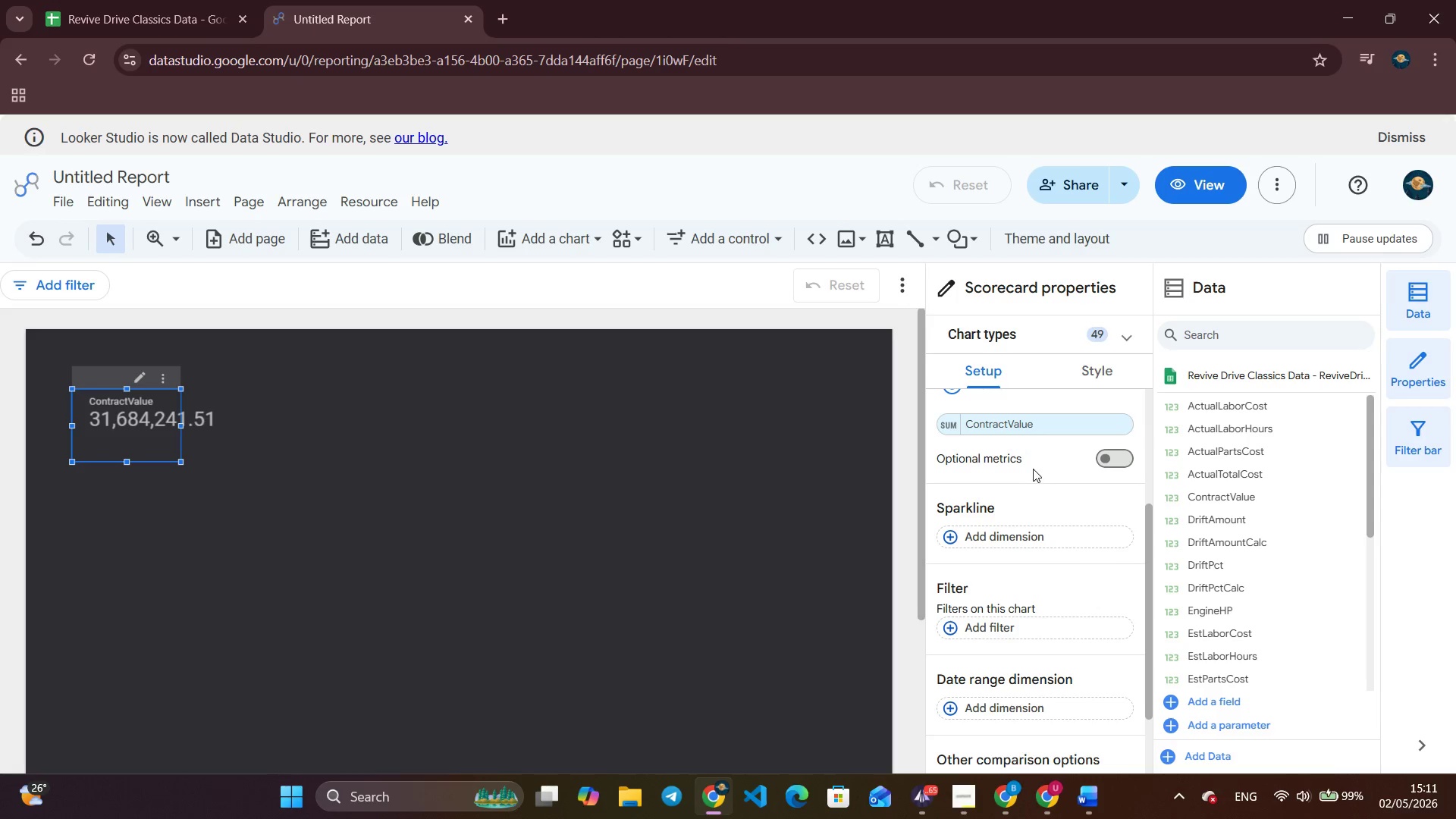 
scroll: coordinate [1032, 522], scroll_direction: up, amount: 5.0
 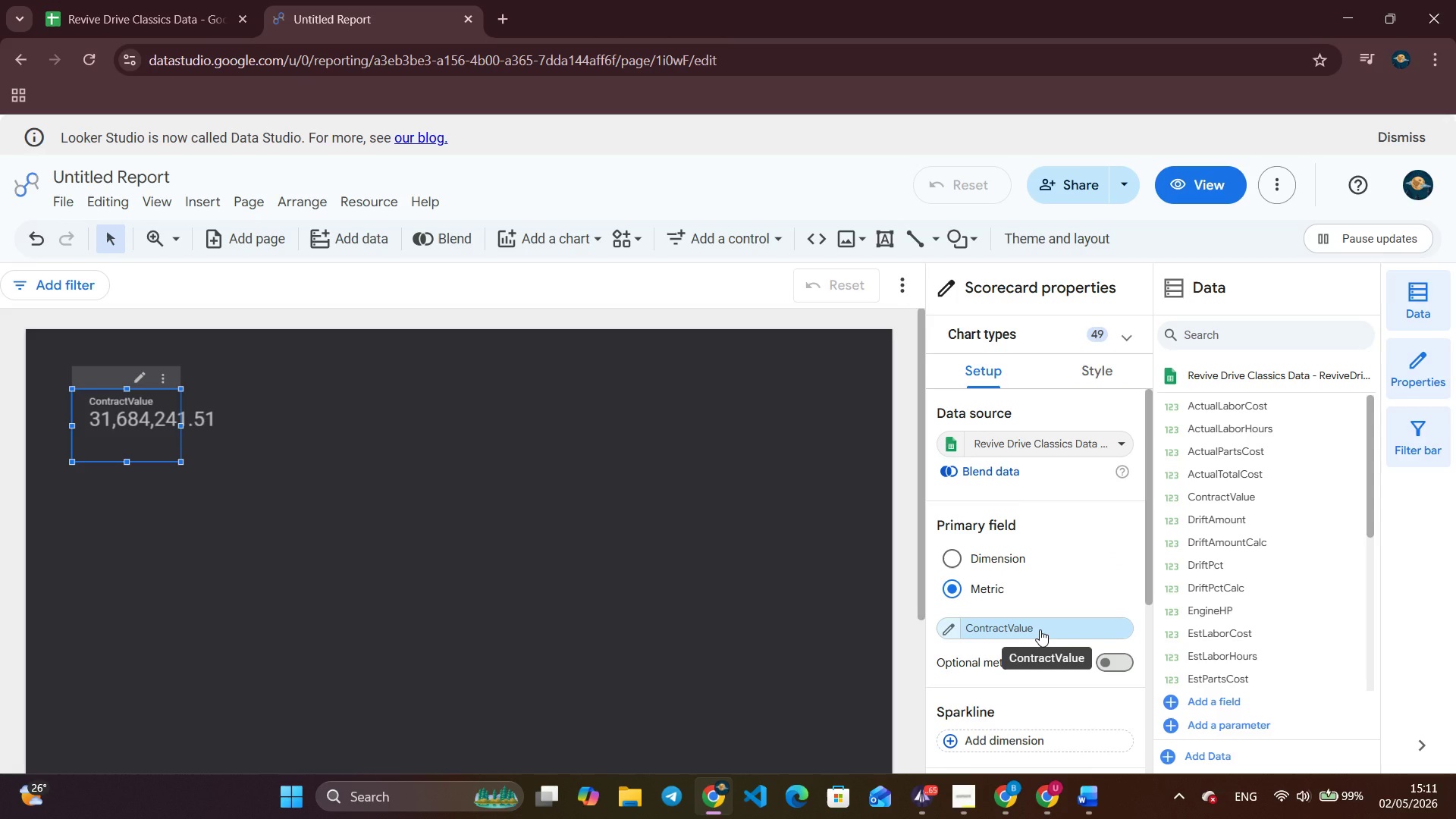 
left_click([1040, 629])
 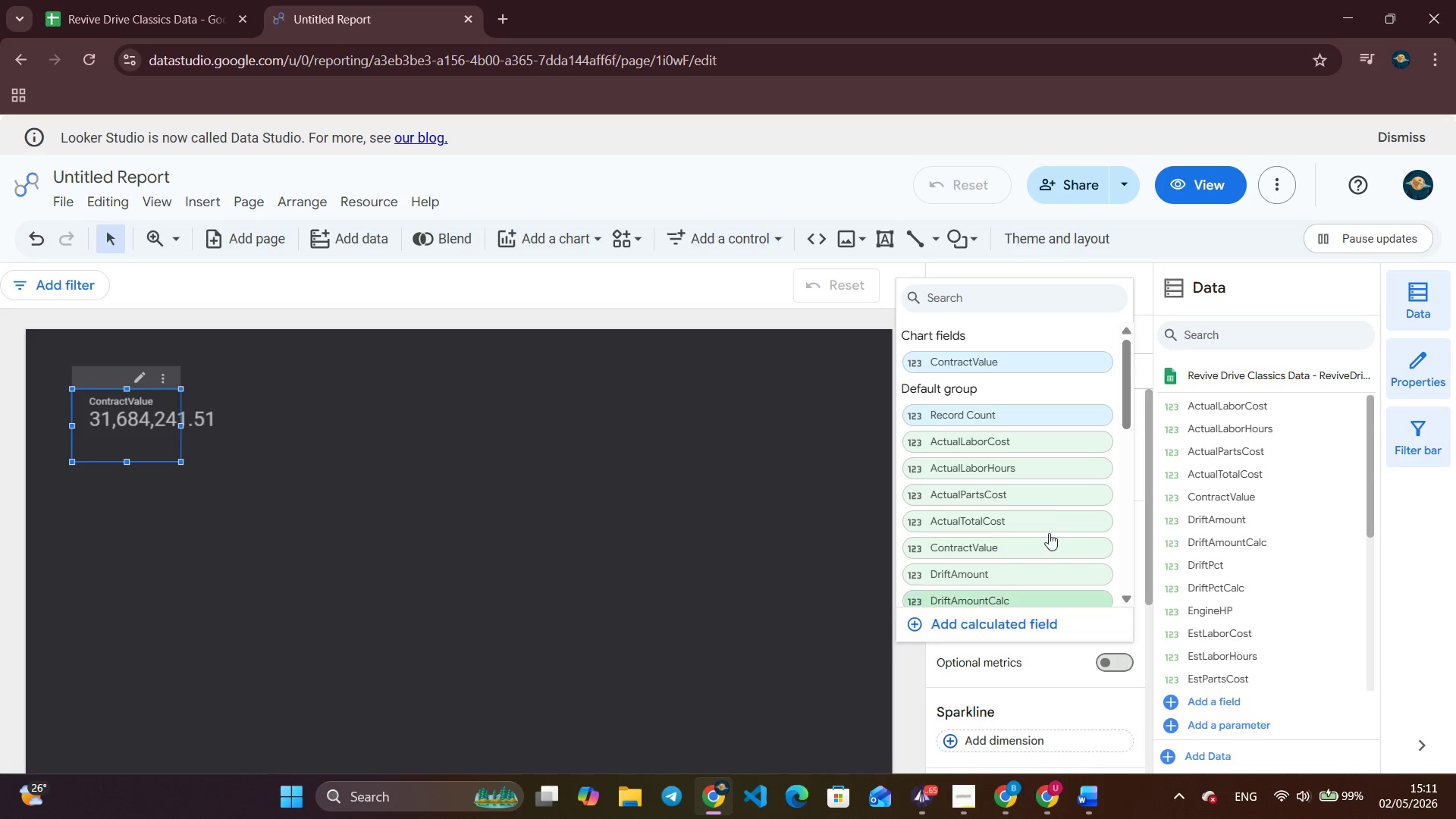 
scroll: coordinate [981, 516], scroll_direction: down, amount: 4.0
 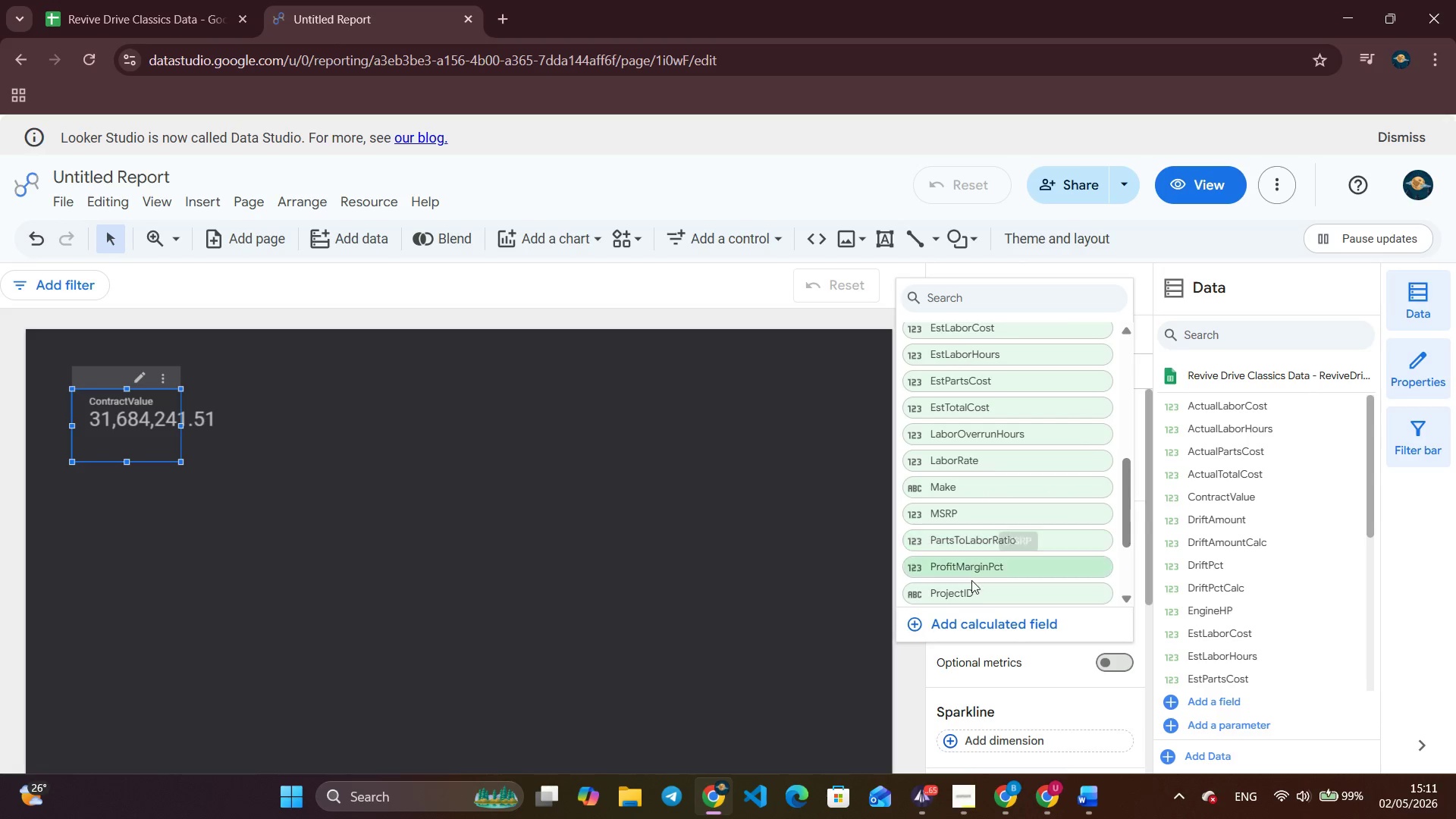 
left_click([969, 584])
 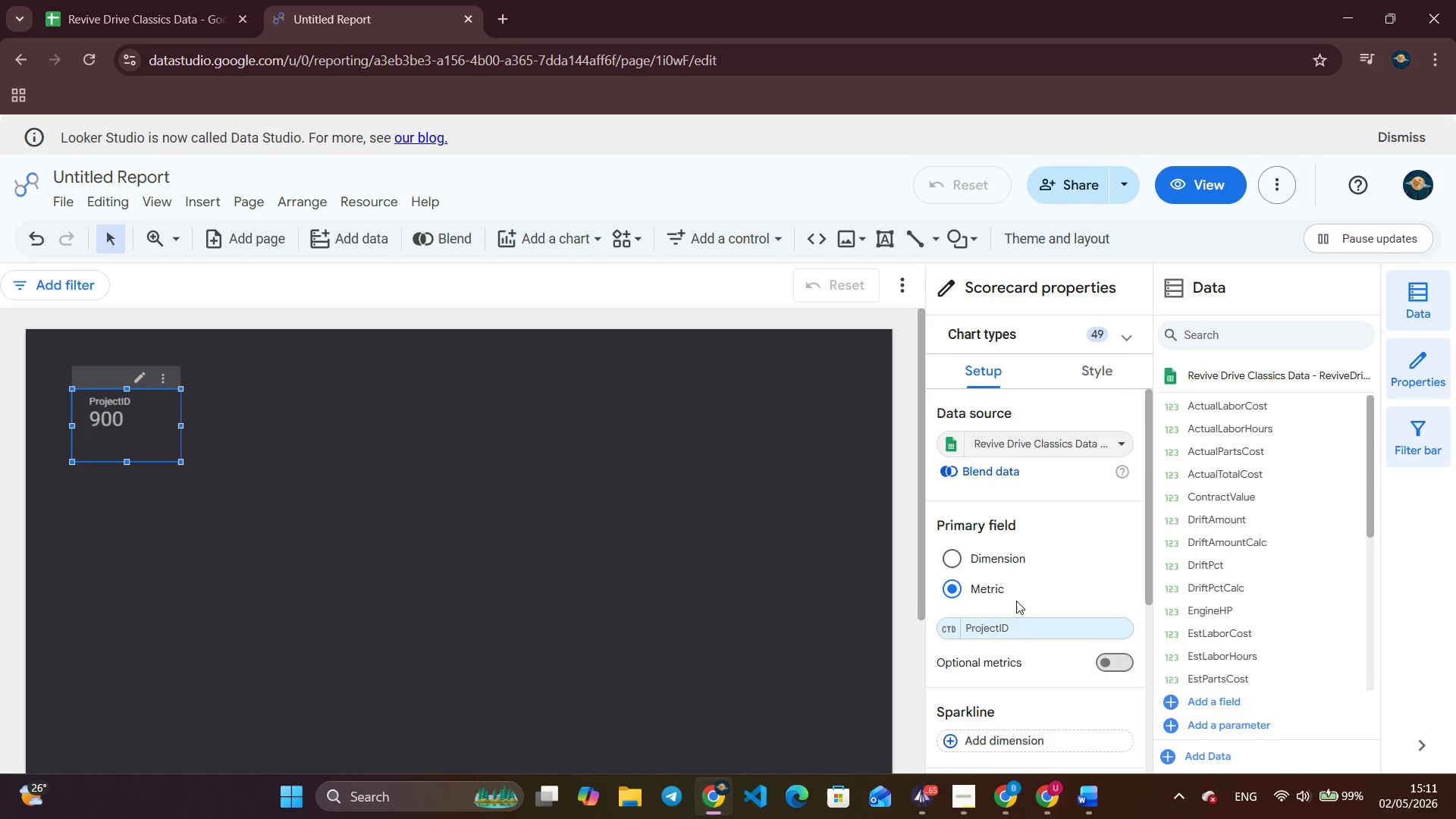 
left_click([1091, 372])
 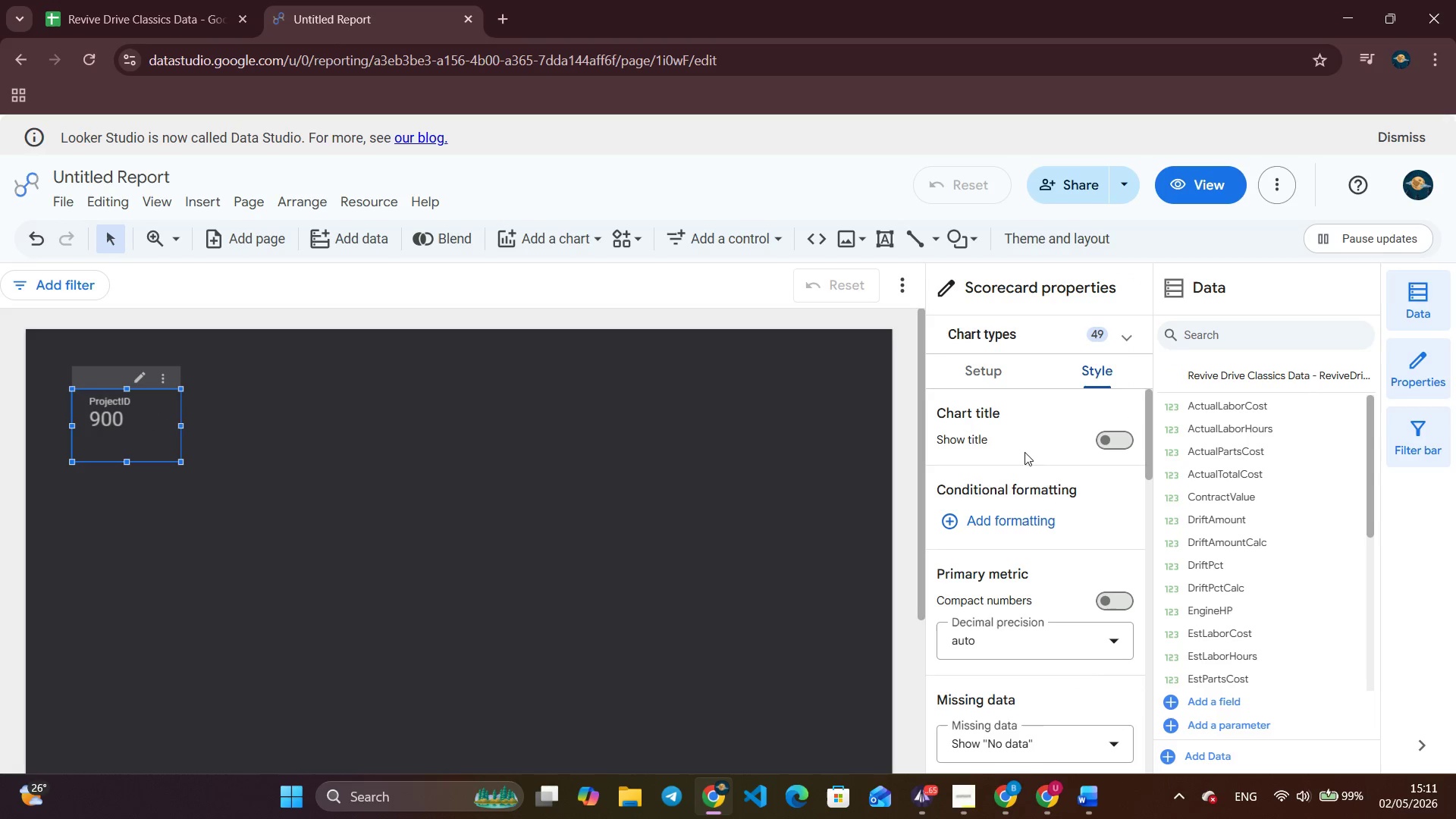 
left_click([1112, 437])
 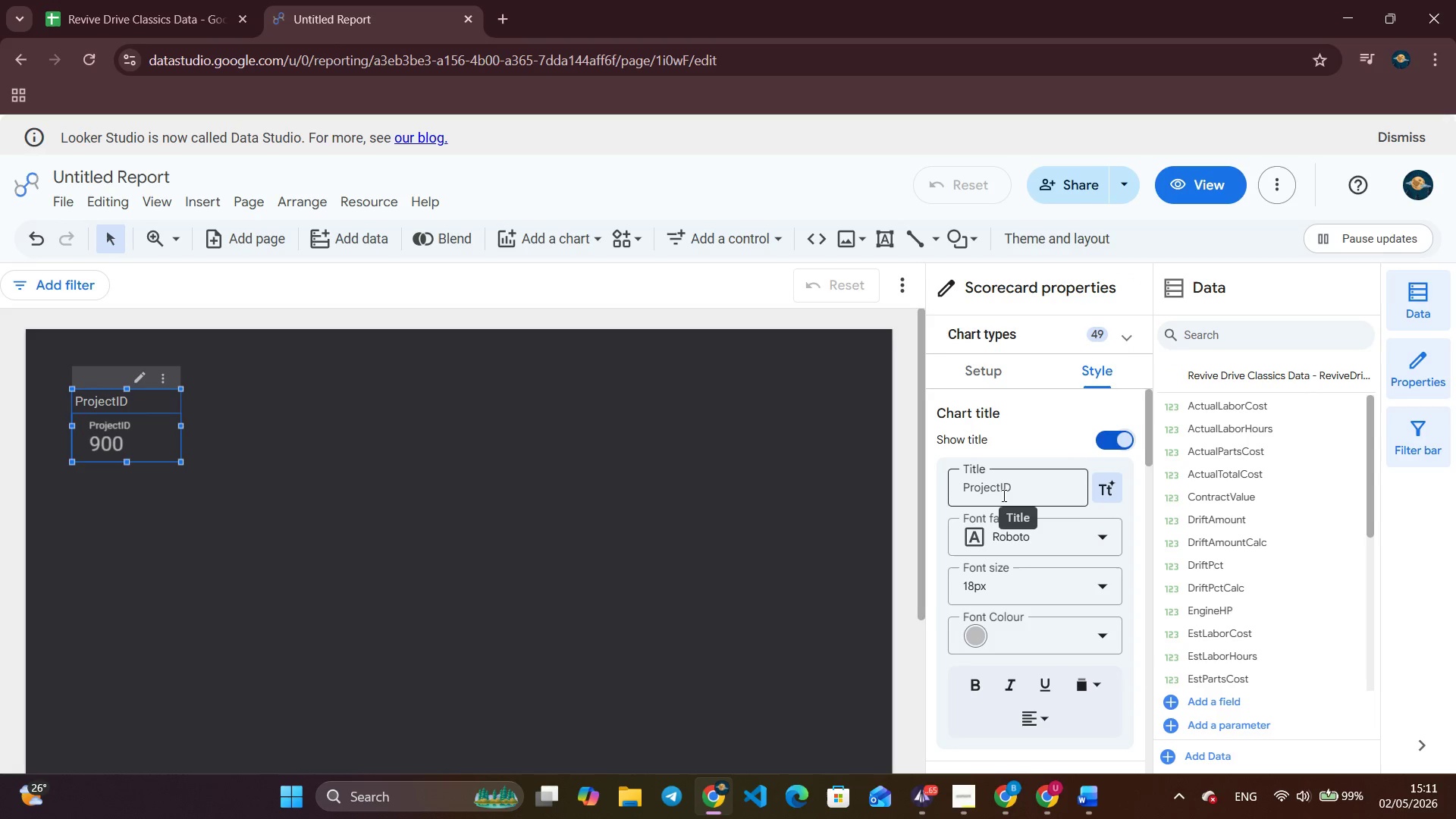 
double_click([1009, 489])
 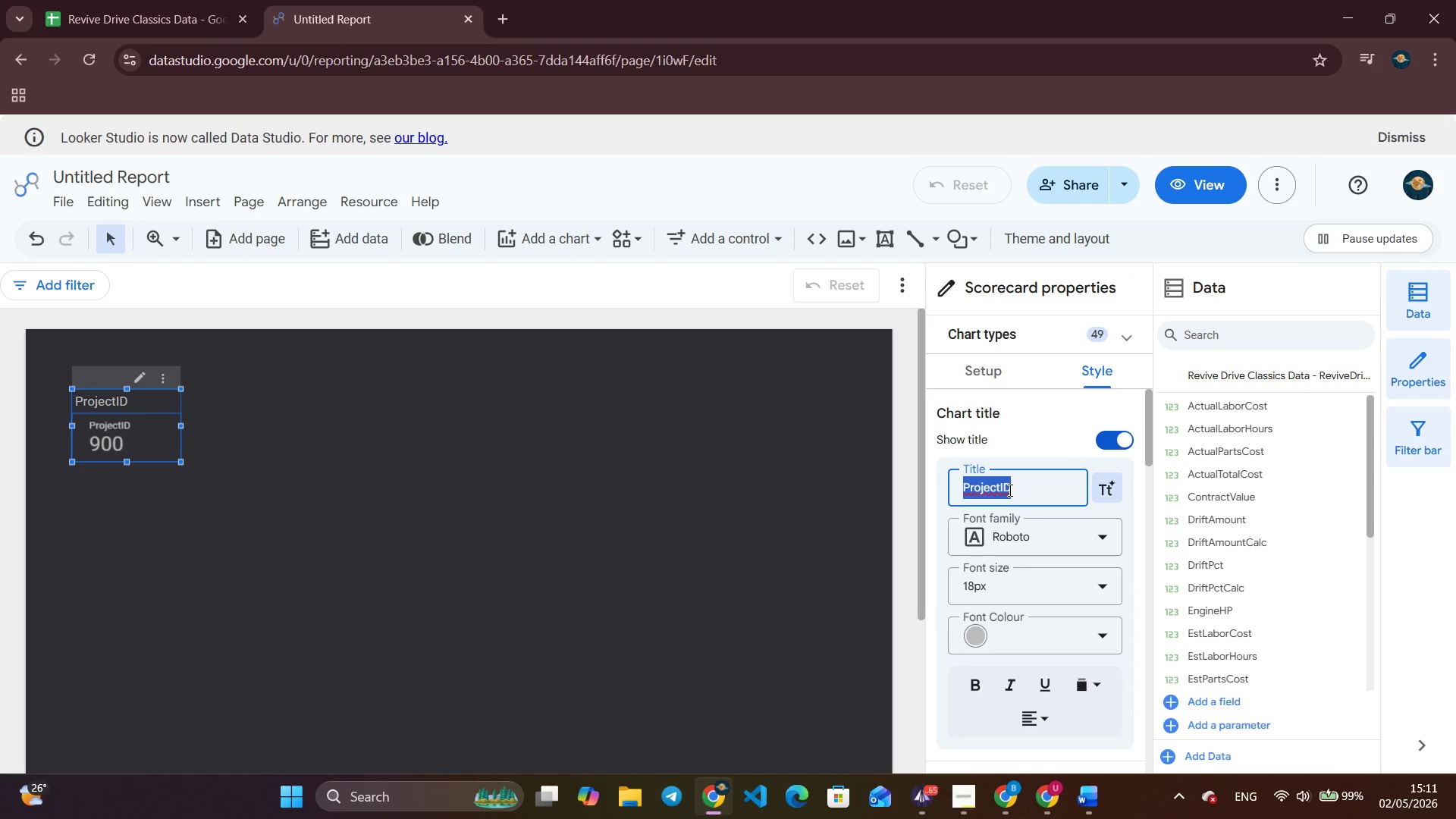 
triple_click([1009, 490])
 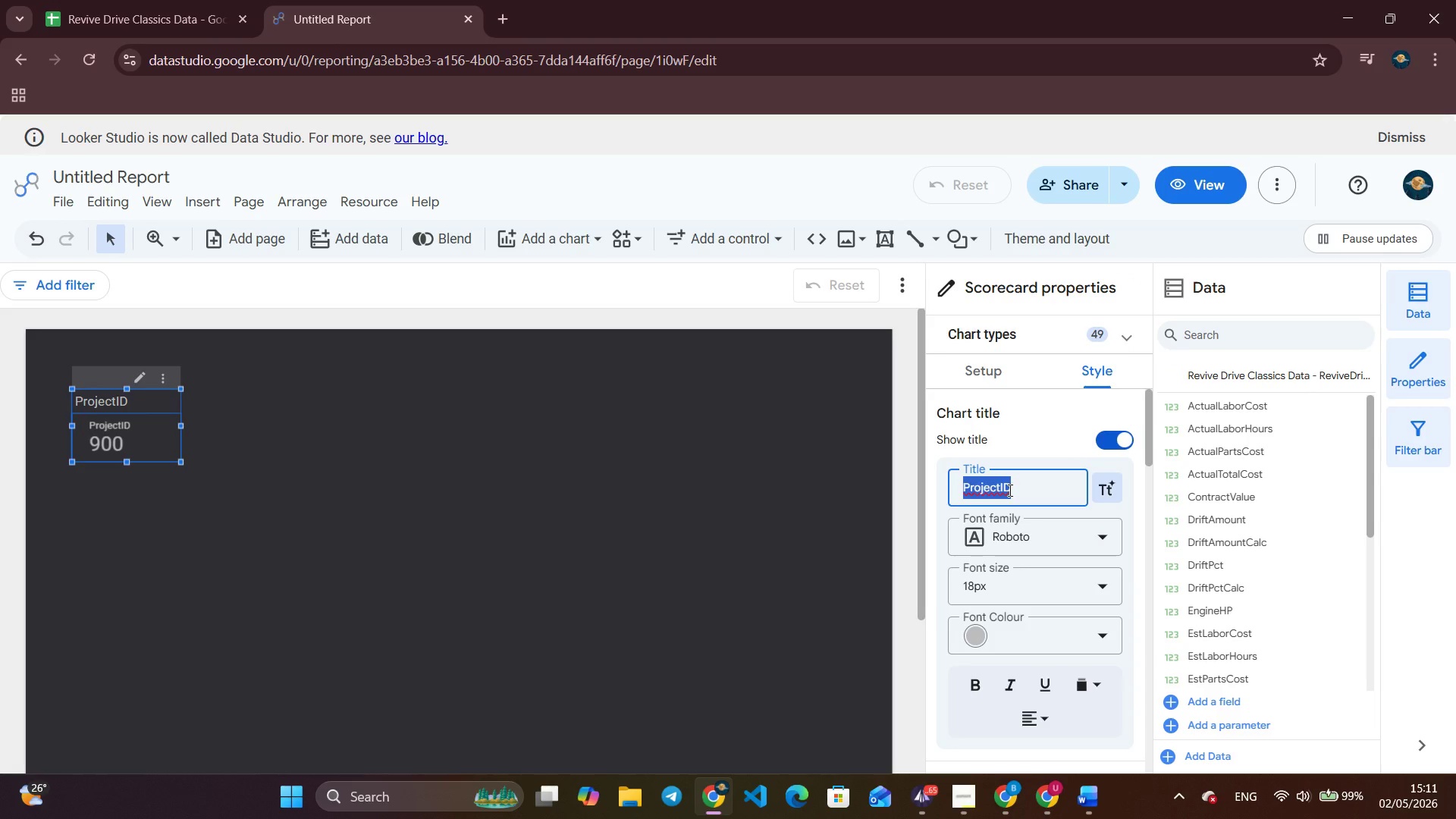 
type(Total Projects)
 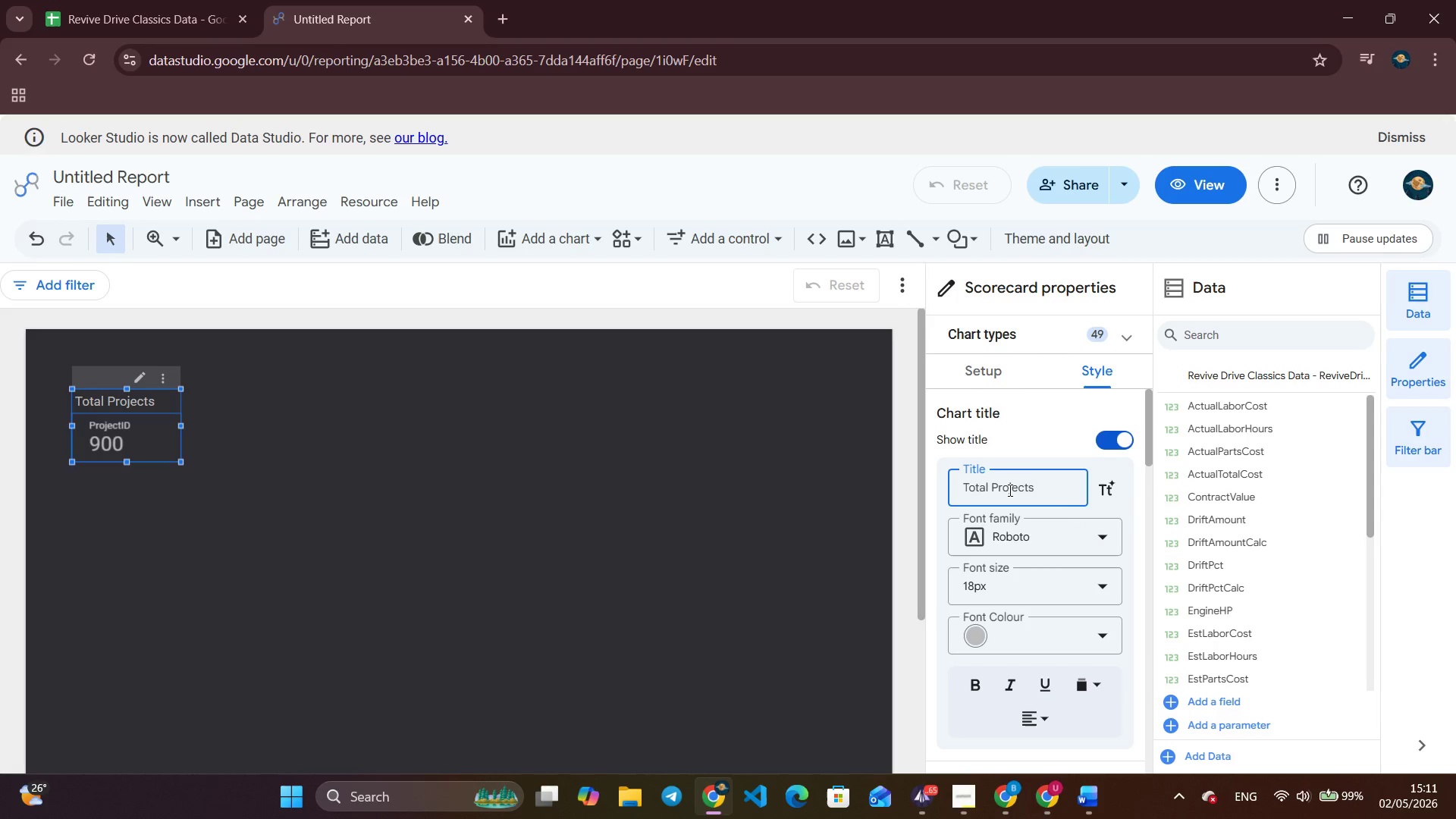 
mouse_move([990, 645])
 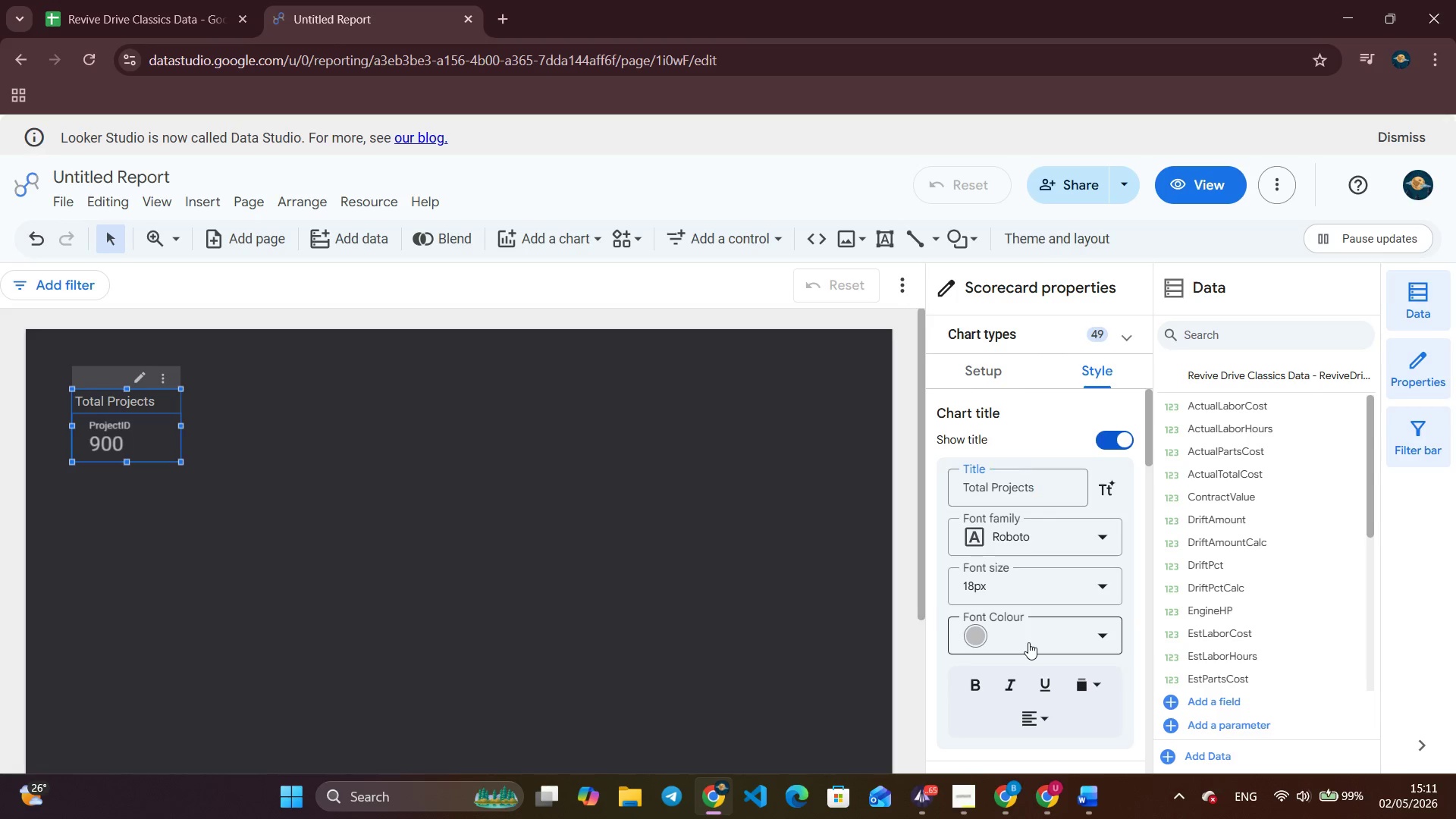 
left_click([1028, 642])
 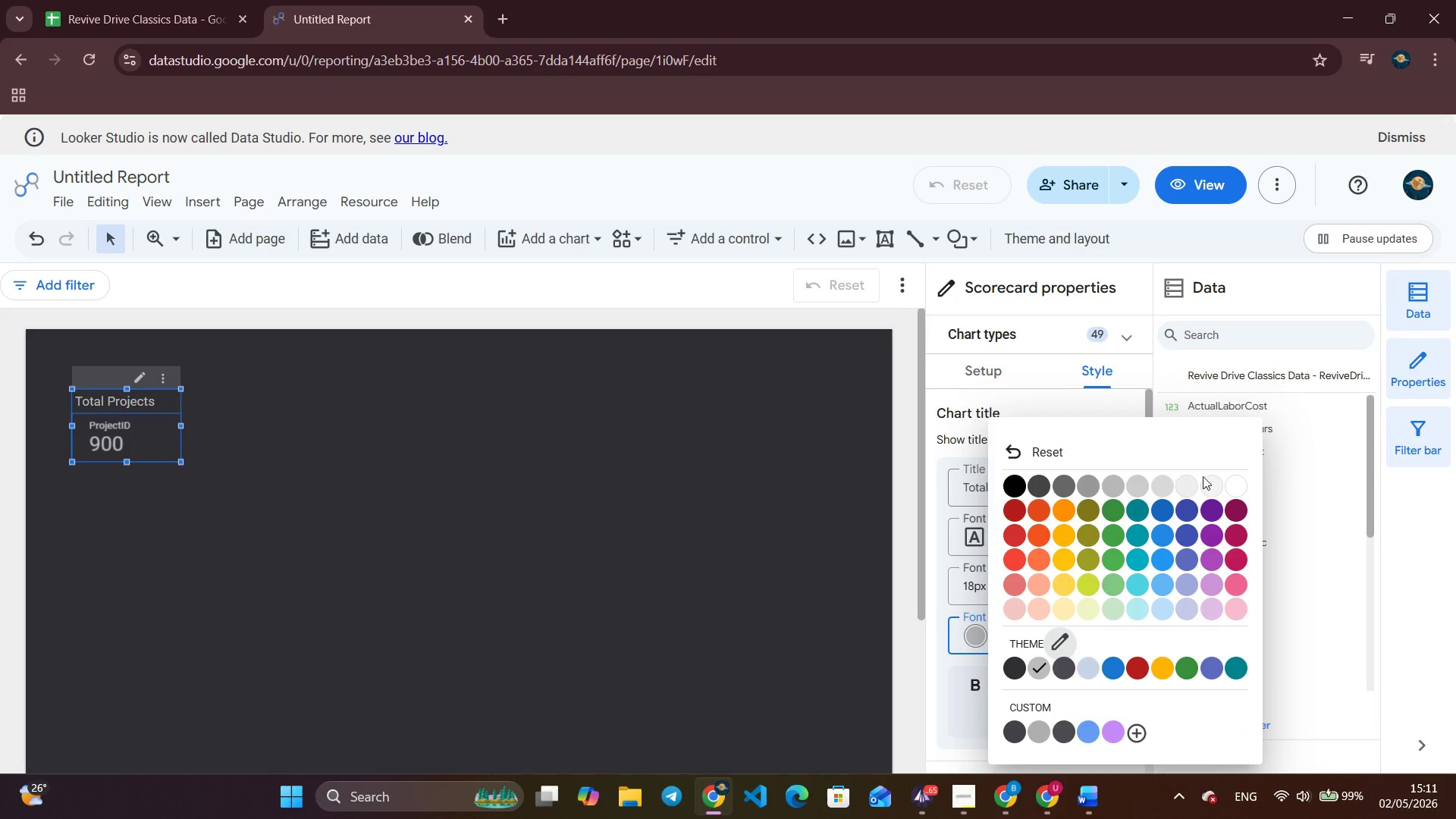 
left_click([1218, 484])
 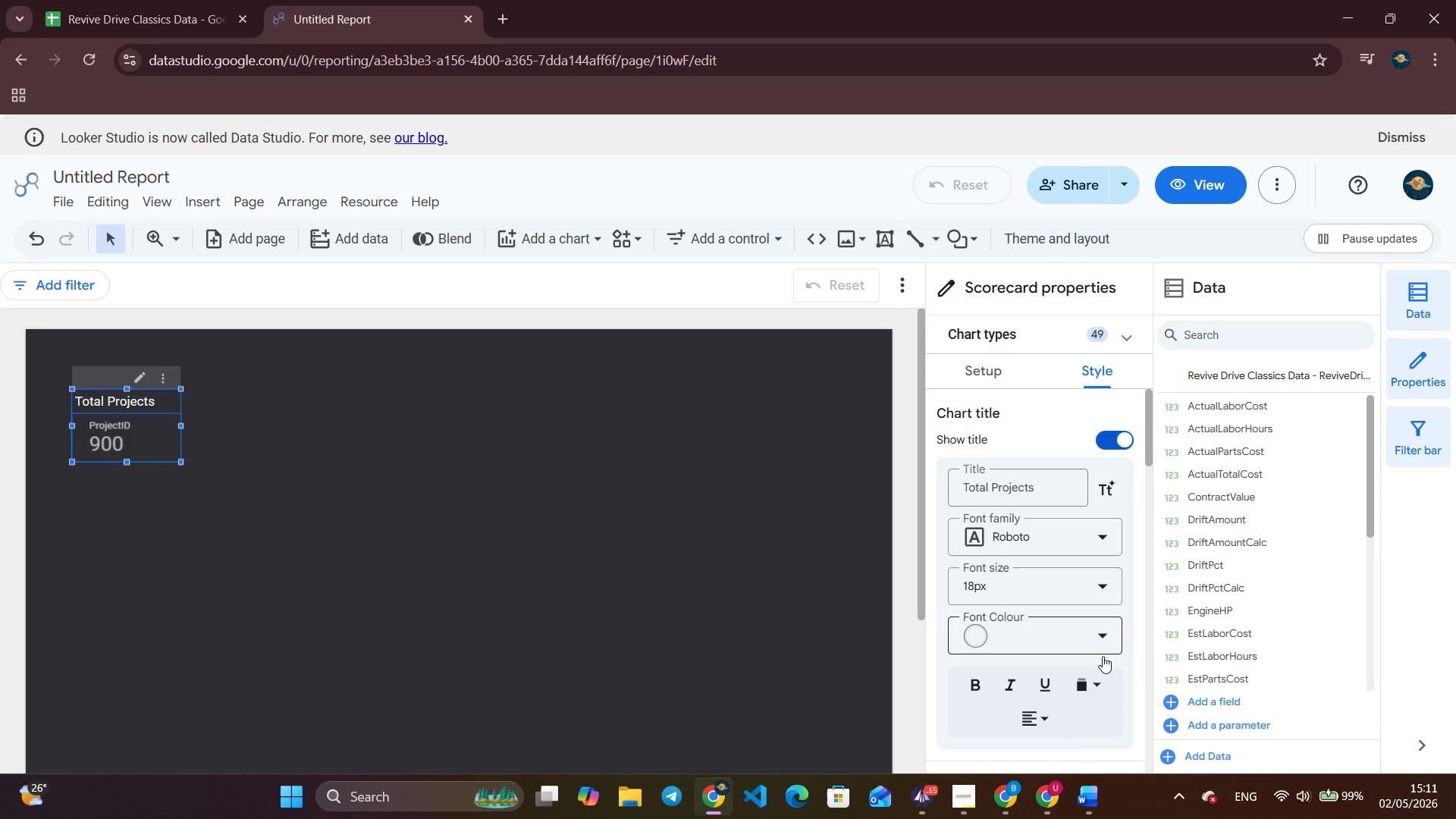 
left_click([967, 689])
 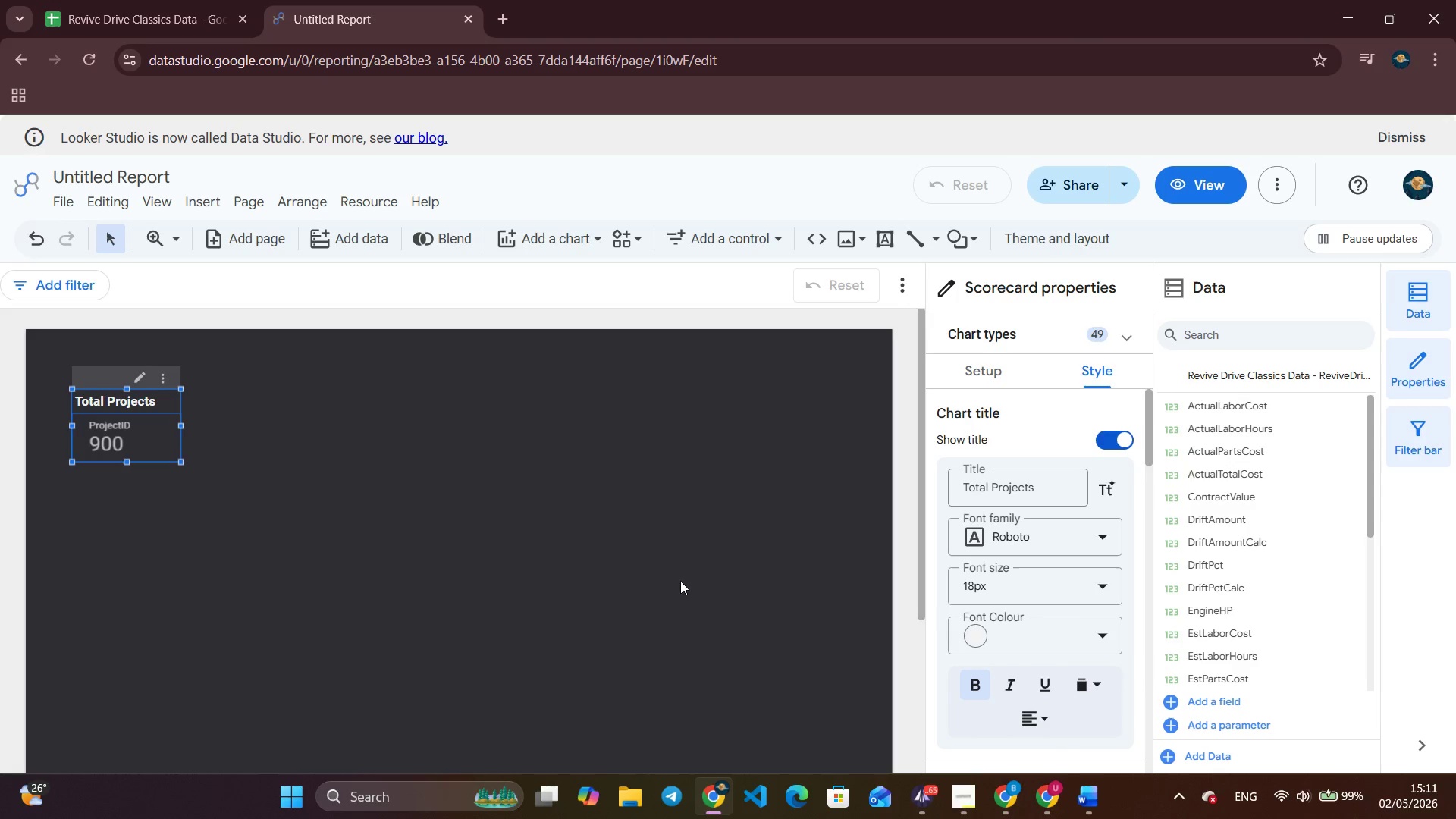 
left_click([679, 581])
 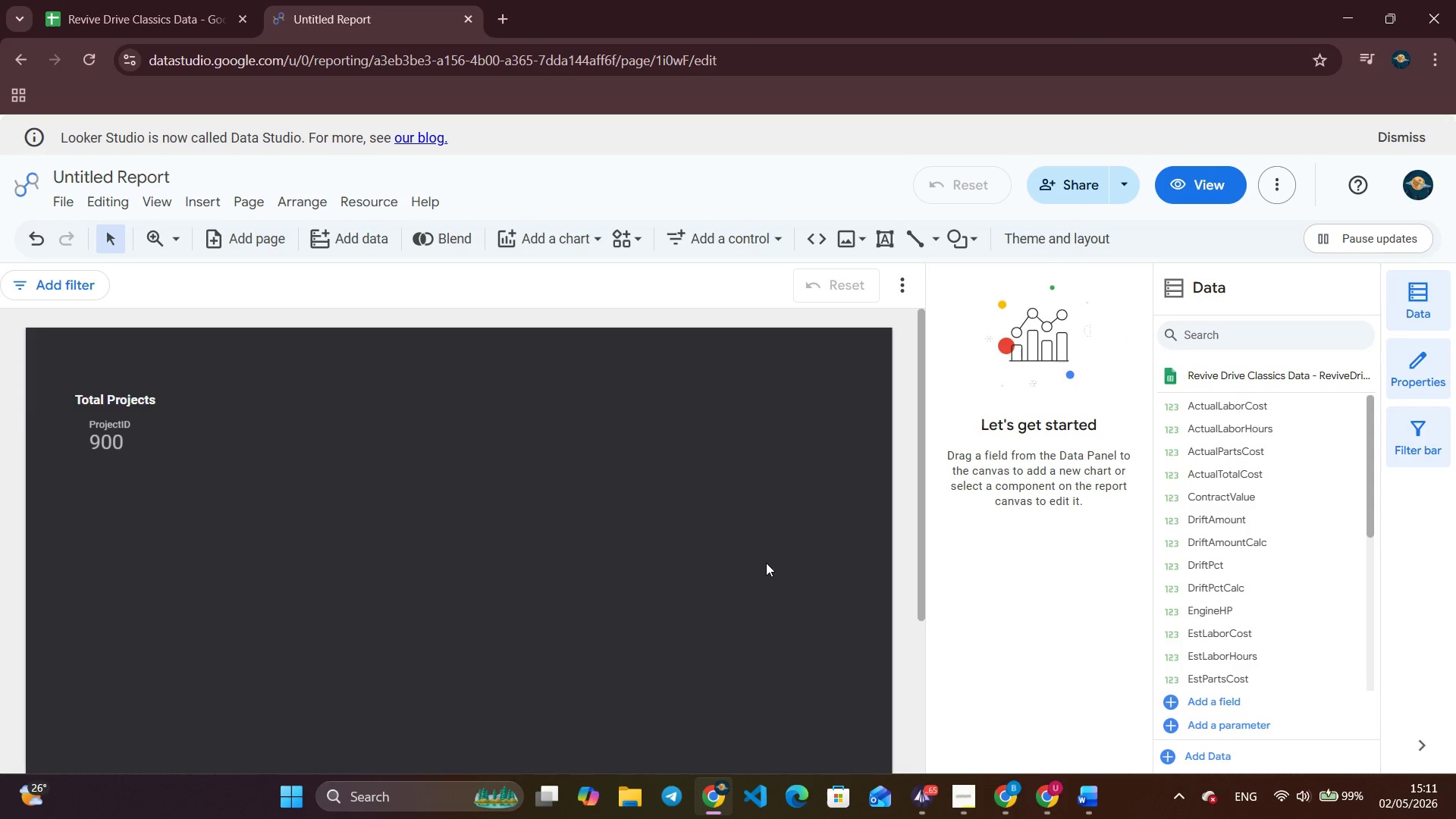 
scroll: coordinate [766, 563], scroll_direction: up, amount: 2.0
 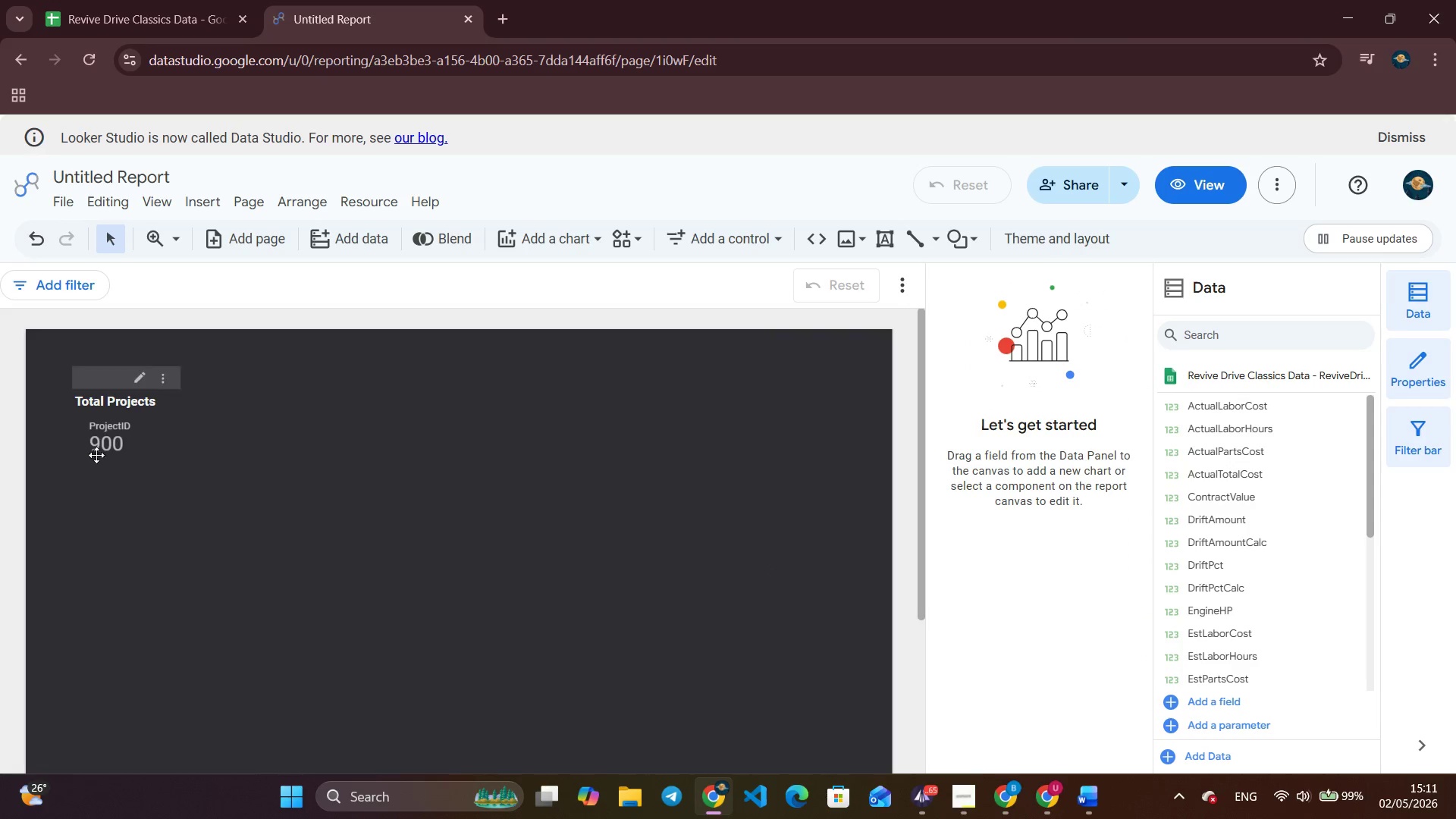 
left_click([96, 441])
 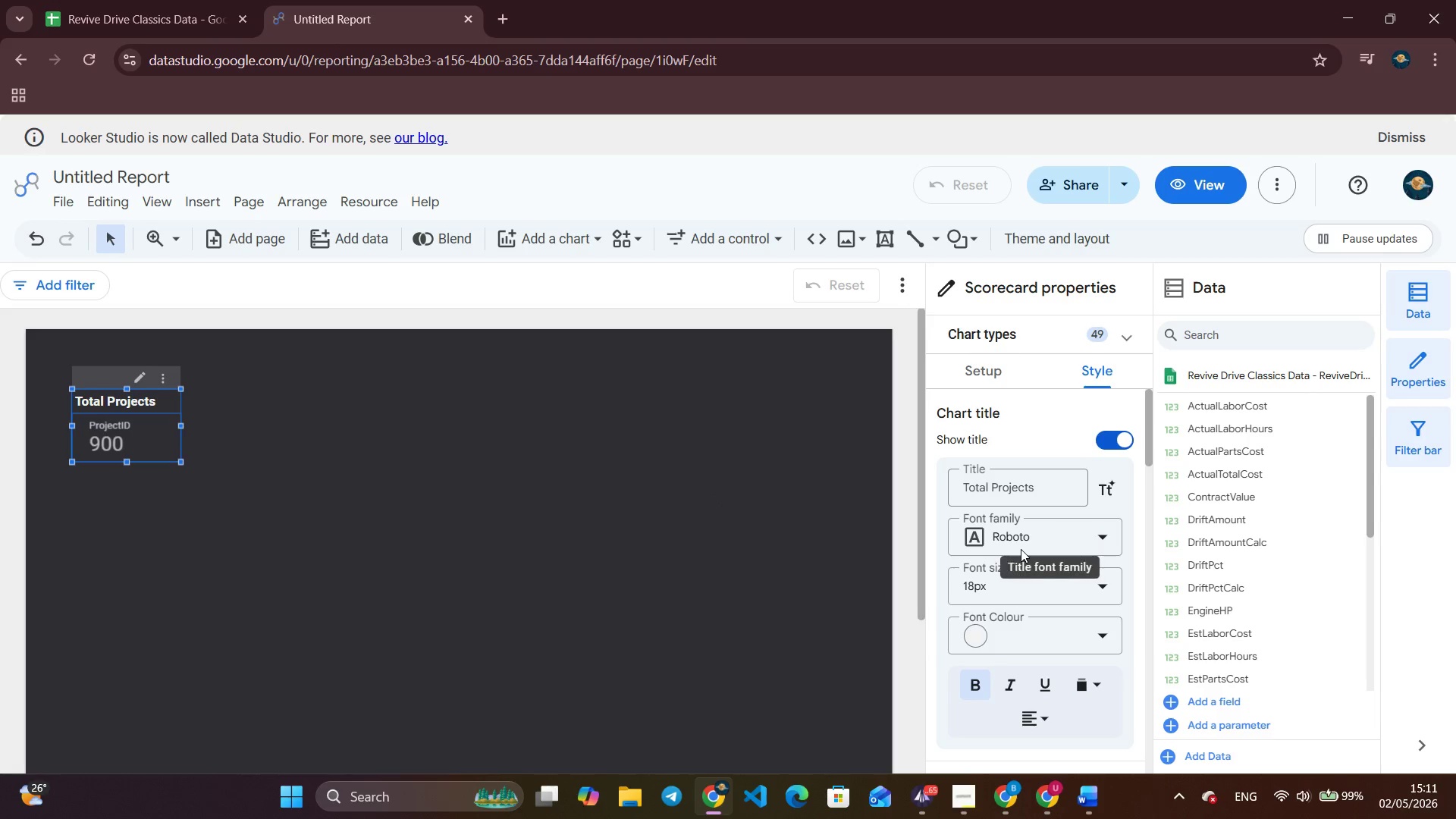 
scroll: coordinate [1031, 594], scroll_direction: down, amount: 6.0
 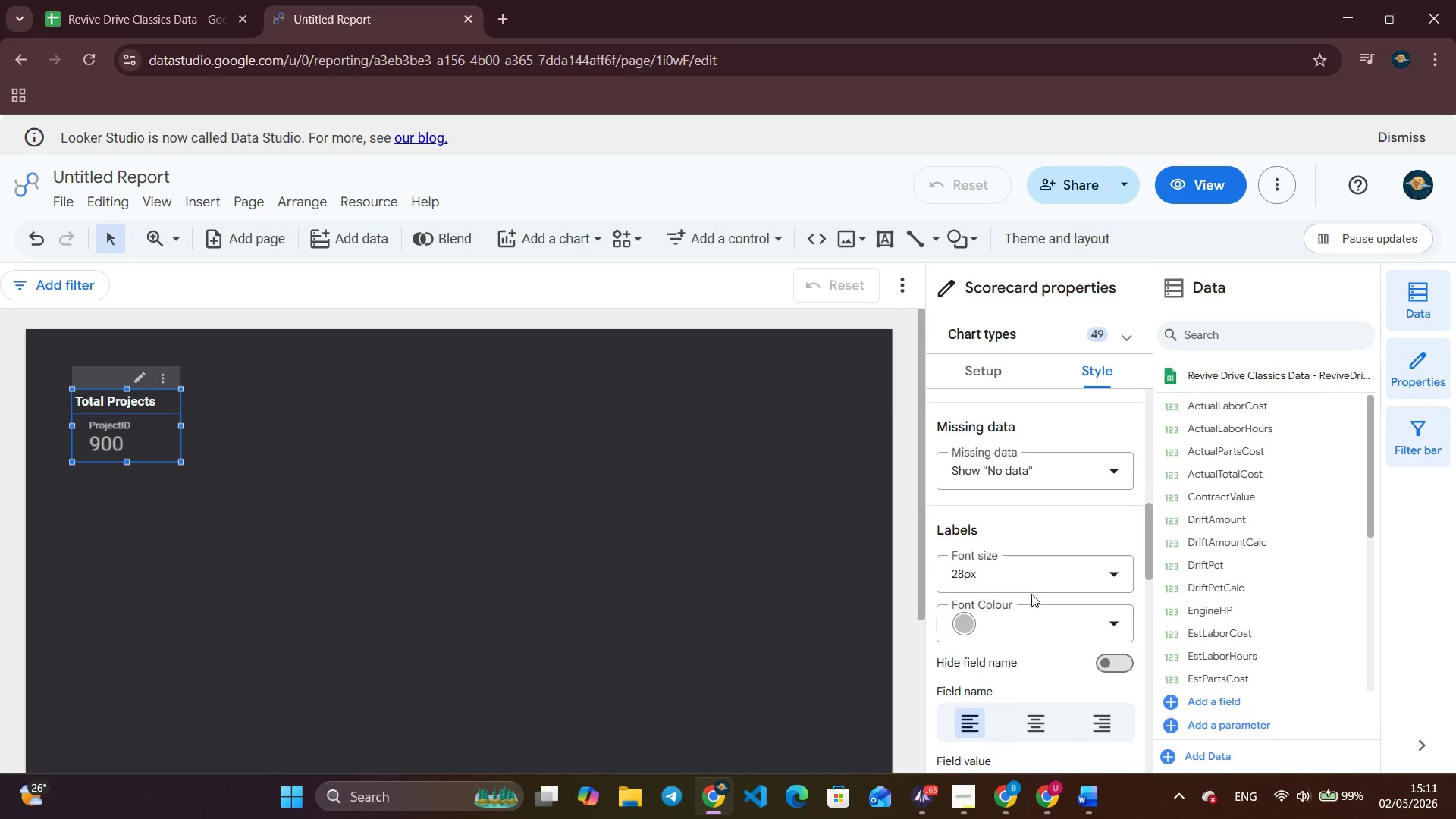 
left_click([1034, 633])
 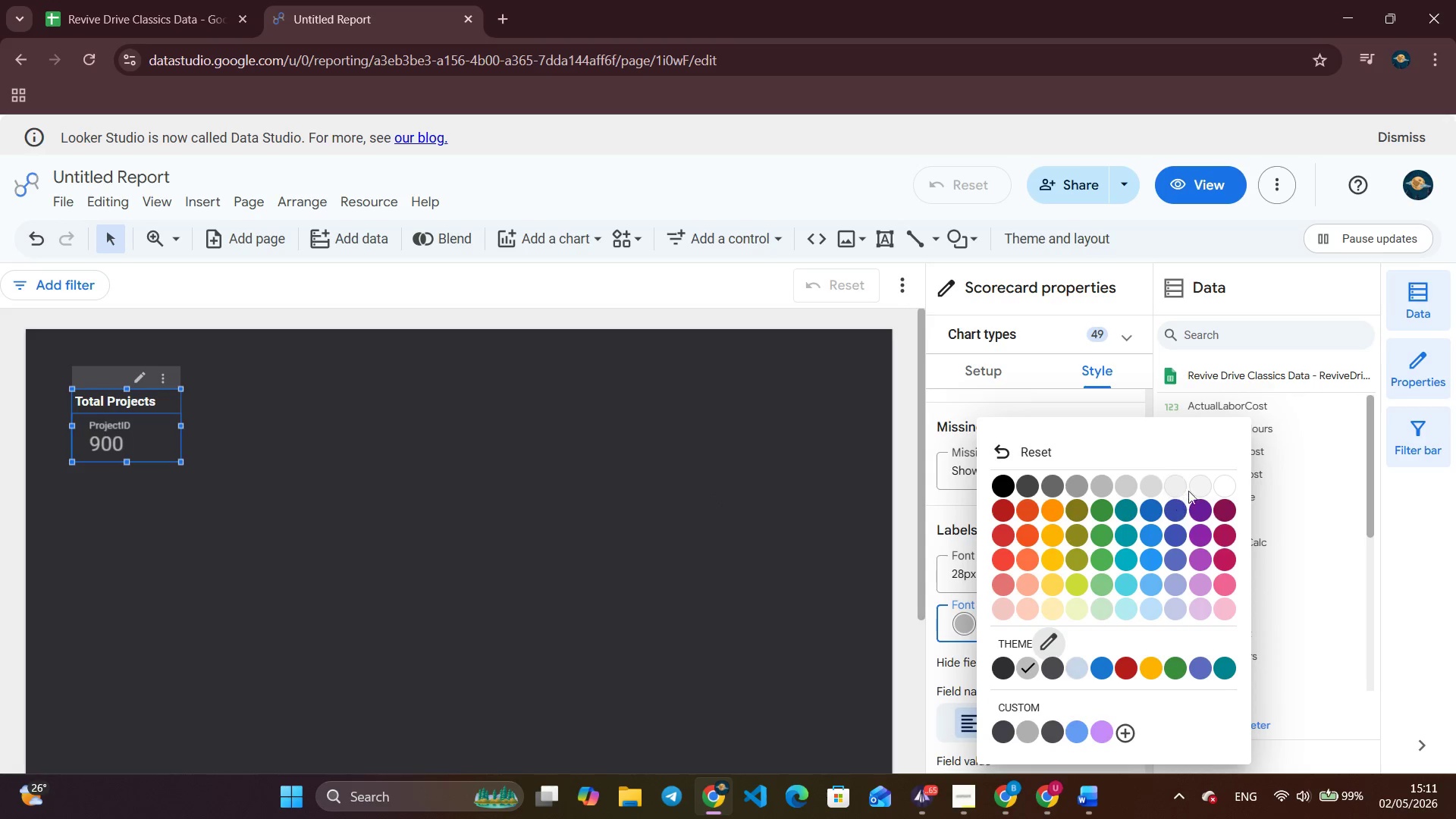 
left_click([1191, 489])
 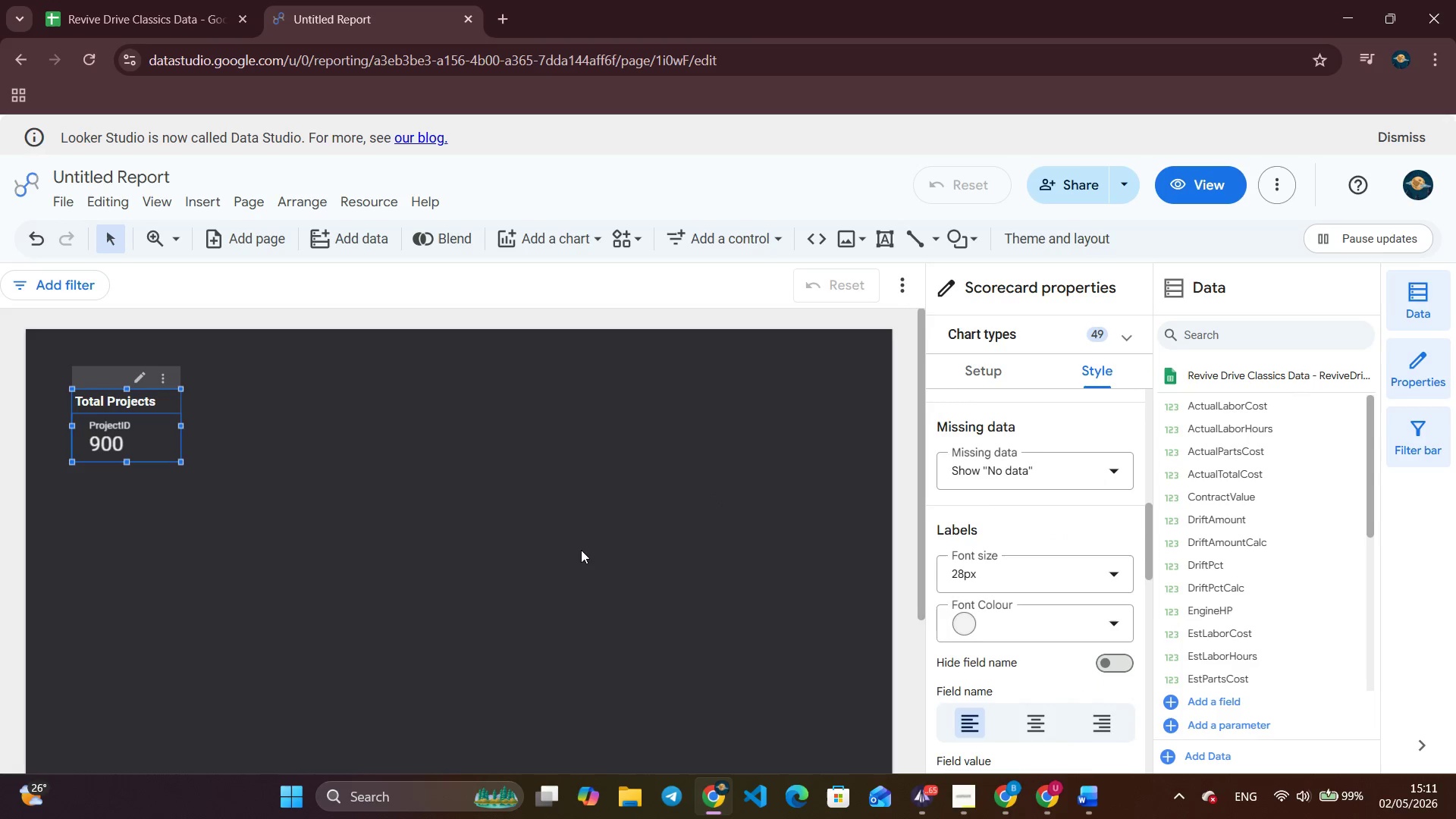 
left_click([581, 550])
 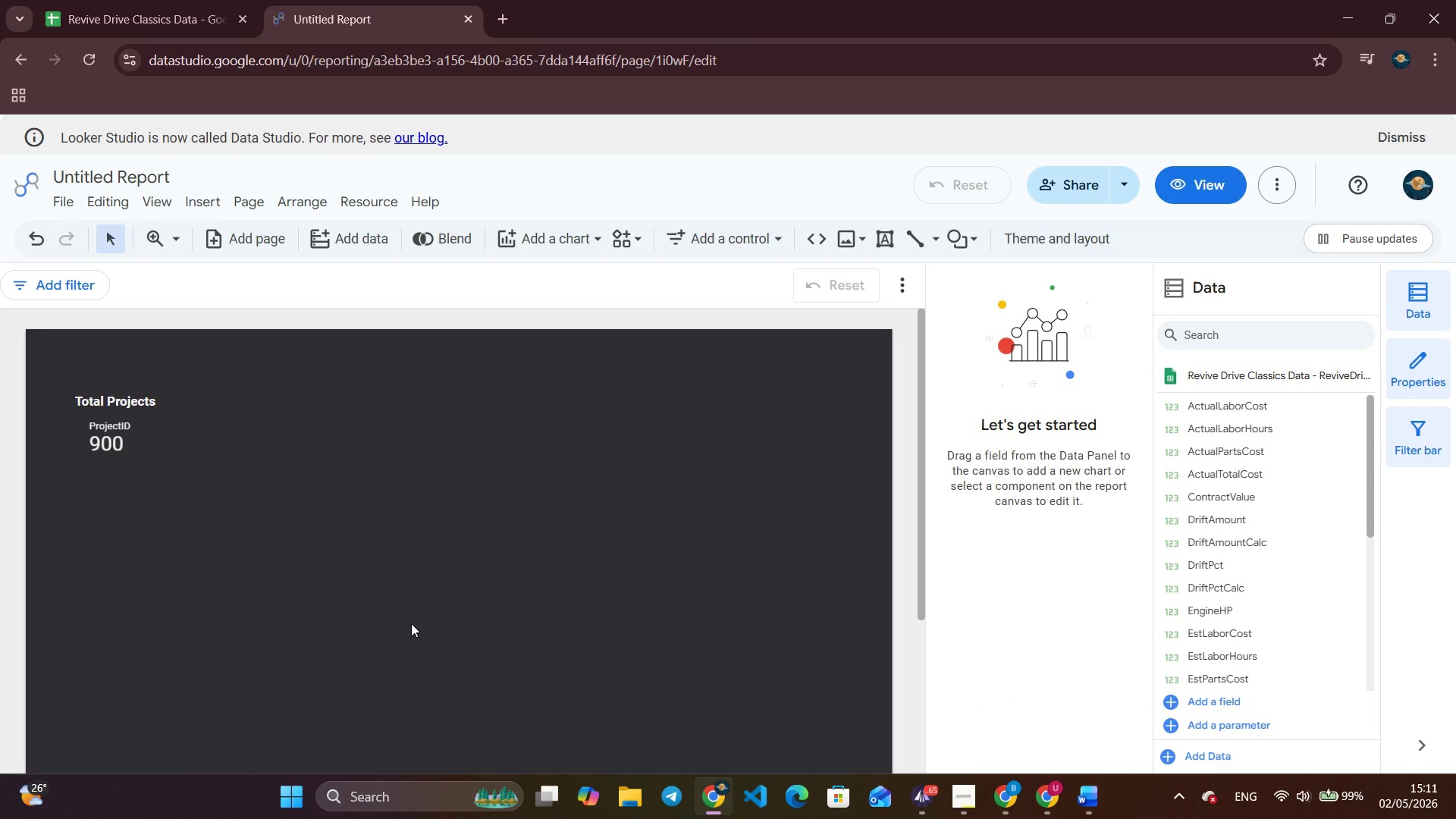 
wait(6.56)
 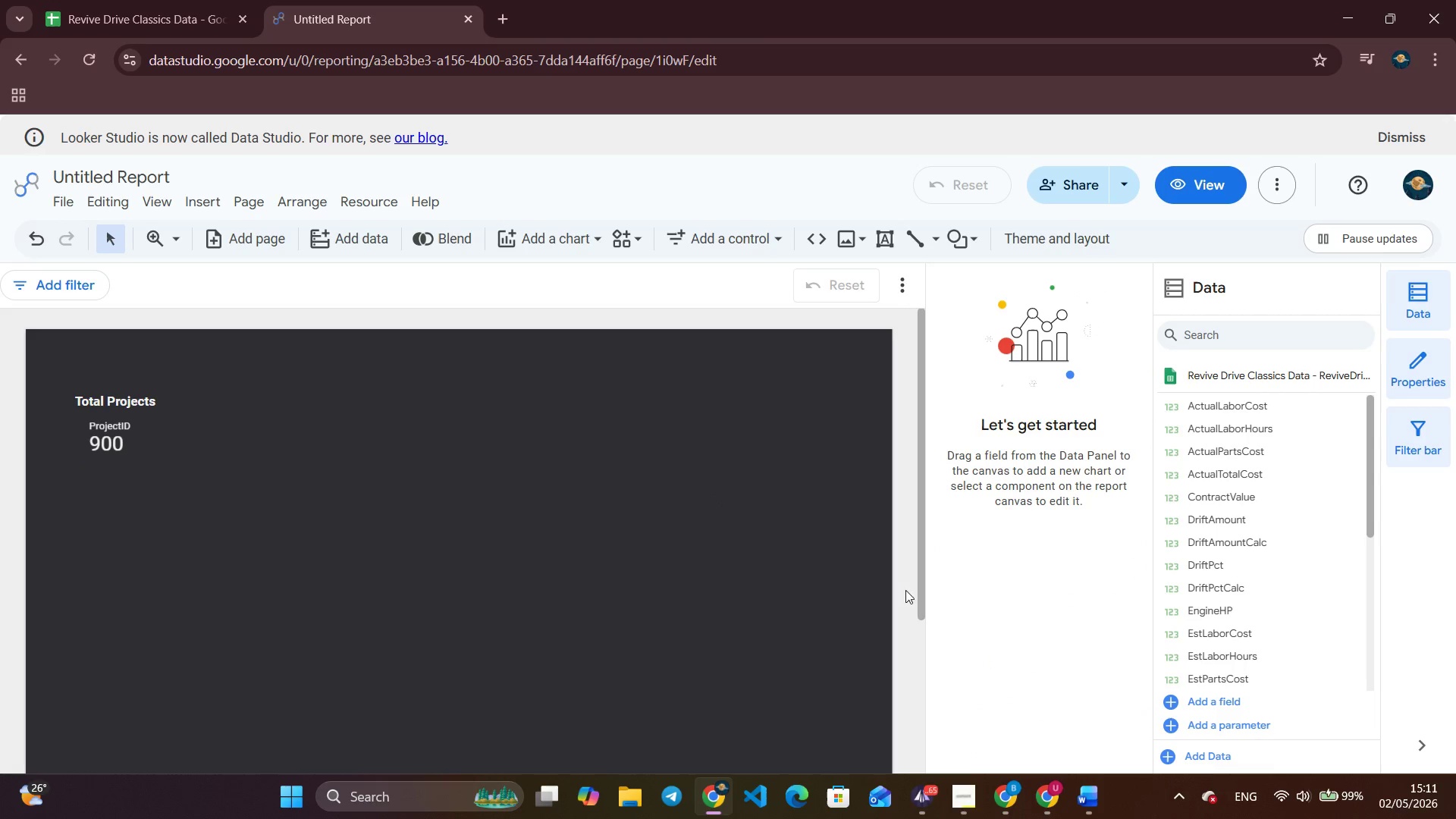 
left_click([121, 450])
 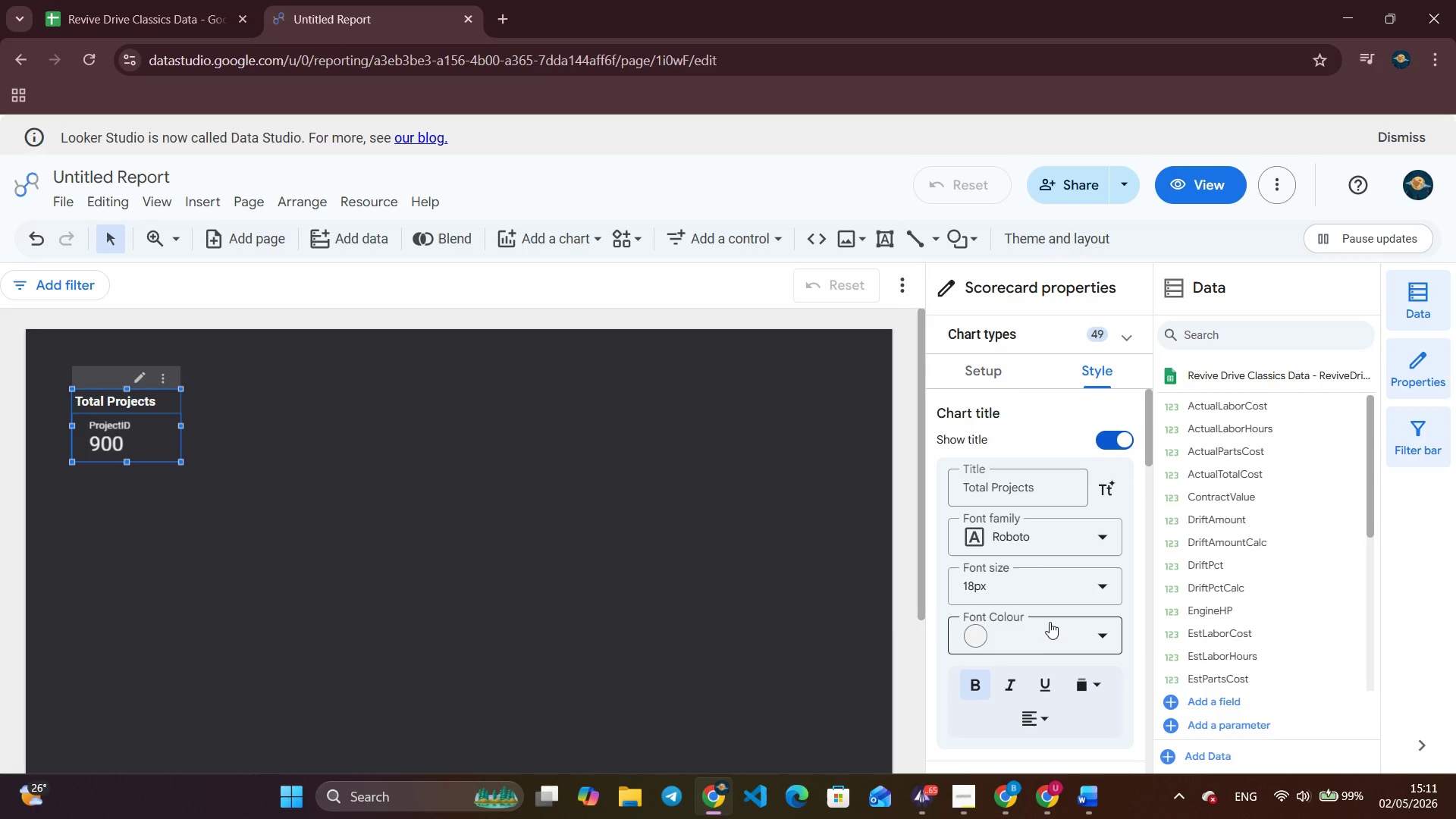 
left_click([1051, 620])
 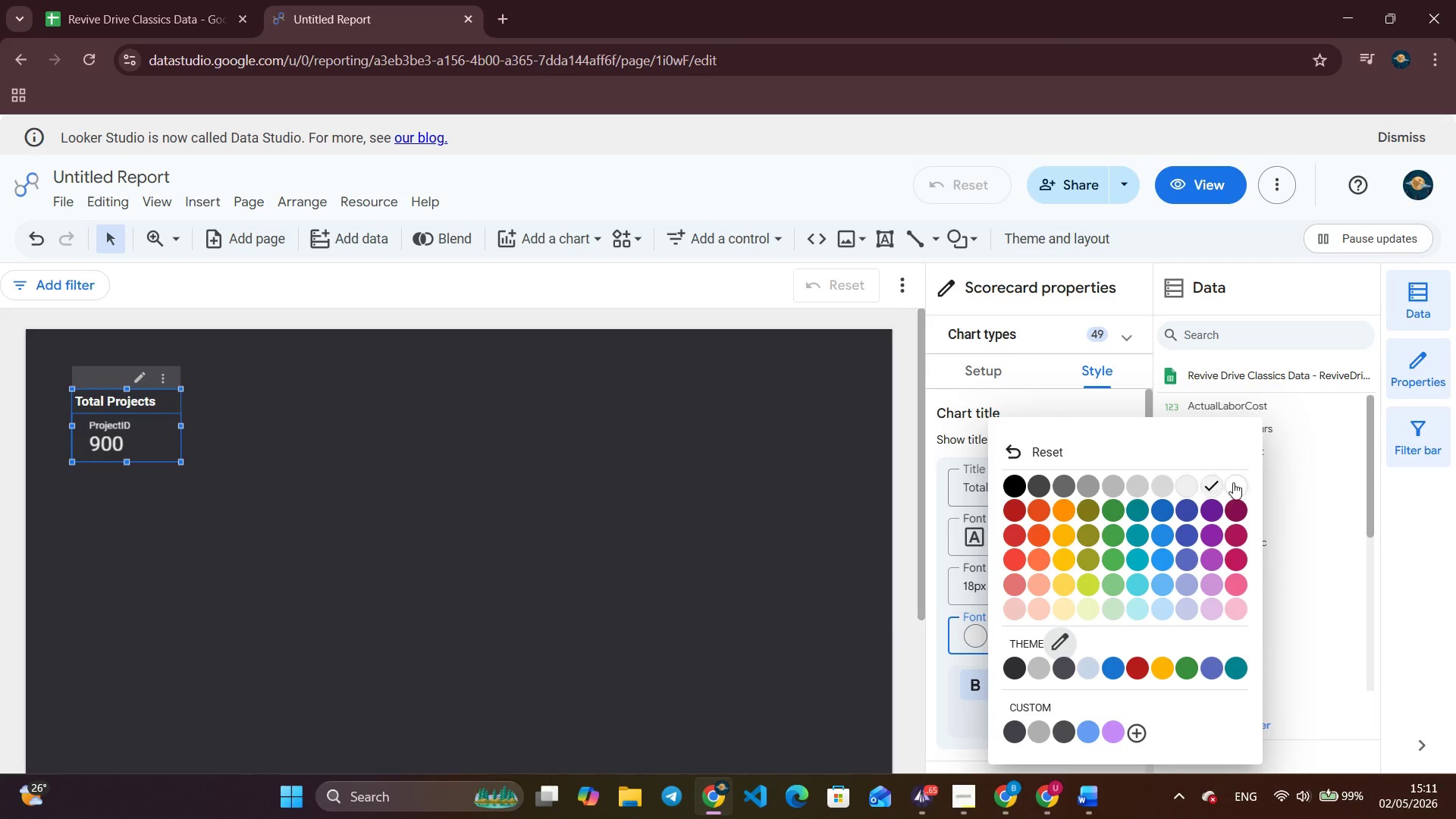 
left_click([1238, 485])
 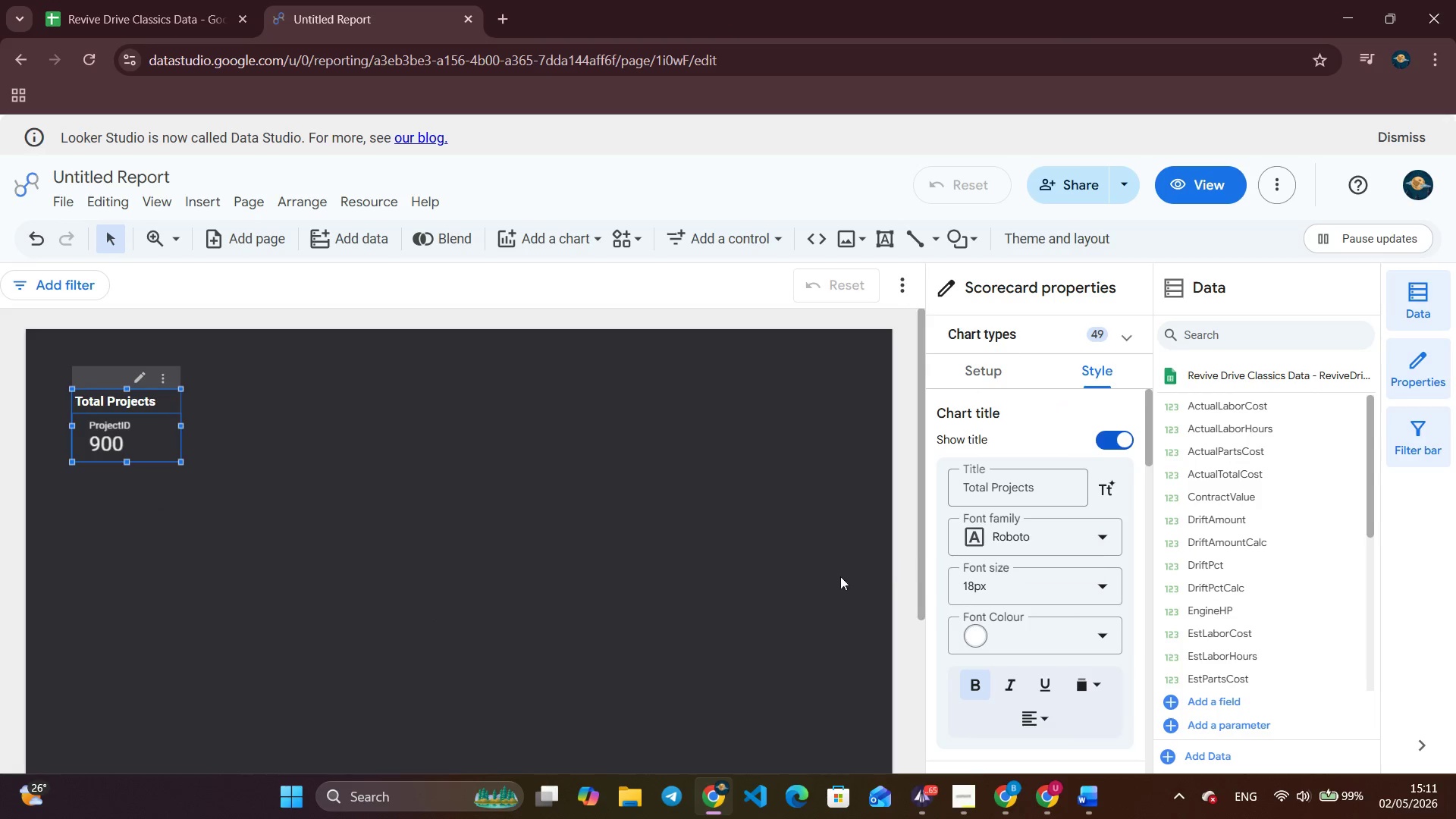 
scroll: coordinate [1056, 587], scroll_direction: down, amount: 7.0
 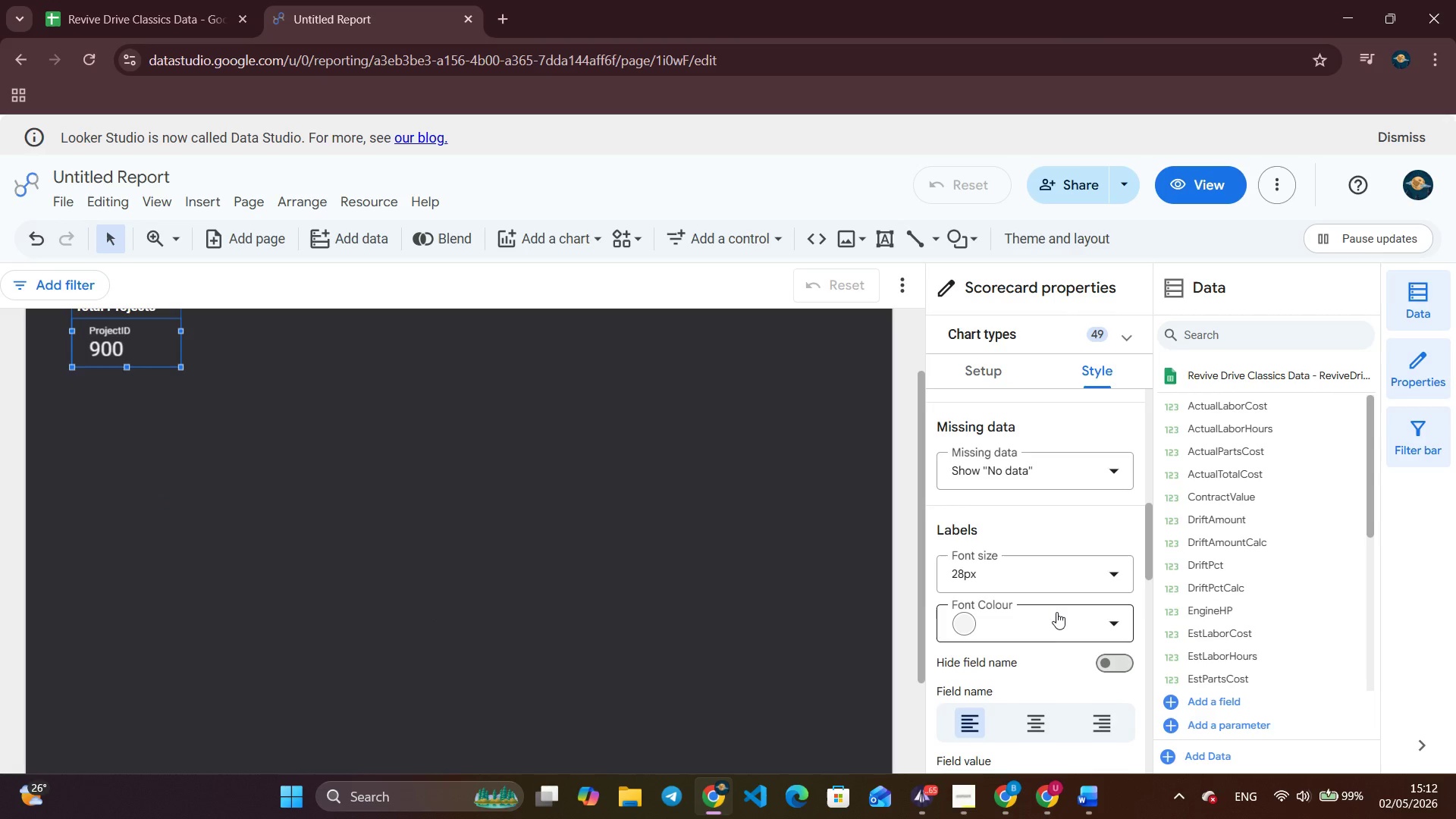 
left_click([1056, 612])
 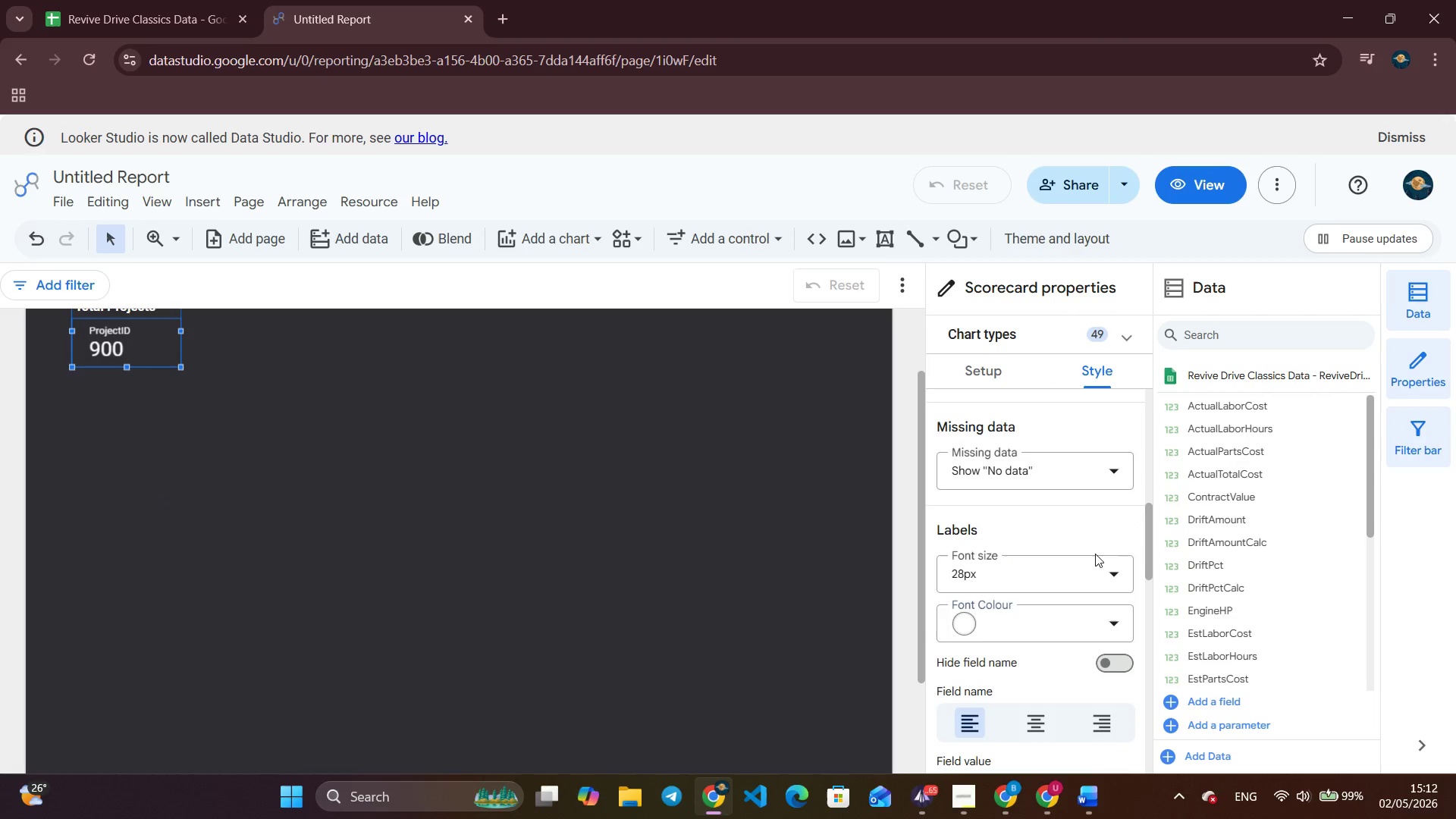 
double_click([433, 484])
 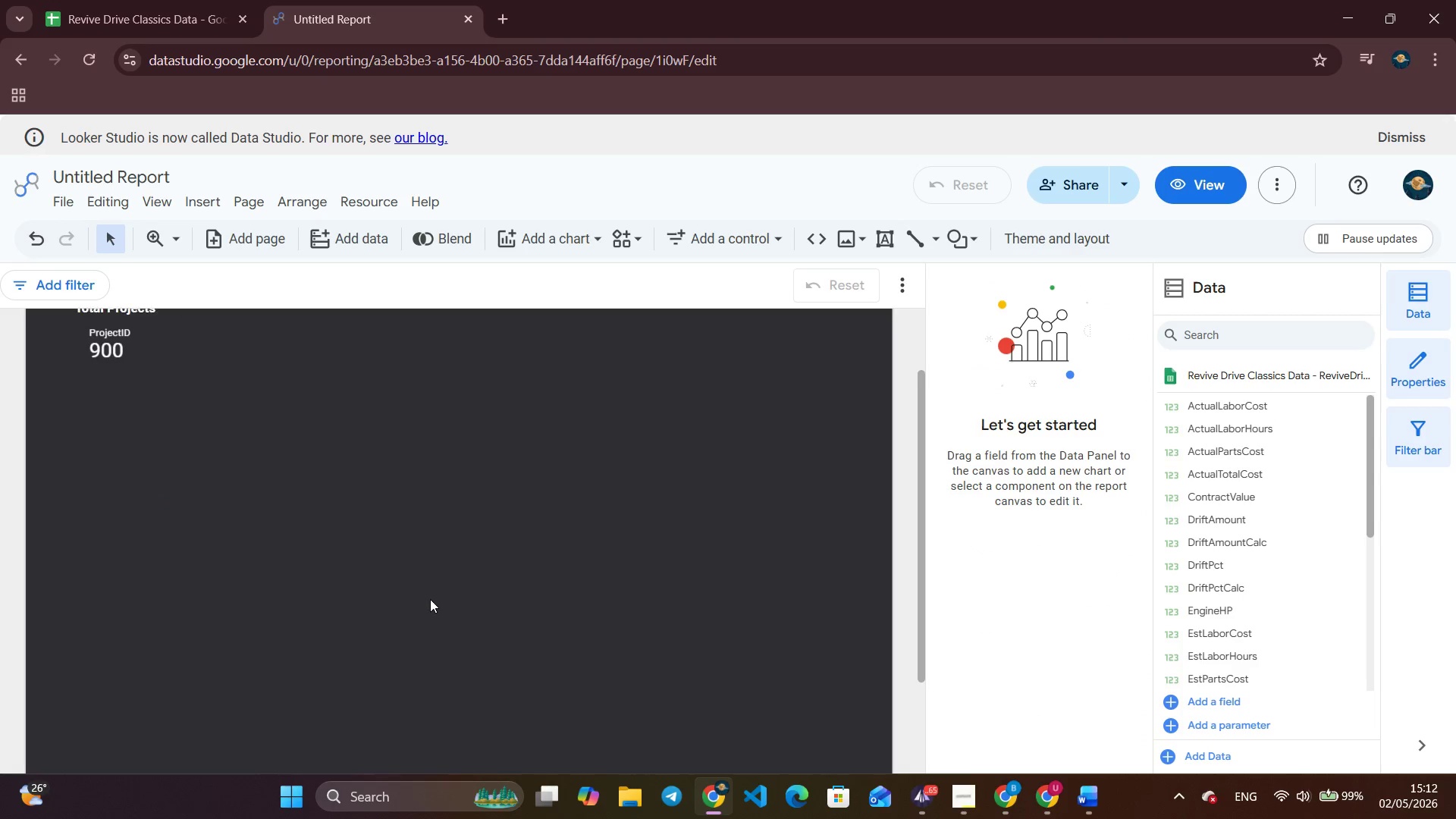 
scroll: coordinate [430, 599], scroll_direction: up, amount: 2.0
 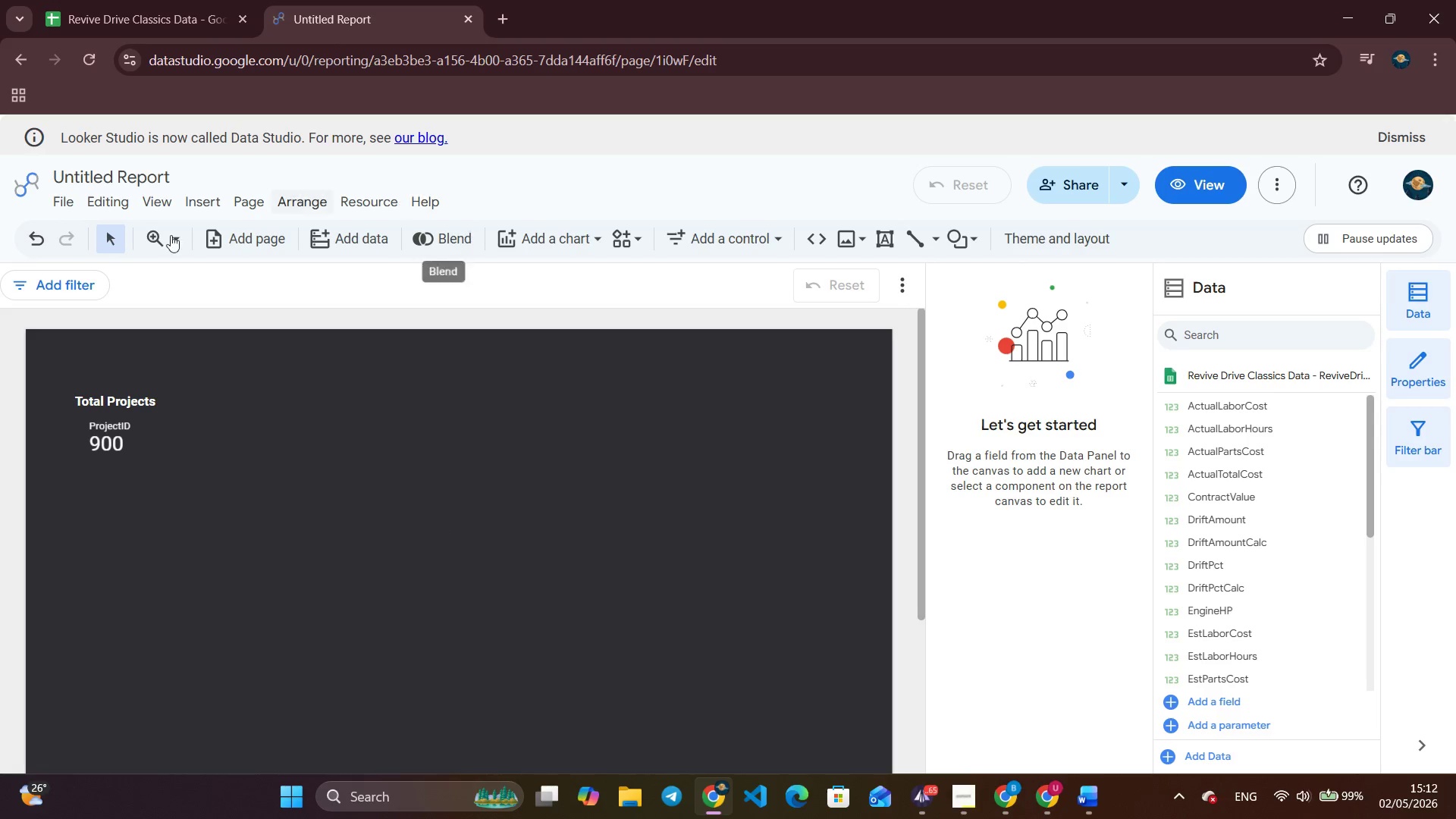 
left_click([198, 209])
 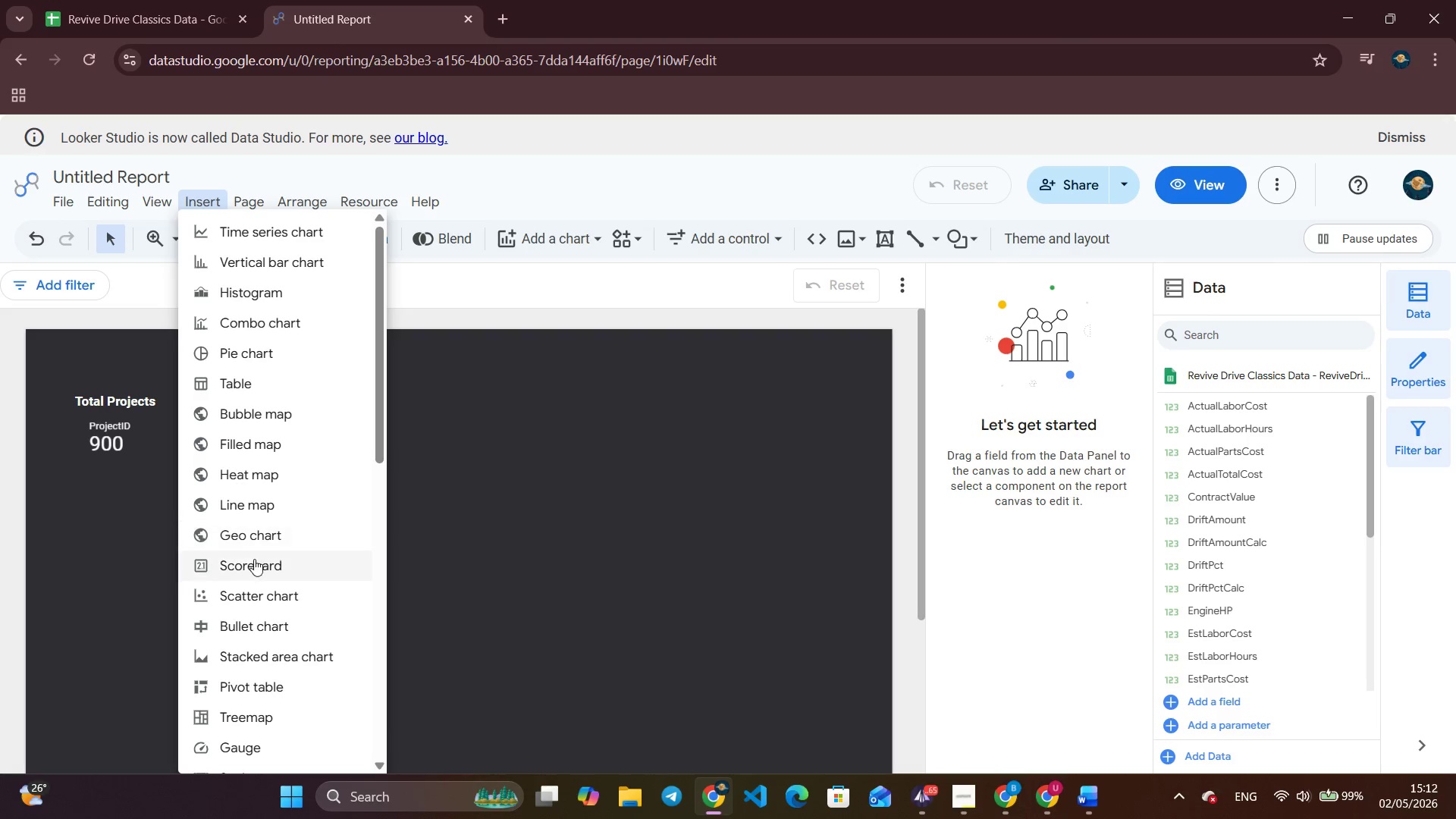 
left_click([253, 562])
 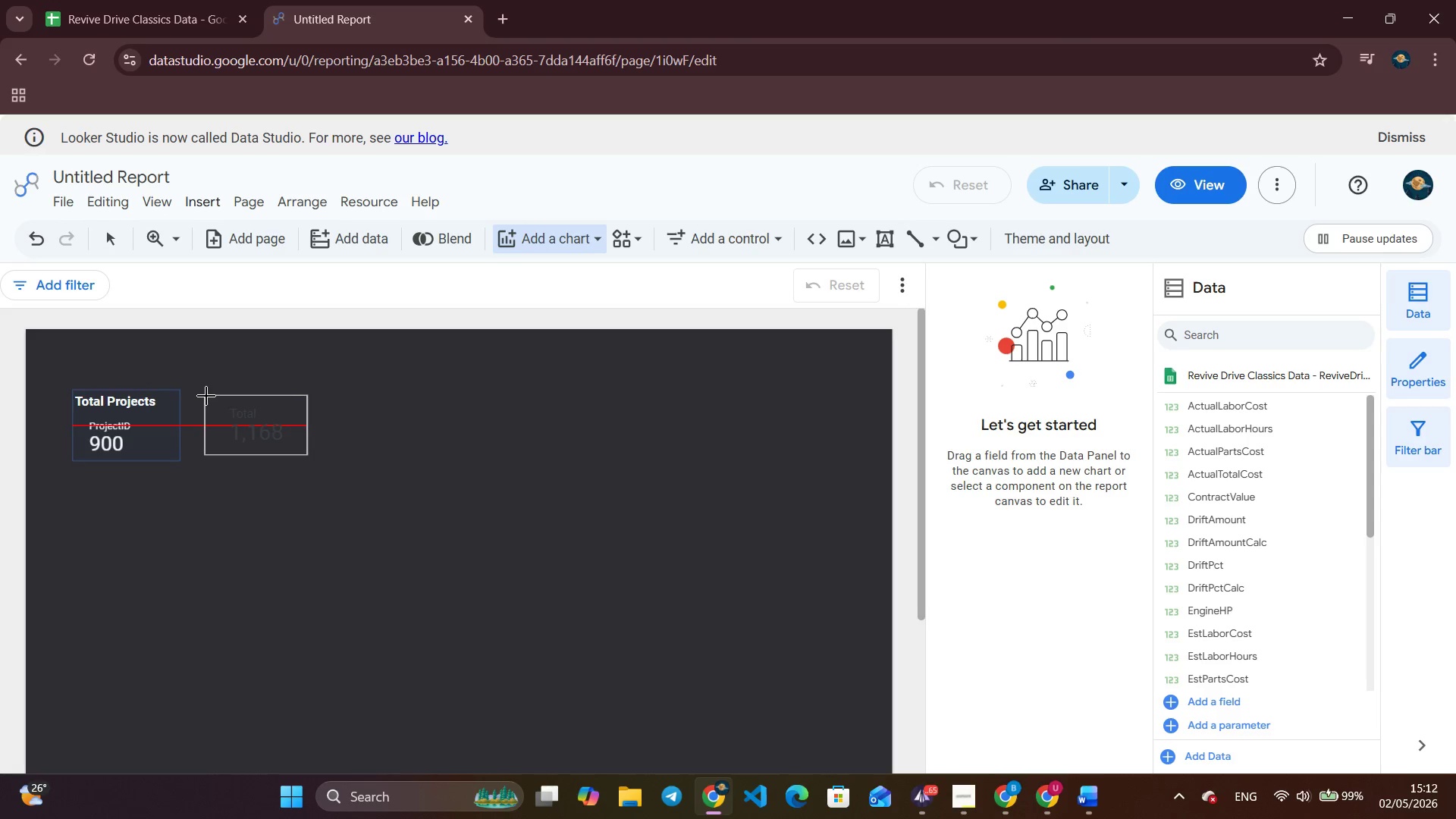 
left_click([206, 396])
 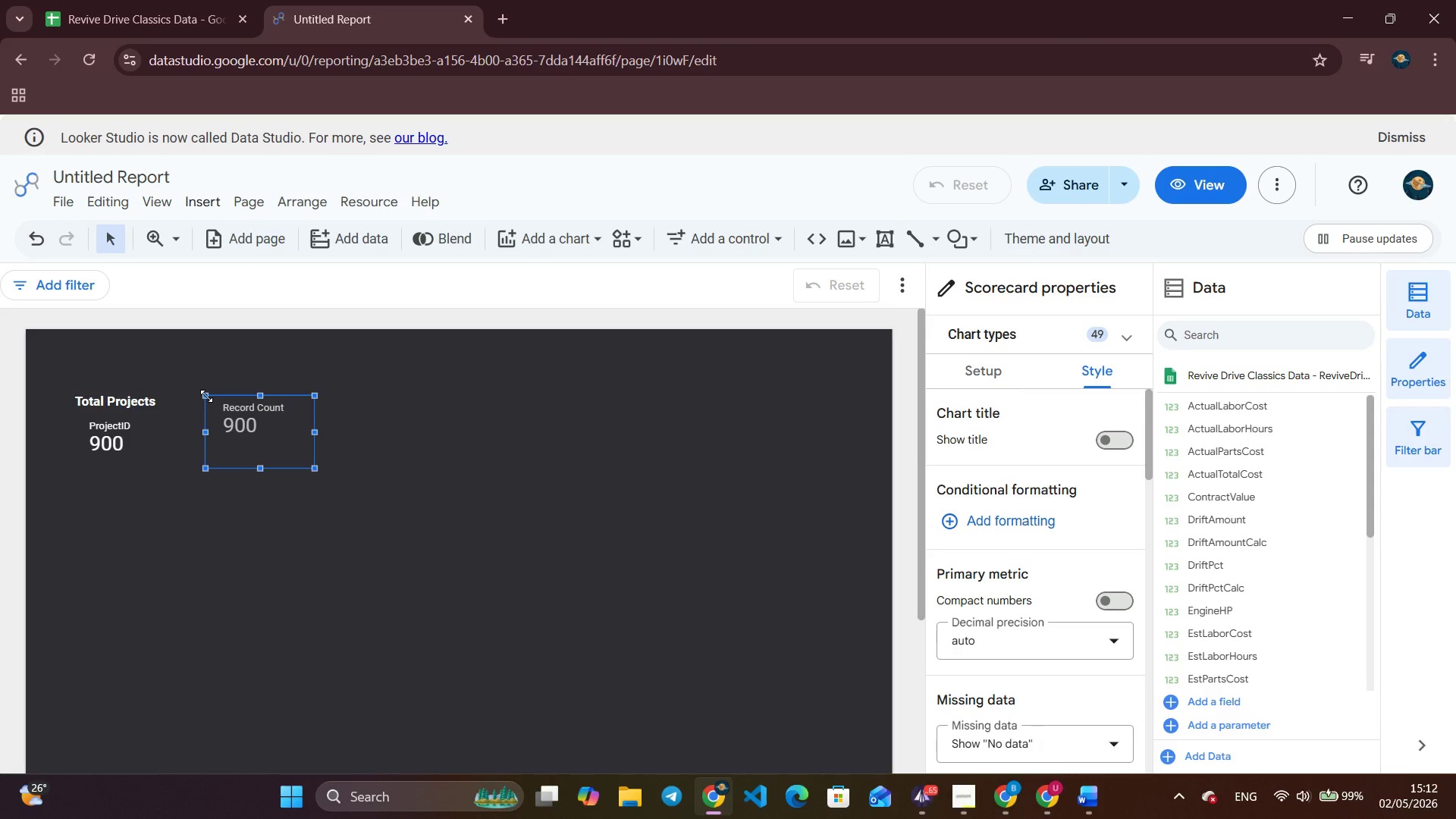 
wait(27.22)
 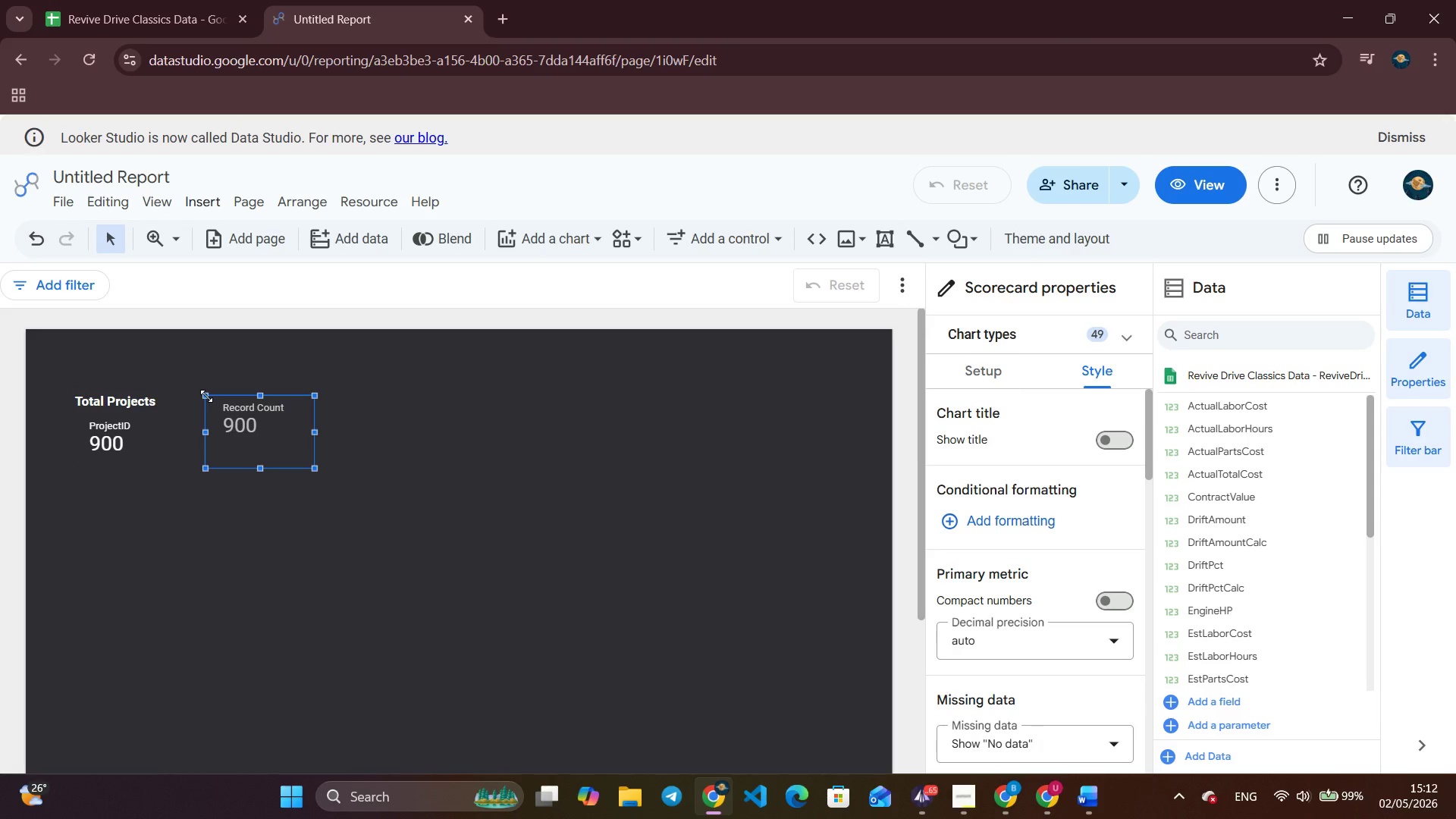 
scroll: coordinate [206, 396], scroll_direction: up, amount: 1.0
 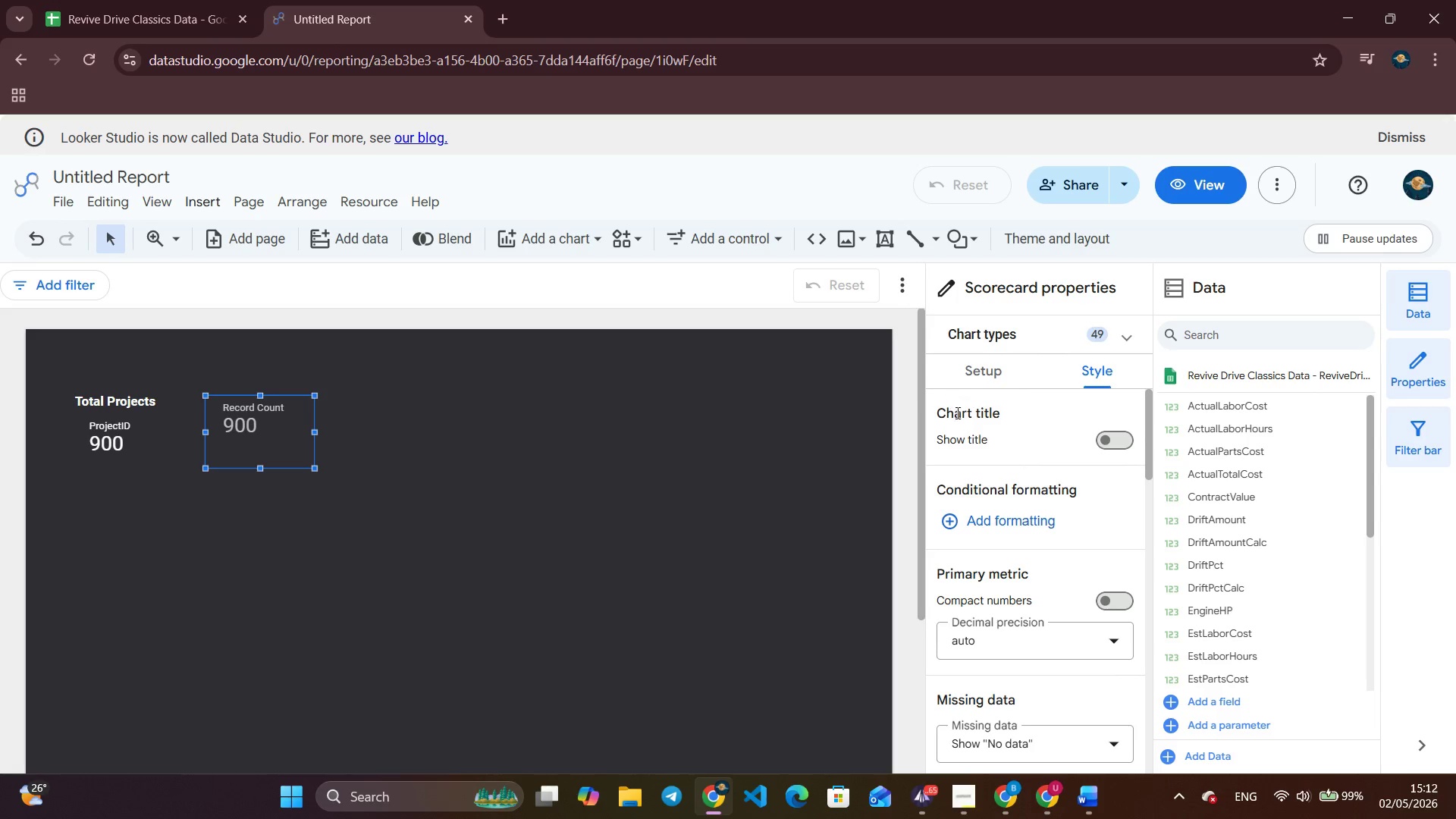 
left_click([977, 377])
 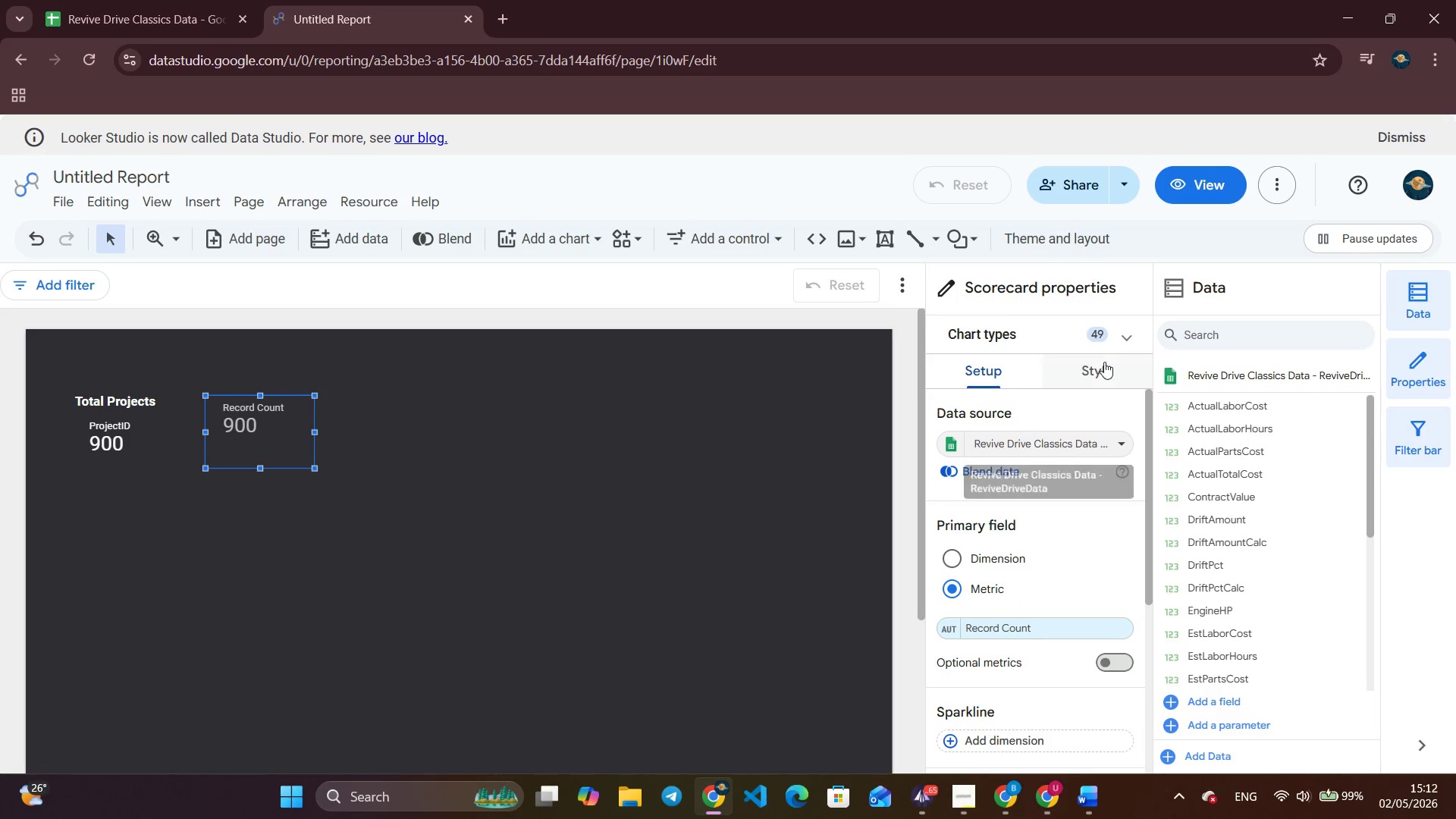 
left_click([1106, 369])
 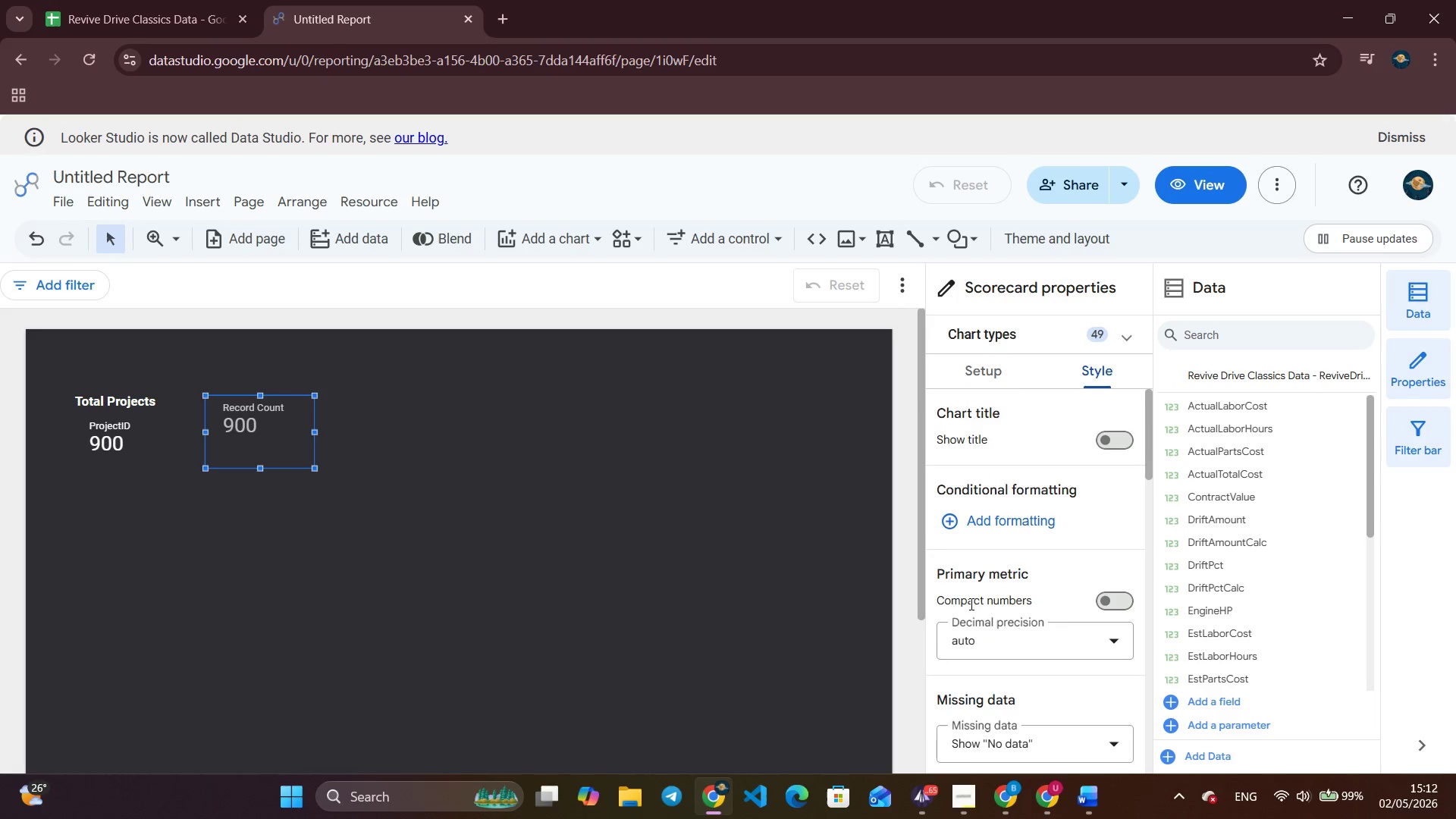 
scroll: coordinate [977, 601], scroll_direction: down, amount: 5.0
 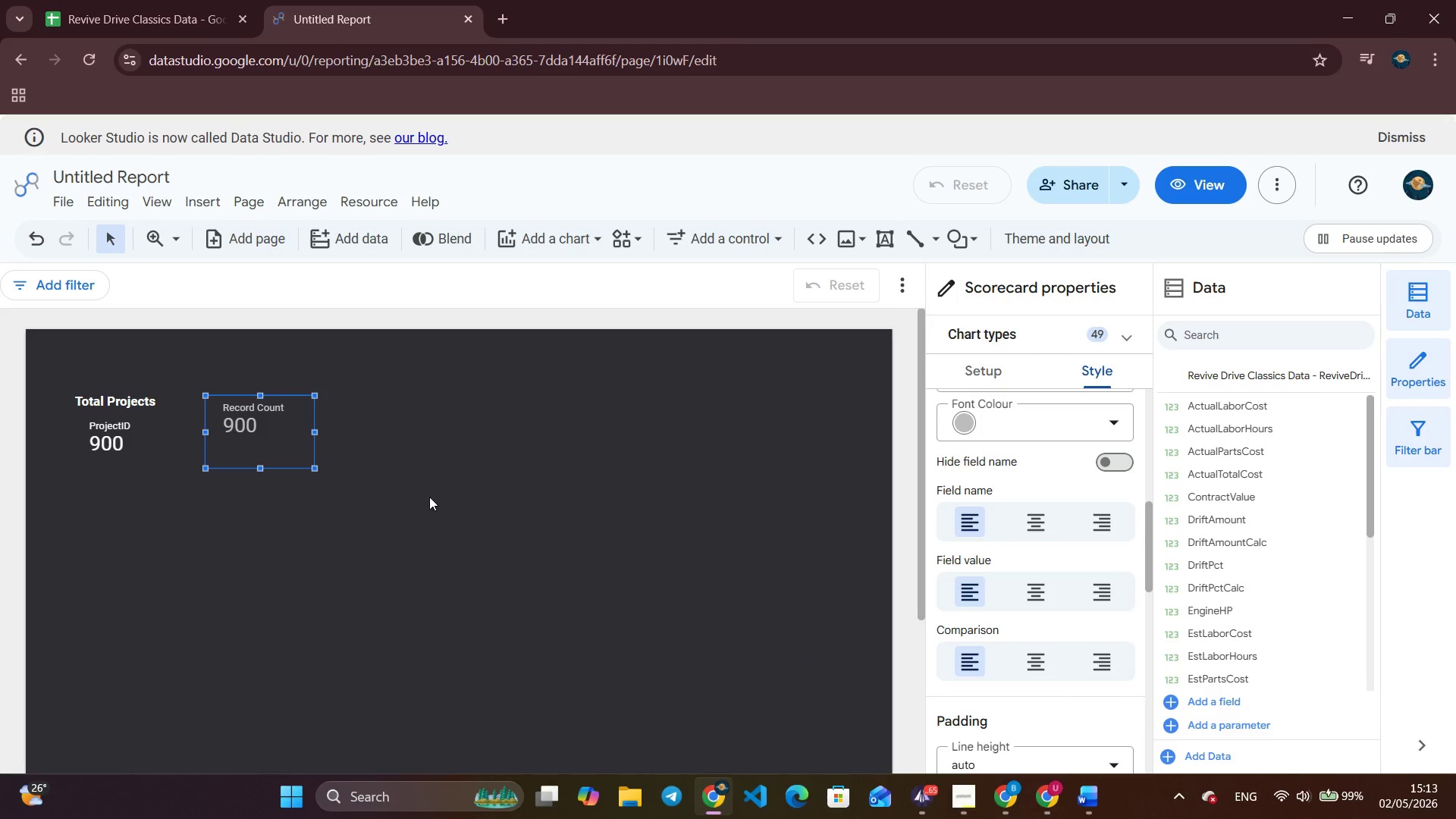 
wait(37.13)
 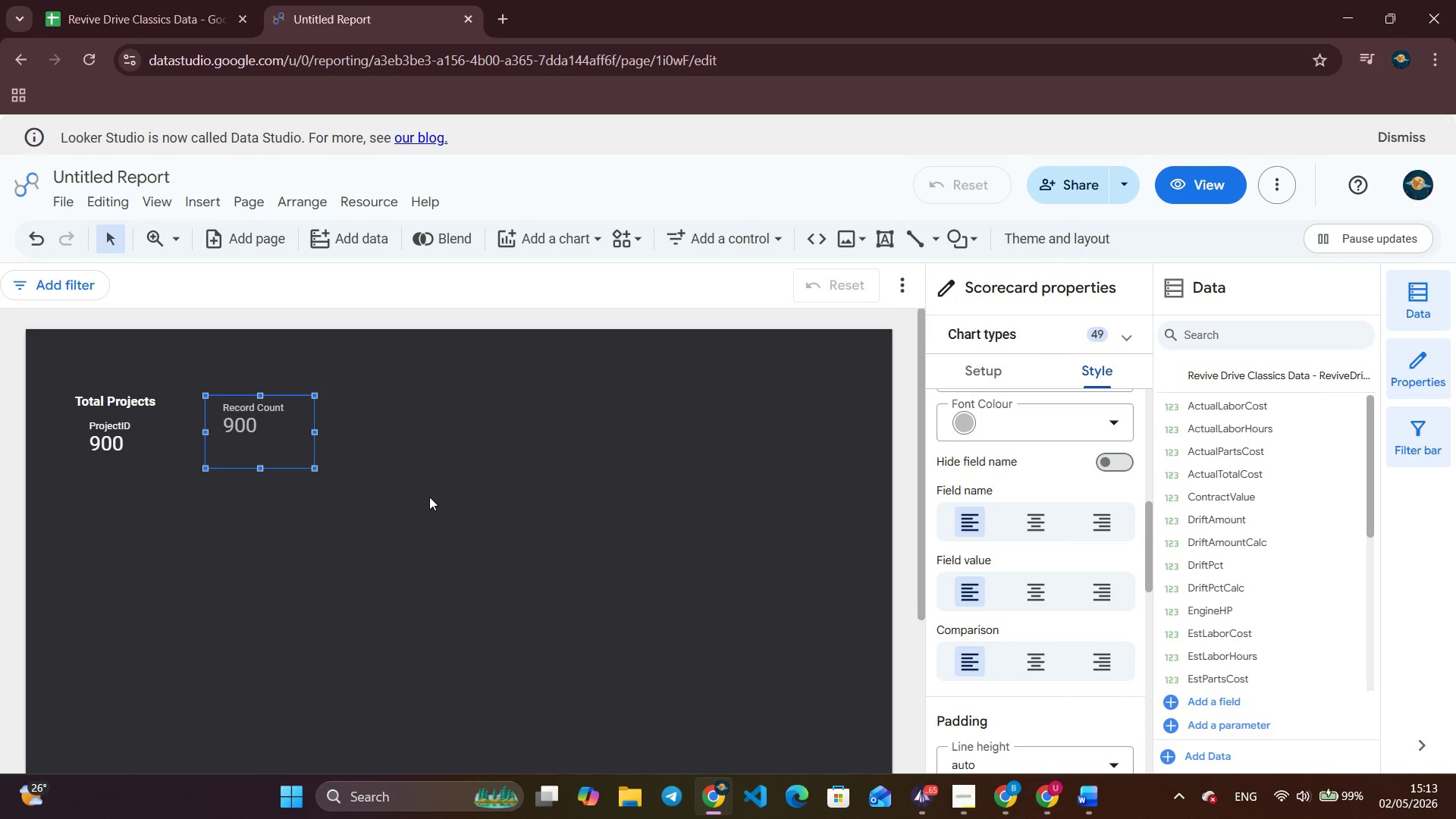 
left_click([1054, 429])
 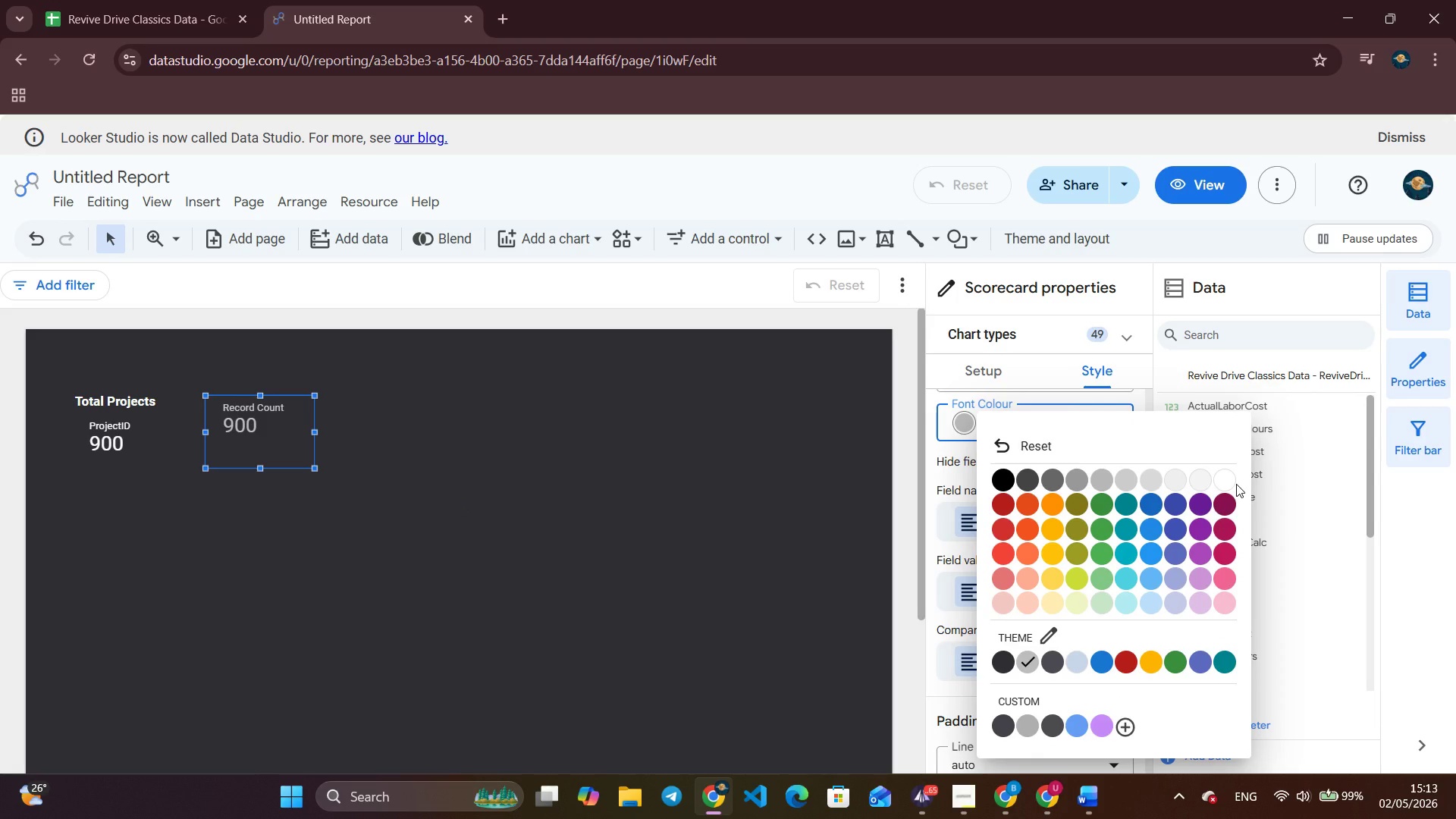 
left_click([1229, 479])
 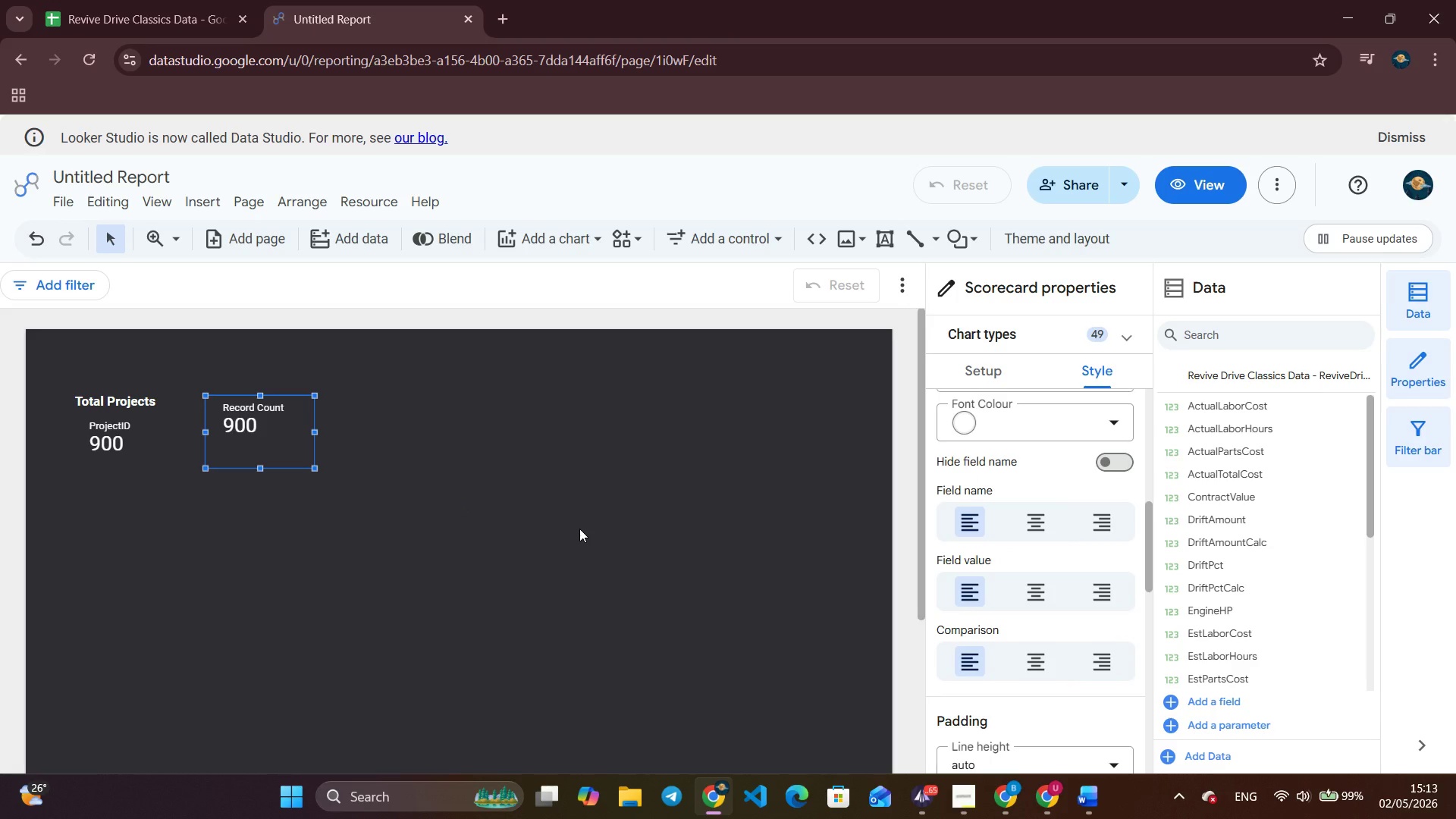 
wait(30.8)
 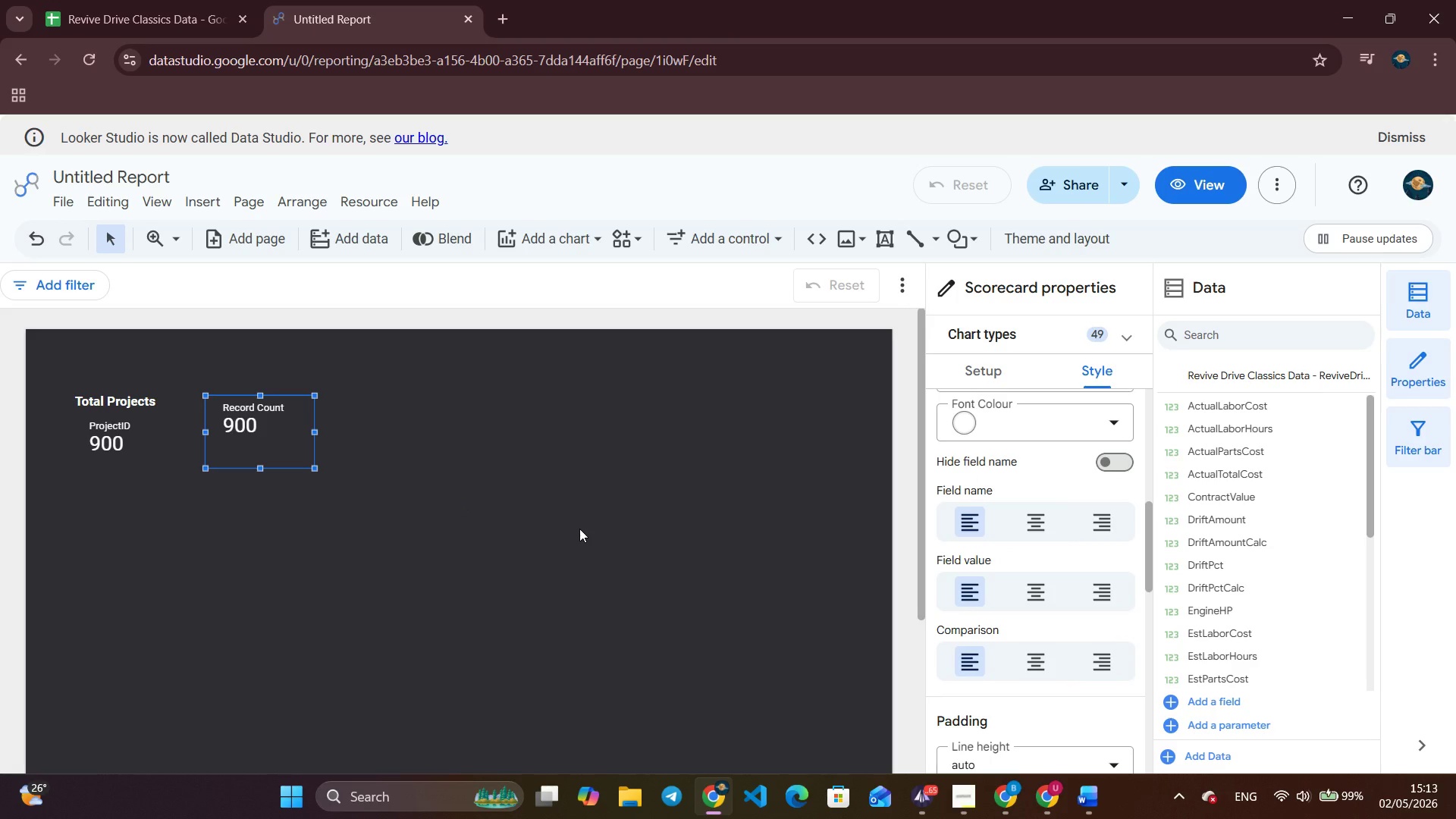 
left_click([1010, 378])
 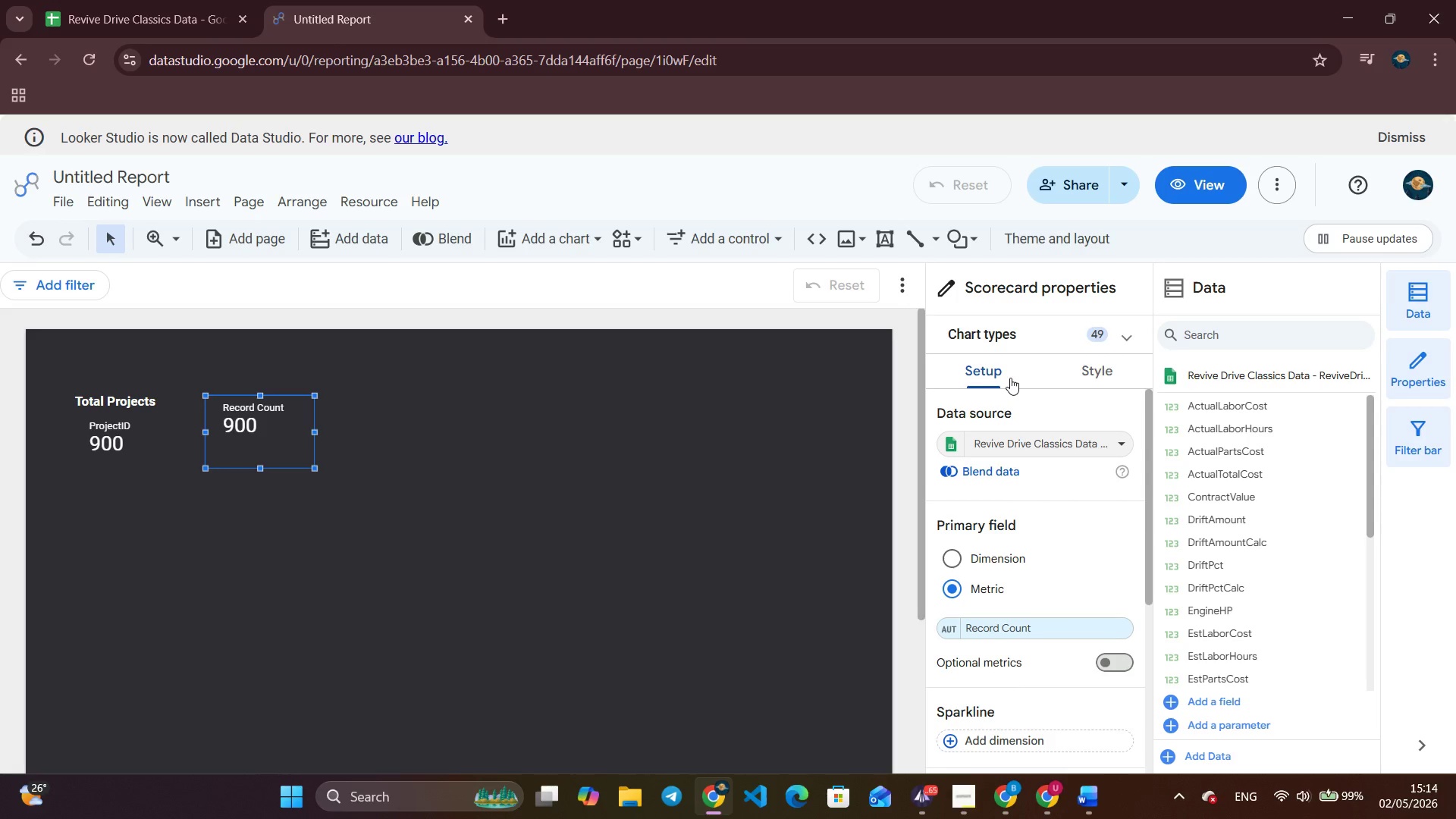 
wait(38.83)
 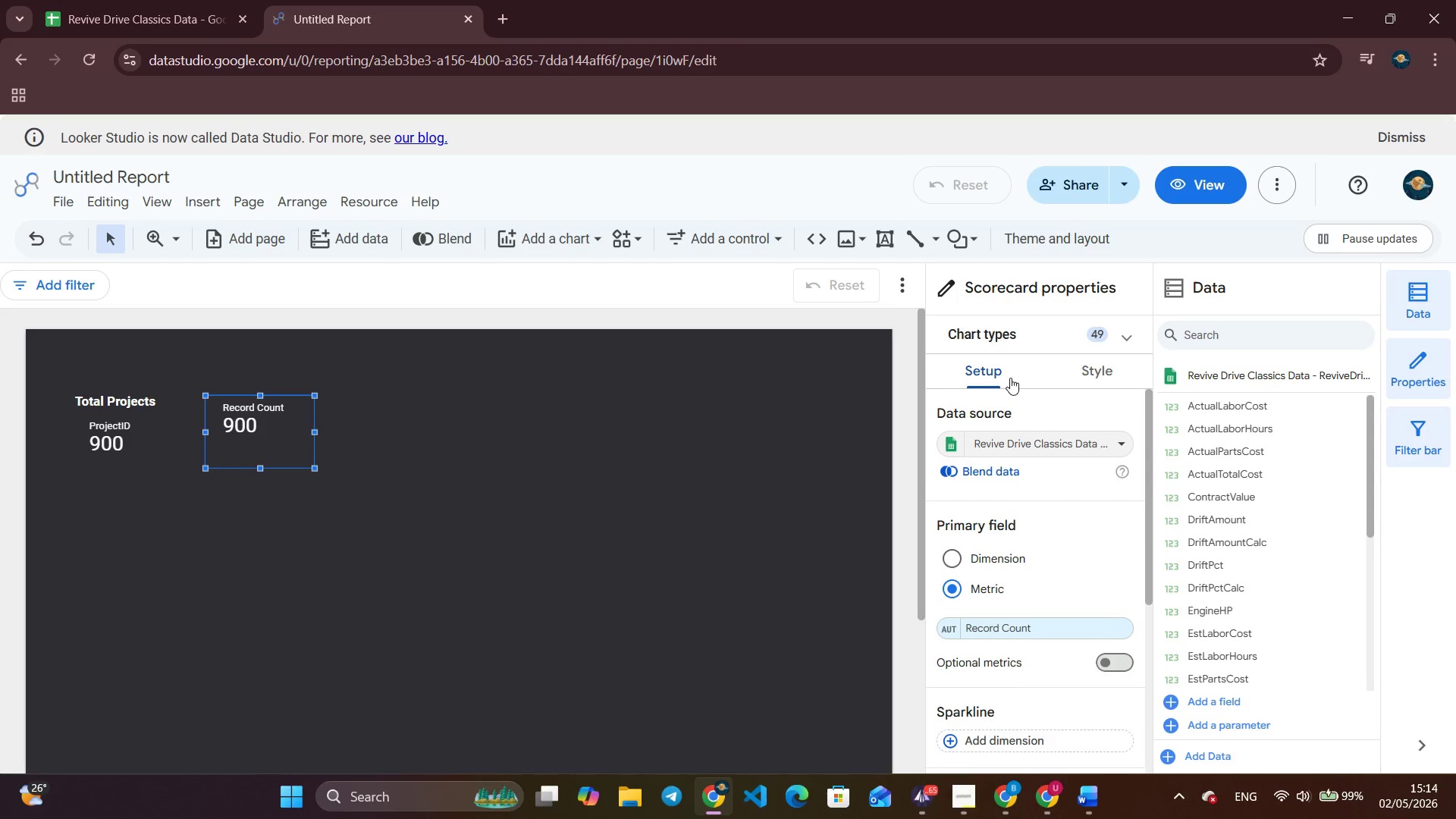 
left_click([1103, 373])
 